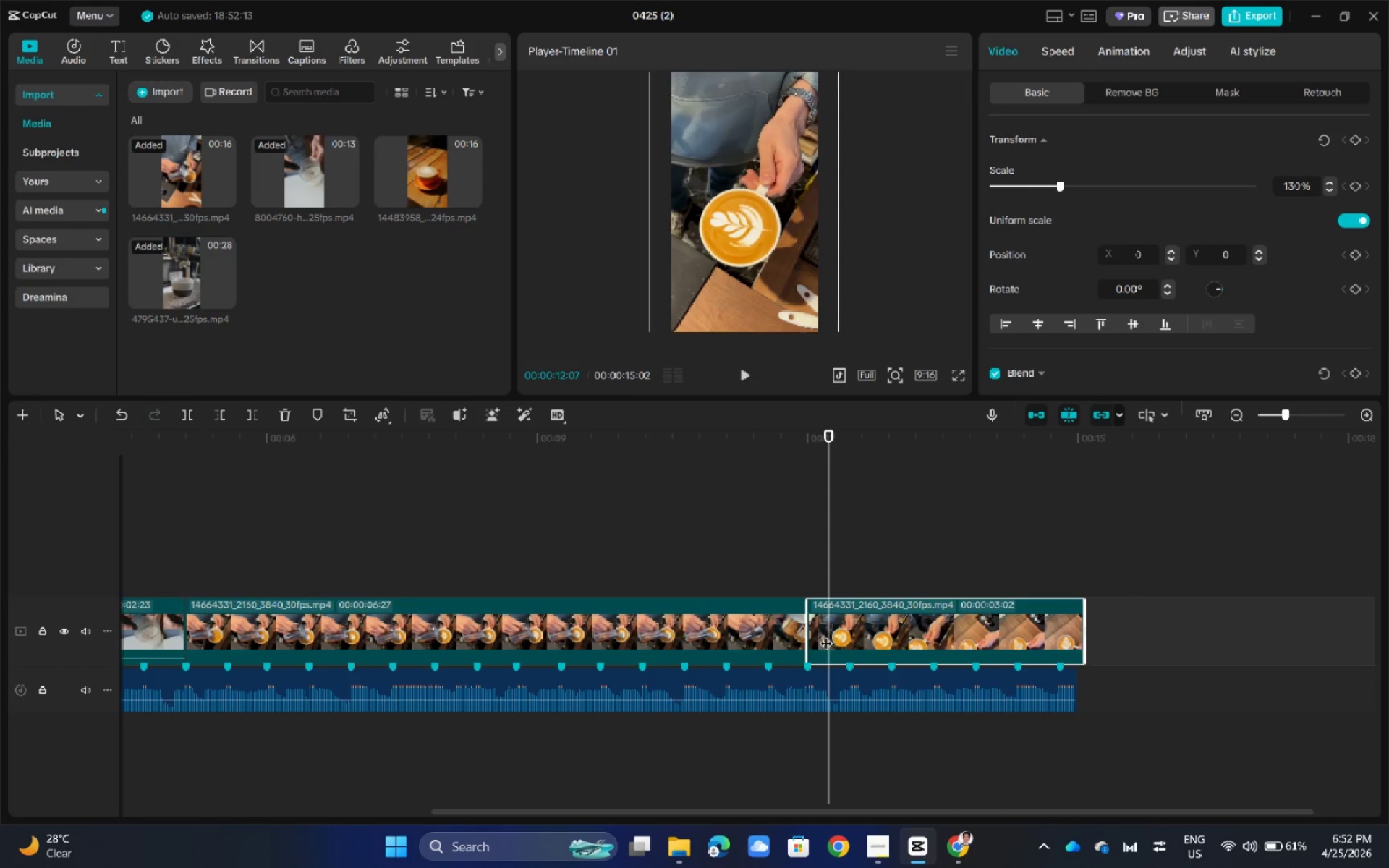 
left_click_drag(start_coordinate=[809, 631], to_coordinate=[974, 632])
 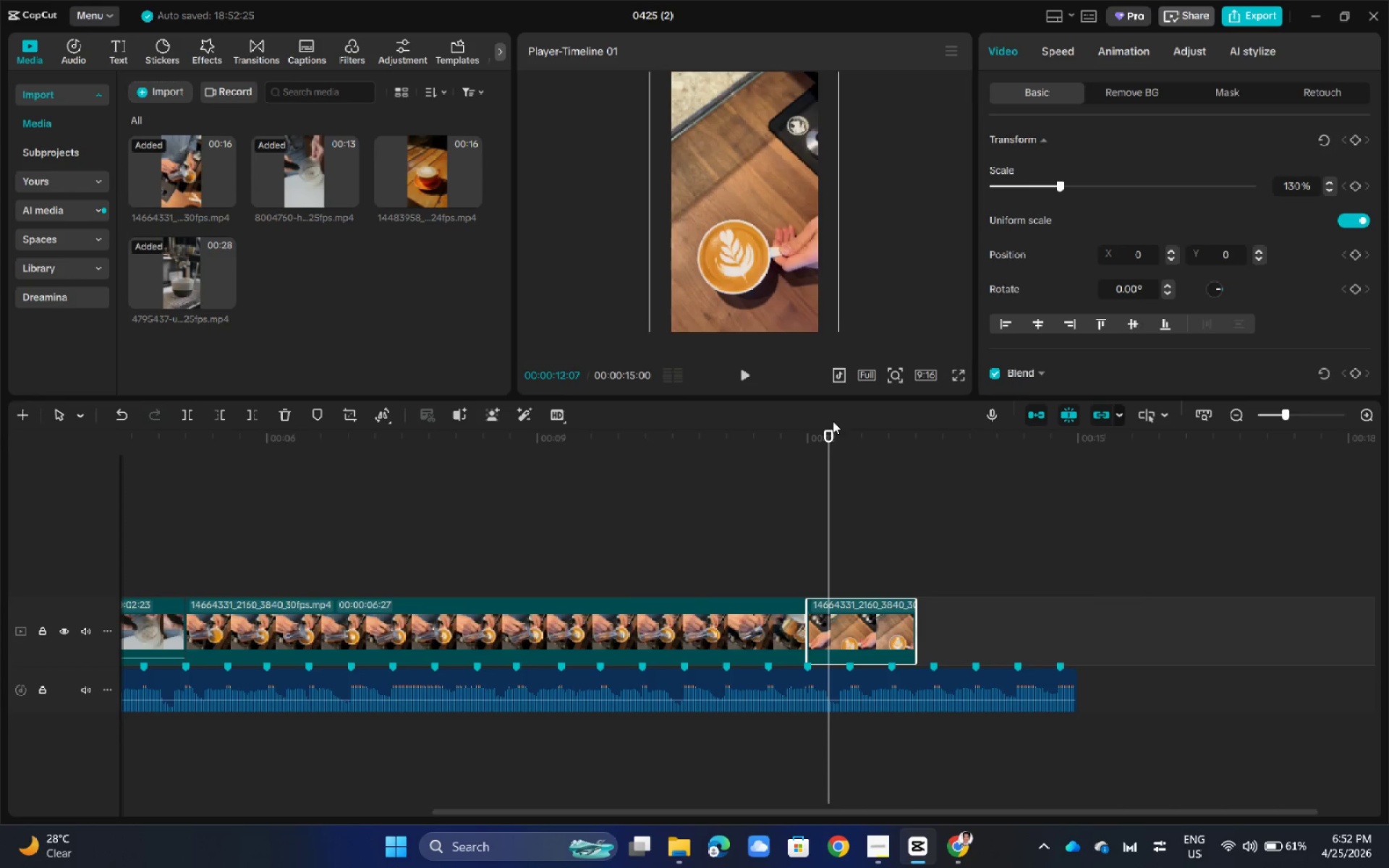 
left_click_drag(start_coordinate=[833, 433], to_coordinate=[683, 472])
 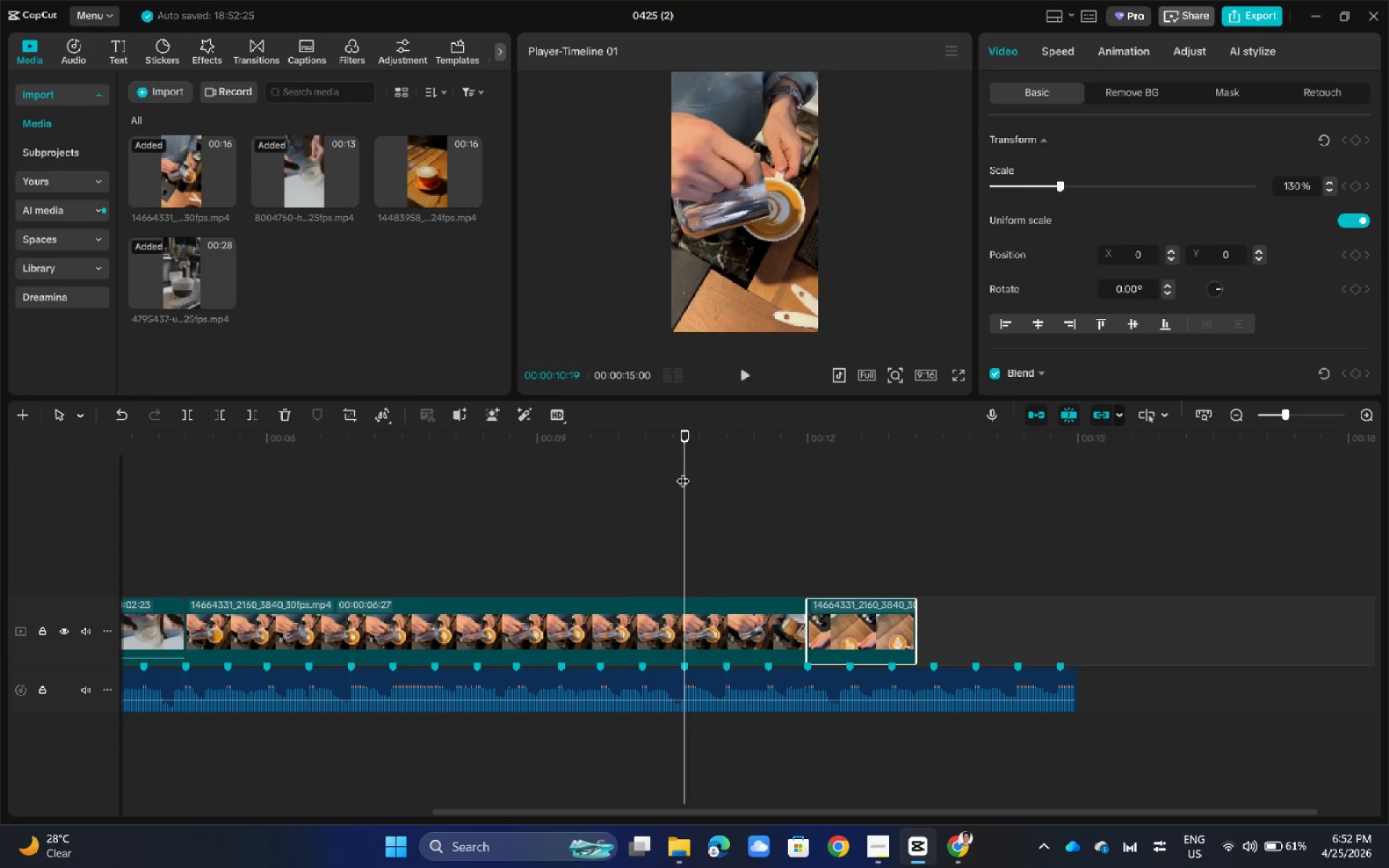 
key(Space)
 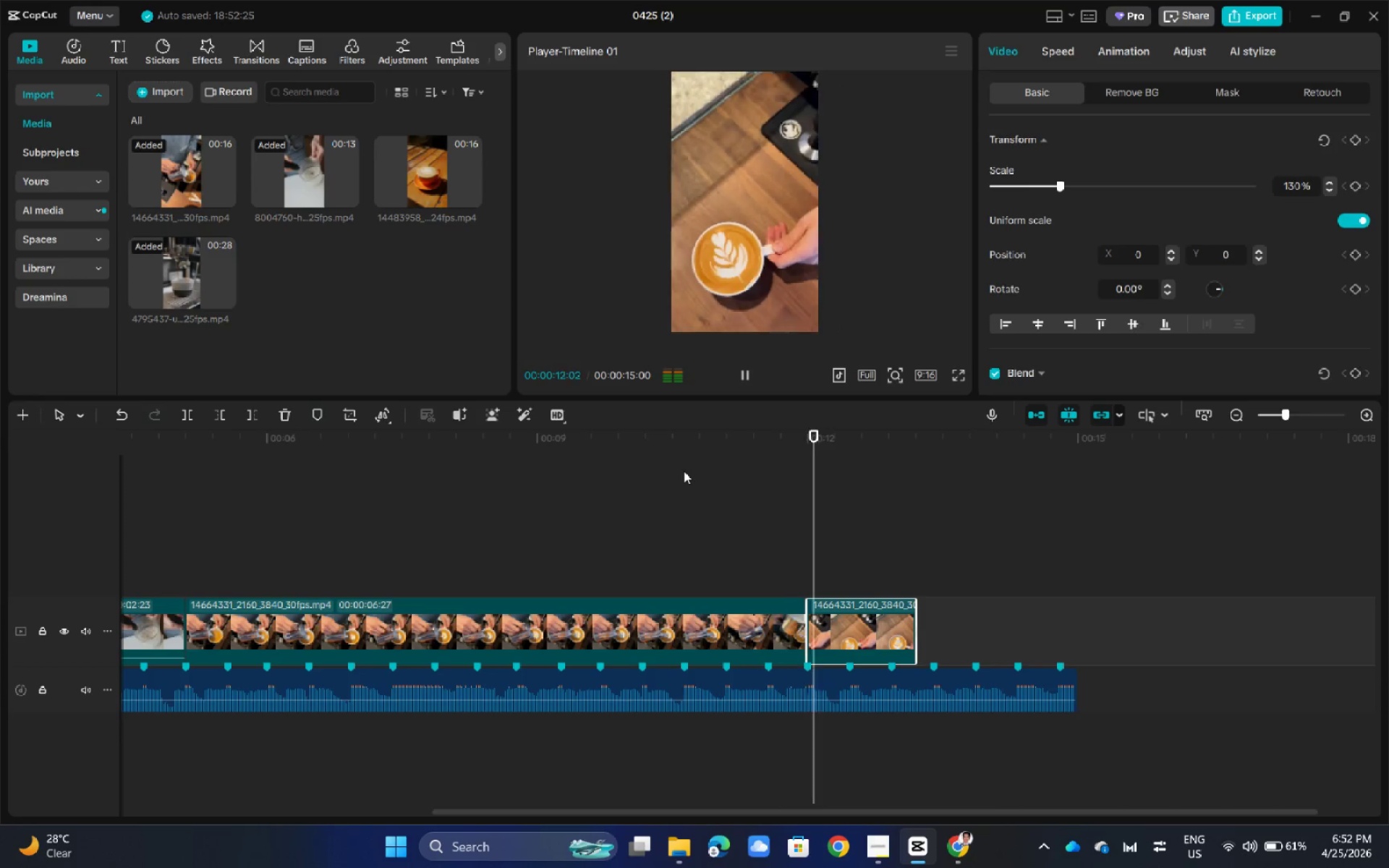 
key(Space)
 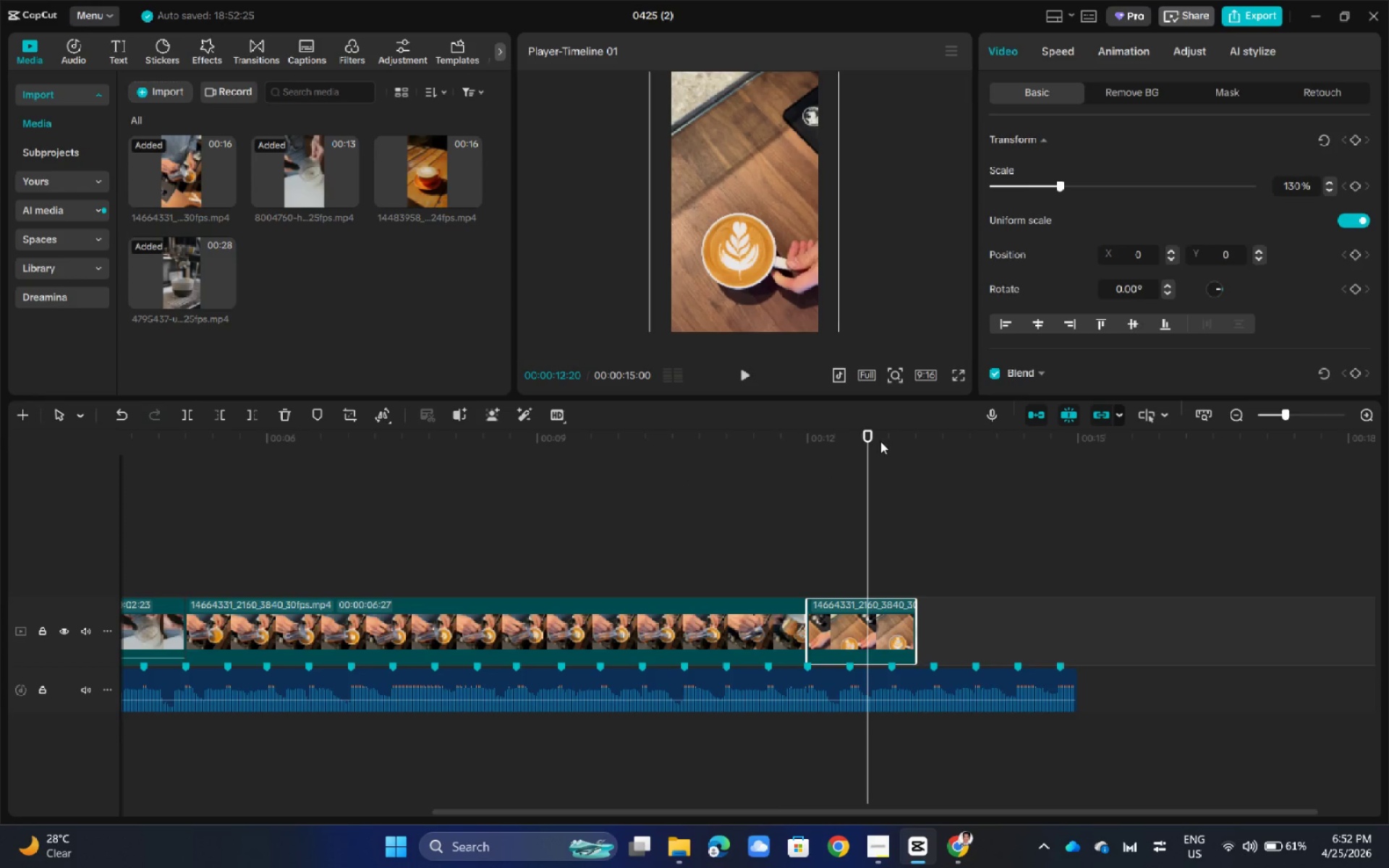 
left_click_drag(start_coordinate=[870, 434], to_coordinate=[740, 456])
 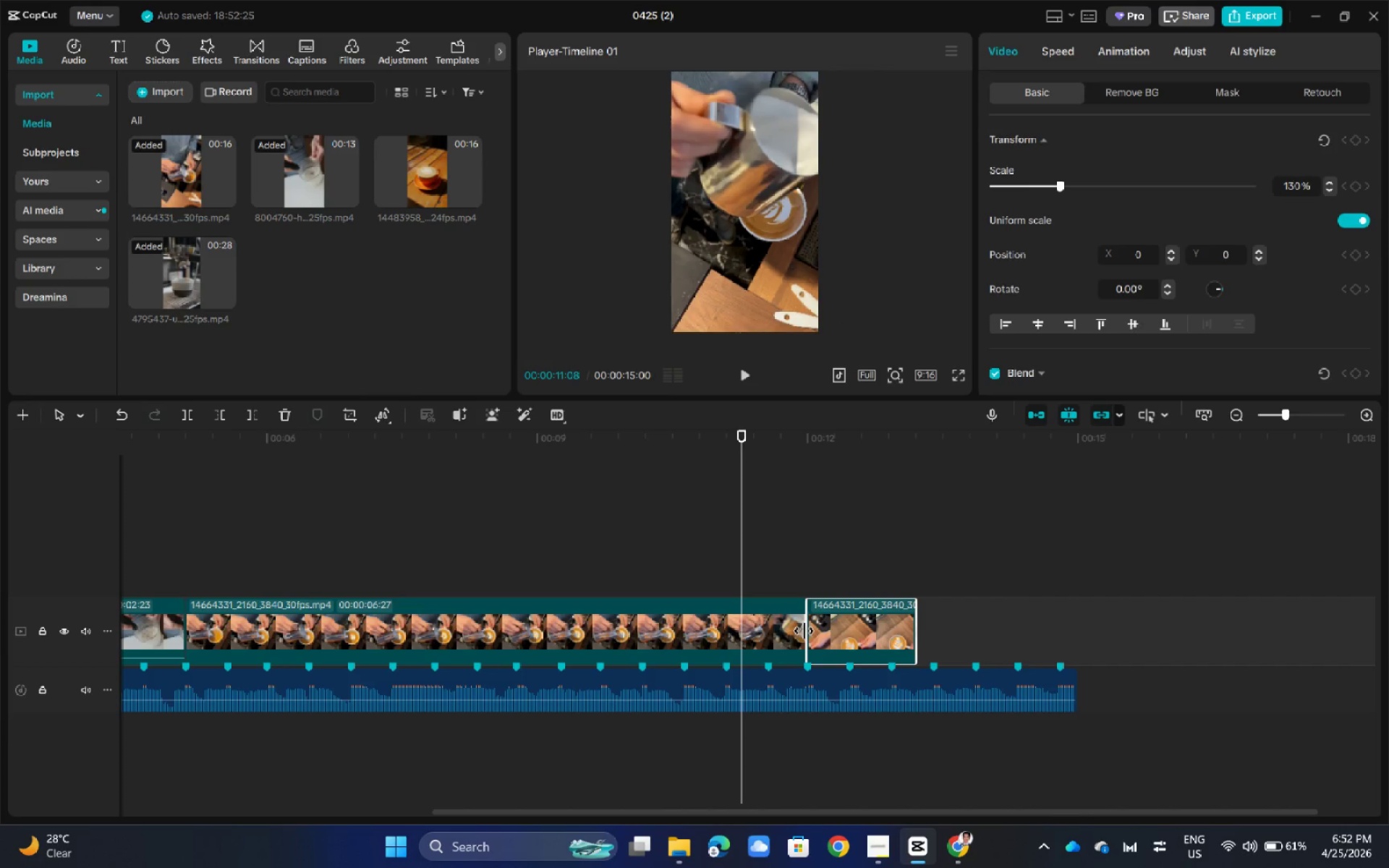 
left_click_drag(start_coordinate=[805, 631], to_coordinate=[847, 626])
 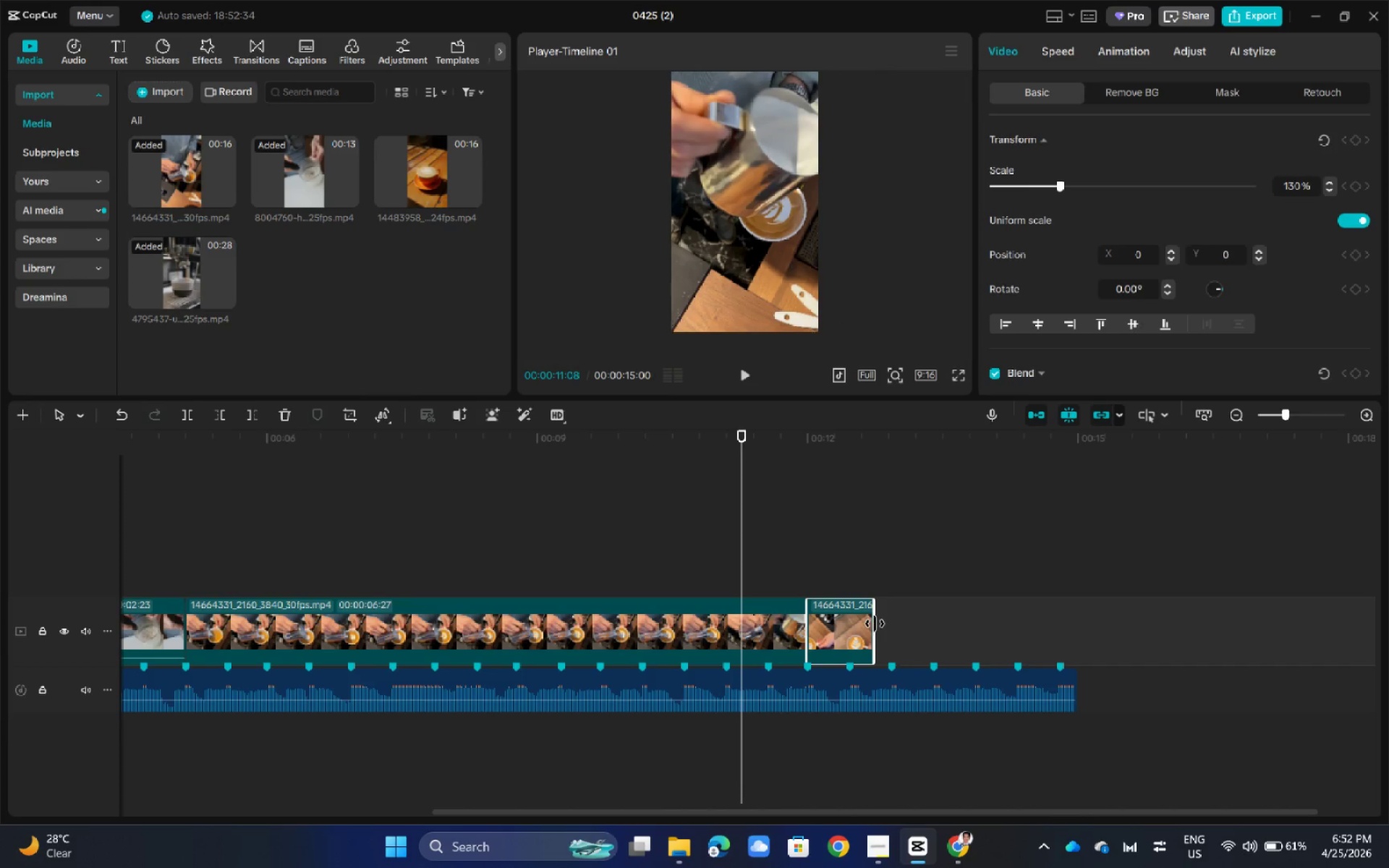 
left_click_drag(start_coordinate=[875, 624], to_coordinate=[906, 624])
 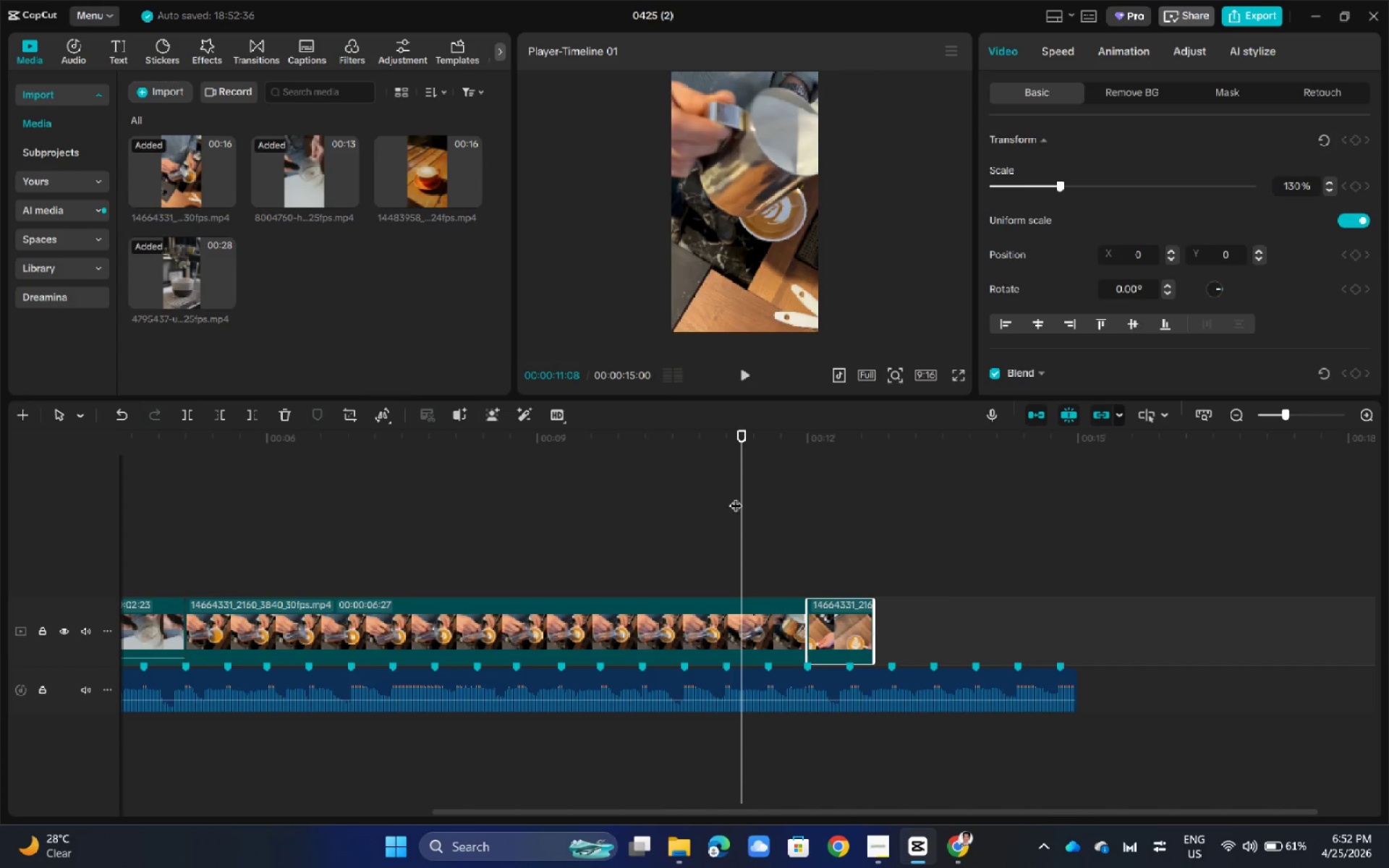 
left_click_drag(start_coordinate=[739, 441], to_coordinate=[640, 450])
 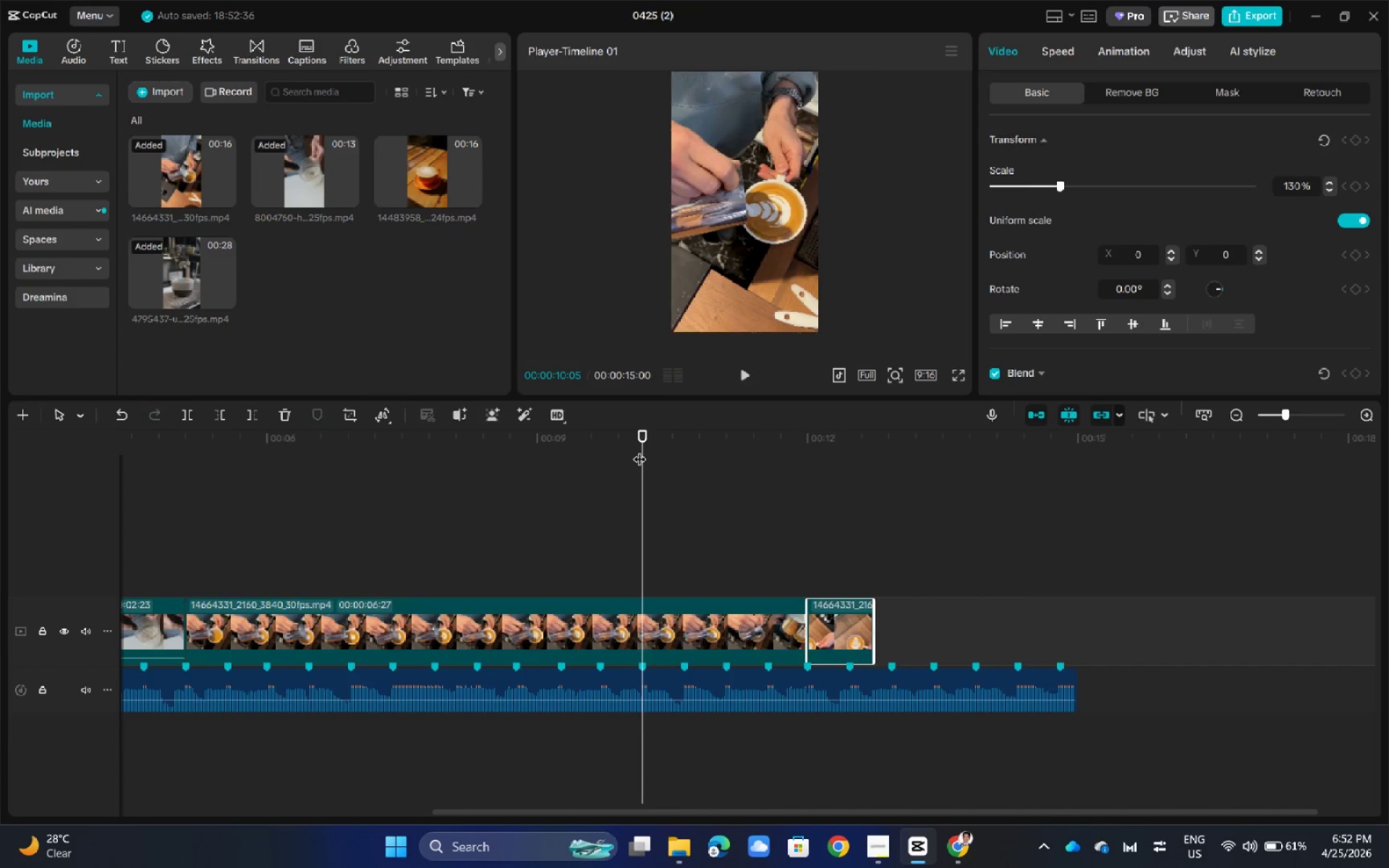 
key(Space)
 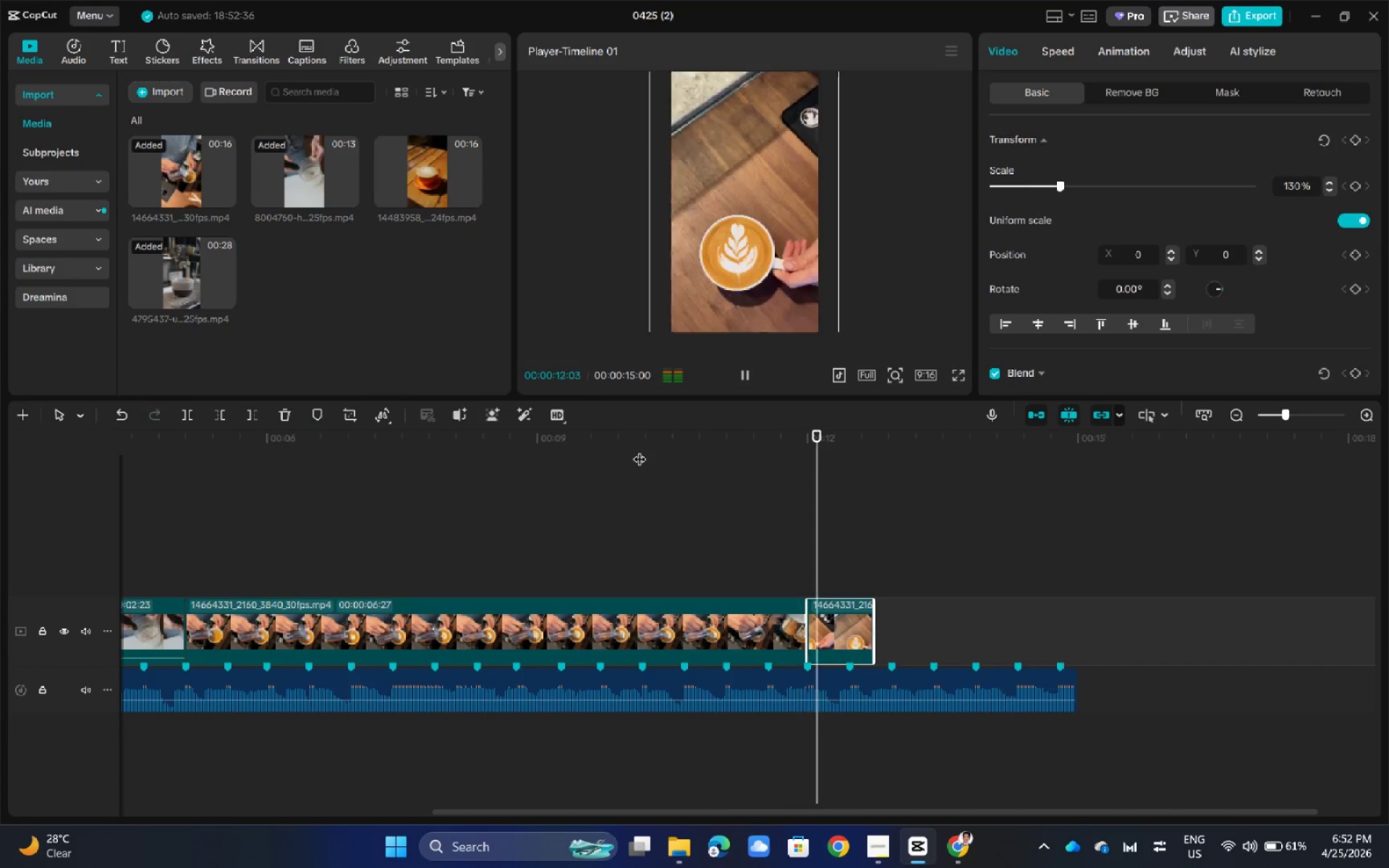 
key(Space)
 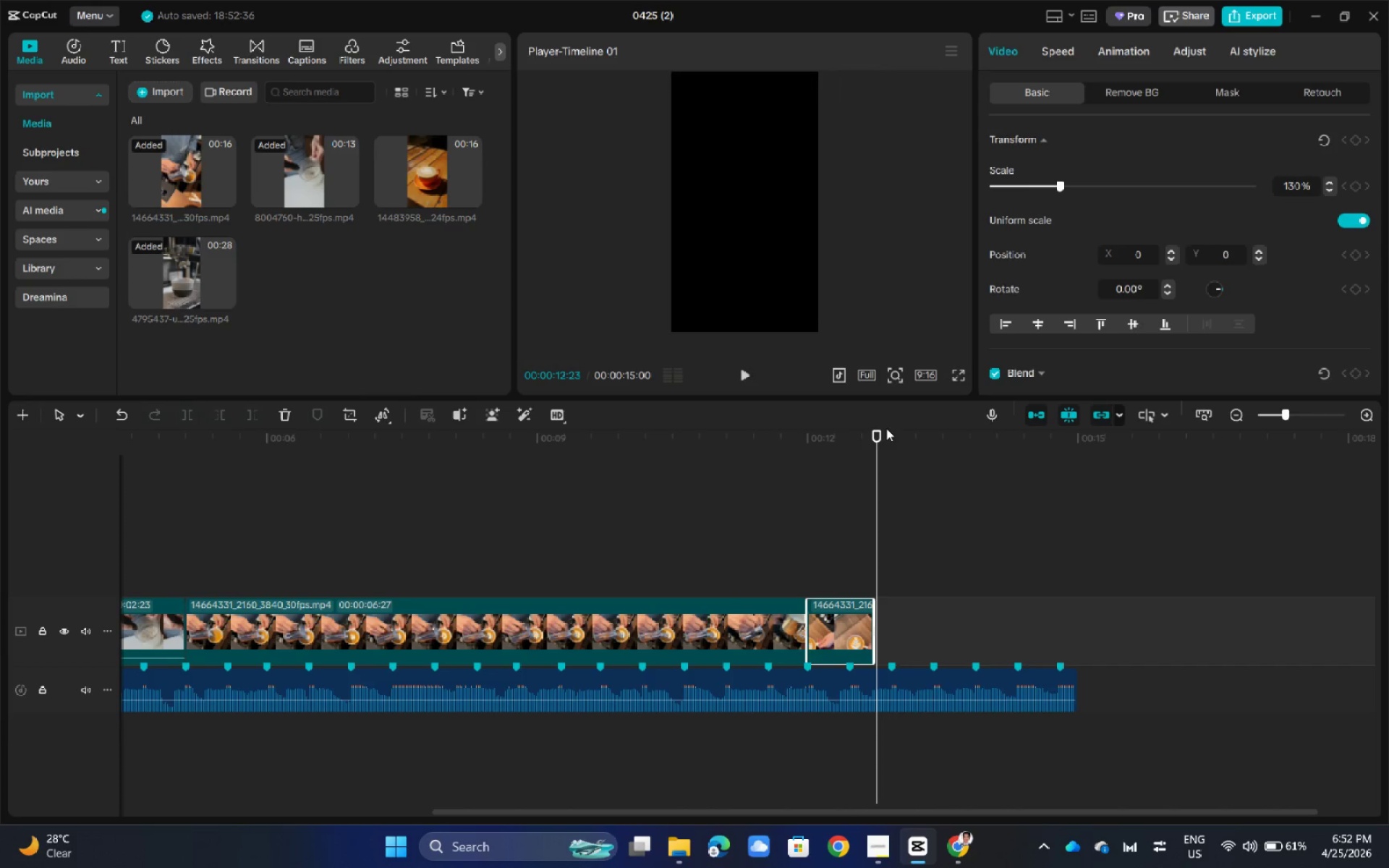 
left_click_drag(start_coordinate=[880, 433], to_coordinate=[724, 454])
 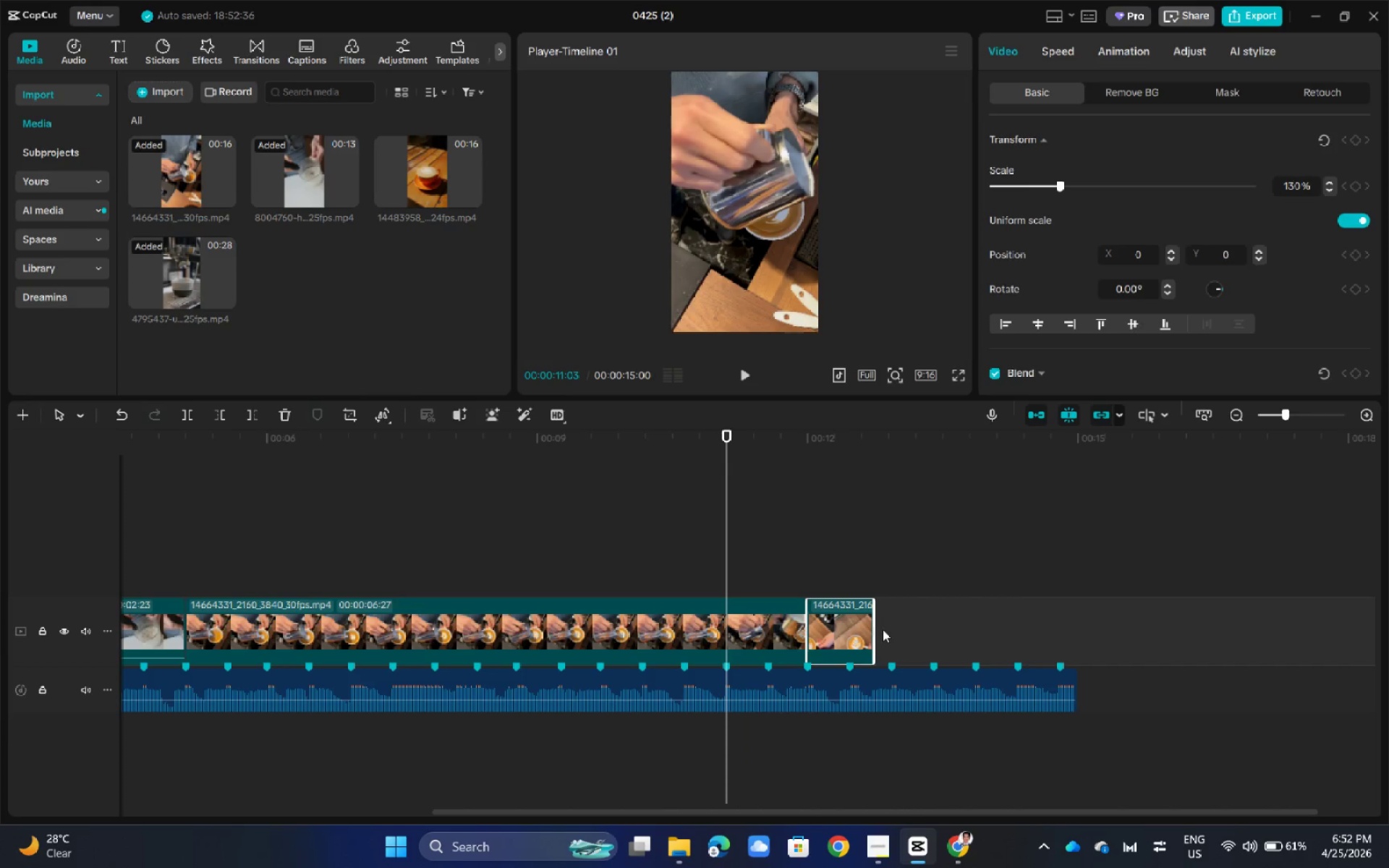 
left_click_drag(start_coordinate=[876, 629], to_coordinate=[904, 629])
 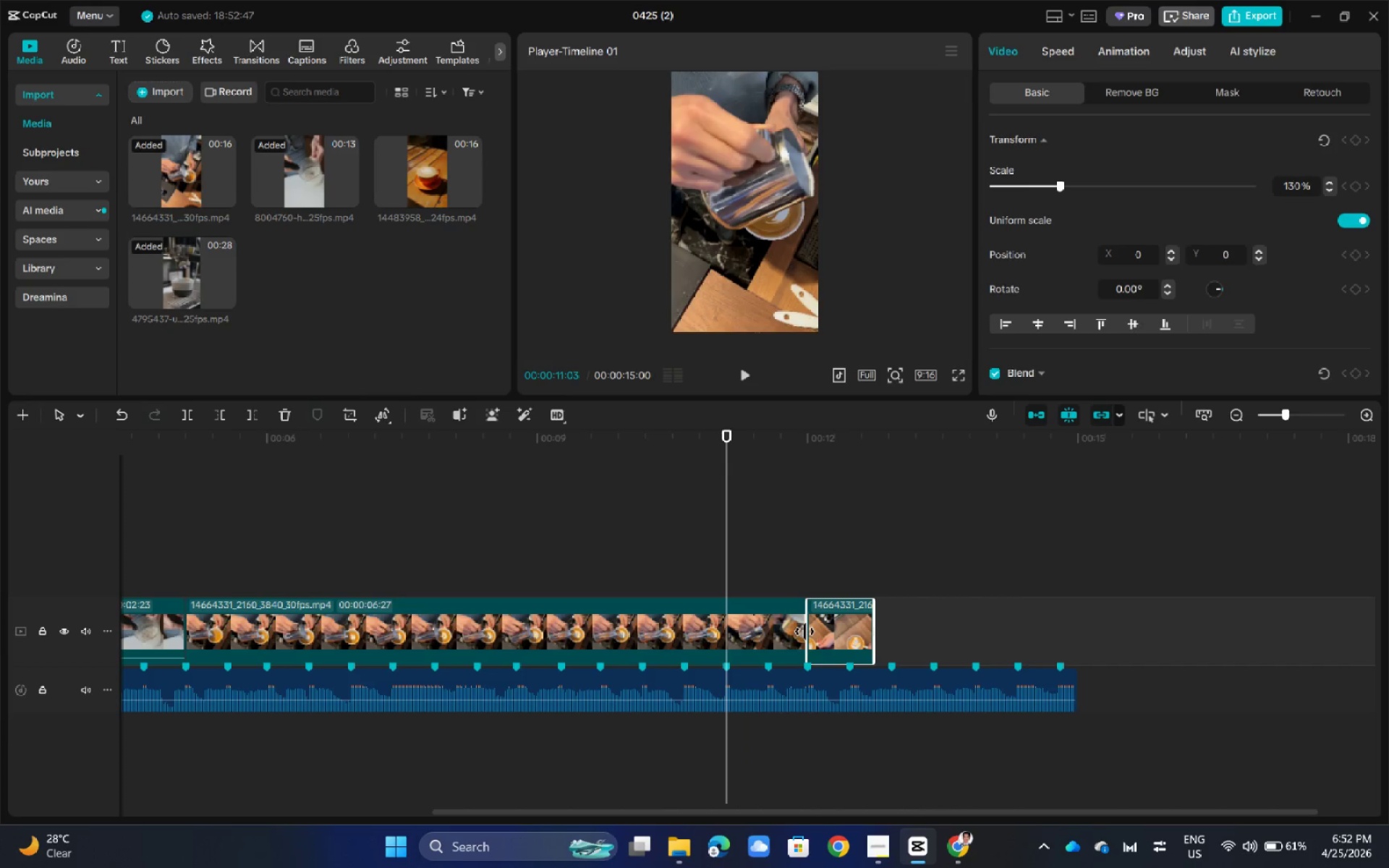 
left_click_drag(start_coordinate=[804, 631], to_coordinate=[764, 632])
 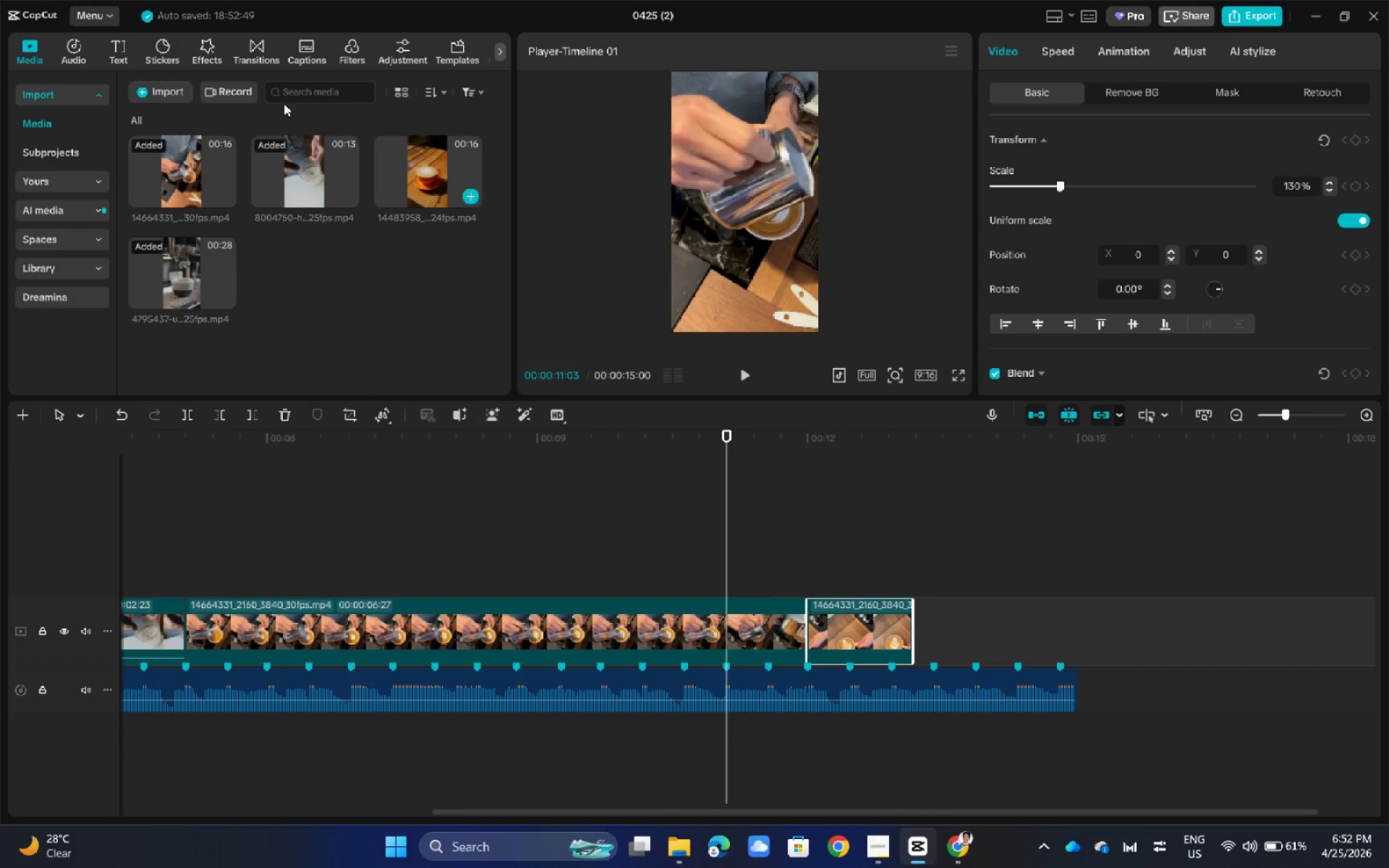 
left_click([208, 48])
 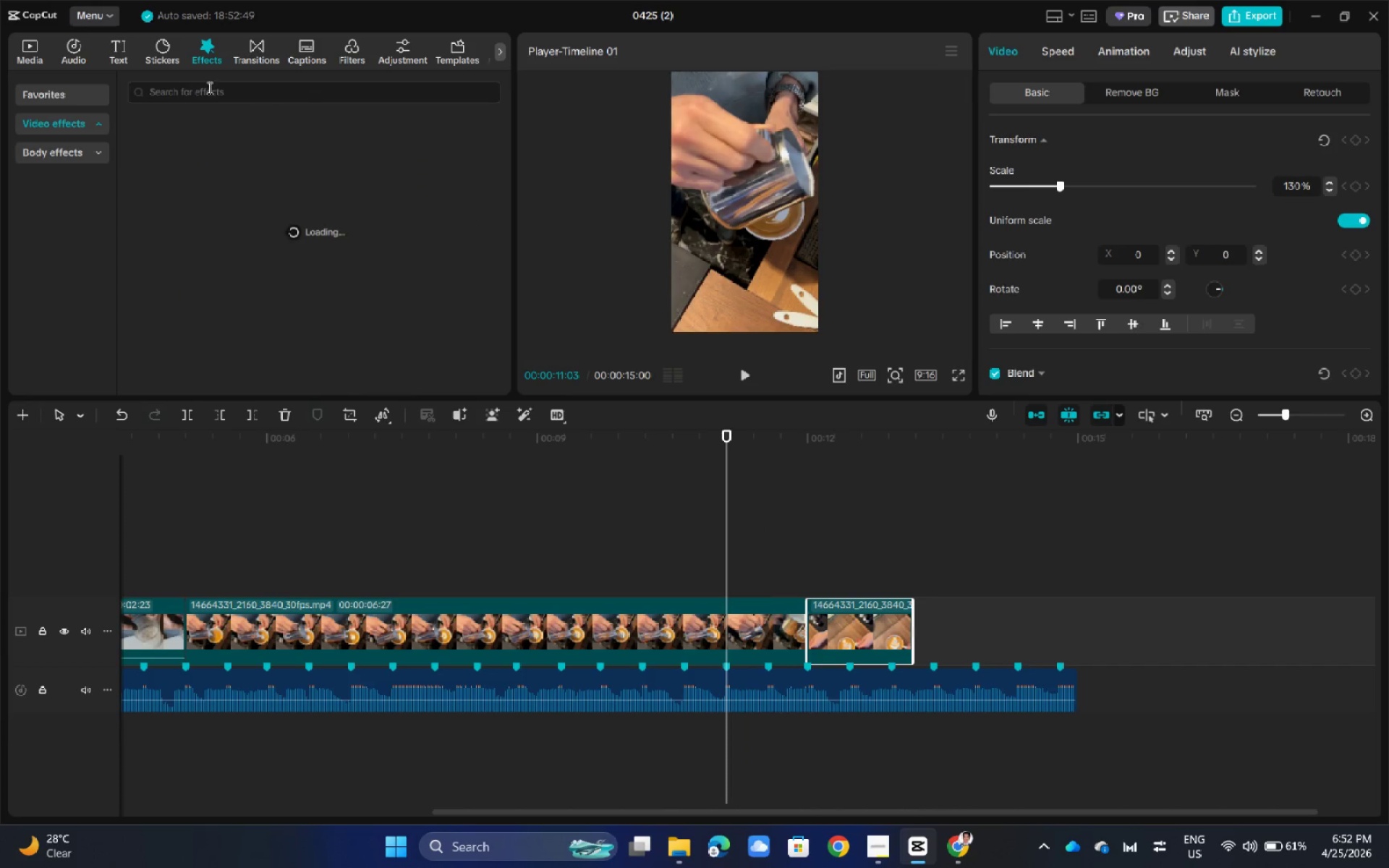 
left_click([208, 90])
 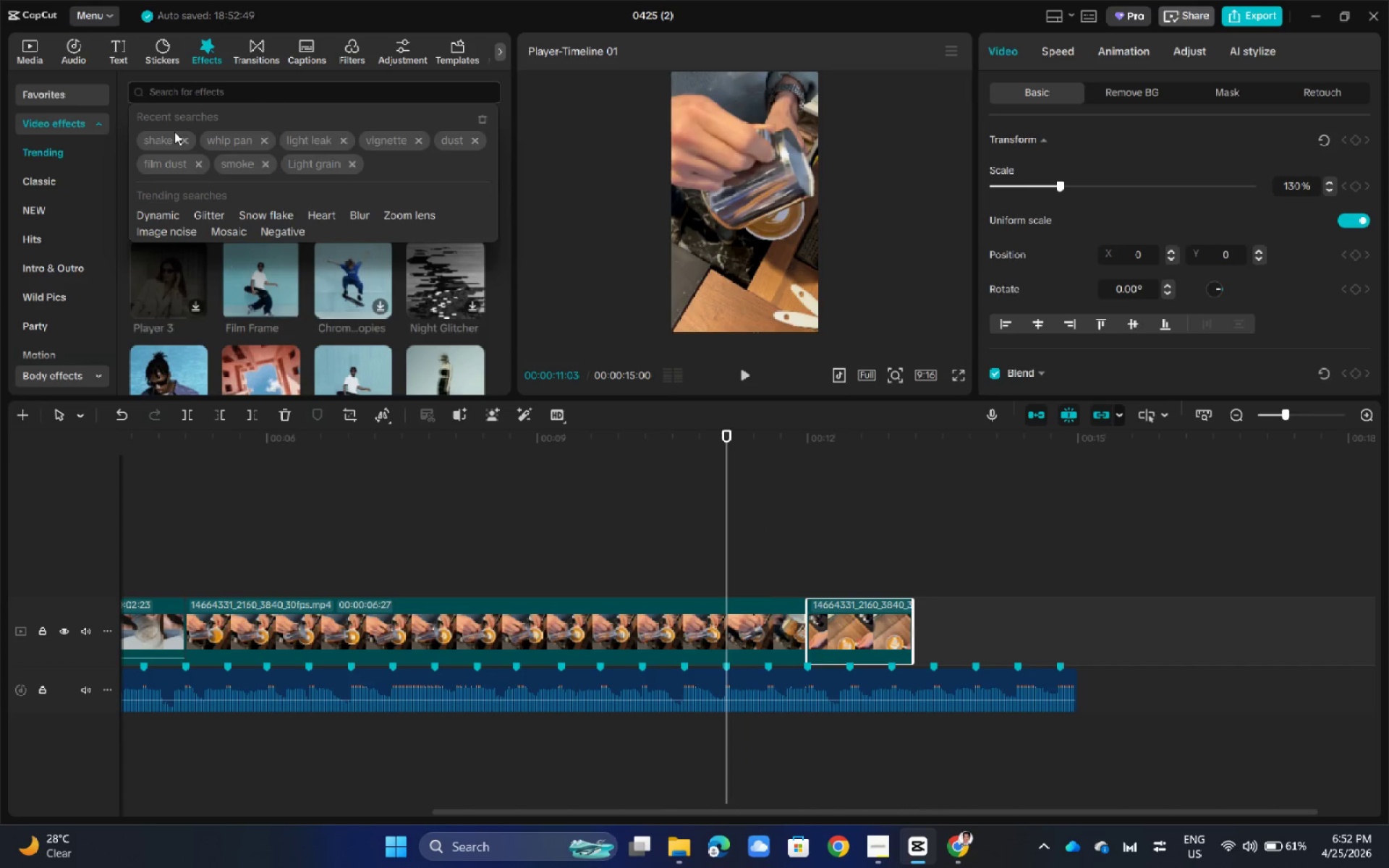 
left_click([166, 135])
 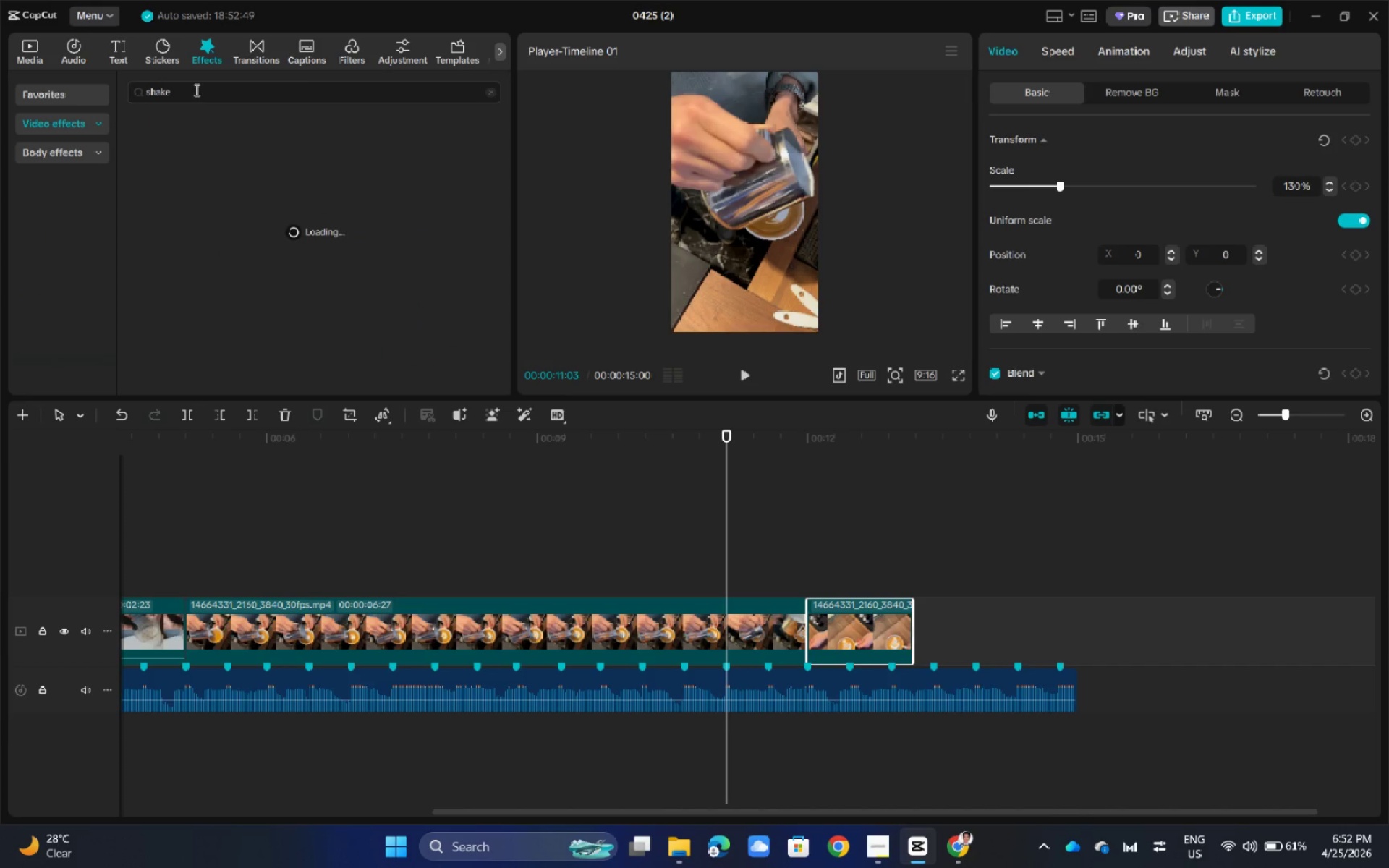 
double_click([195, 90])
 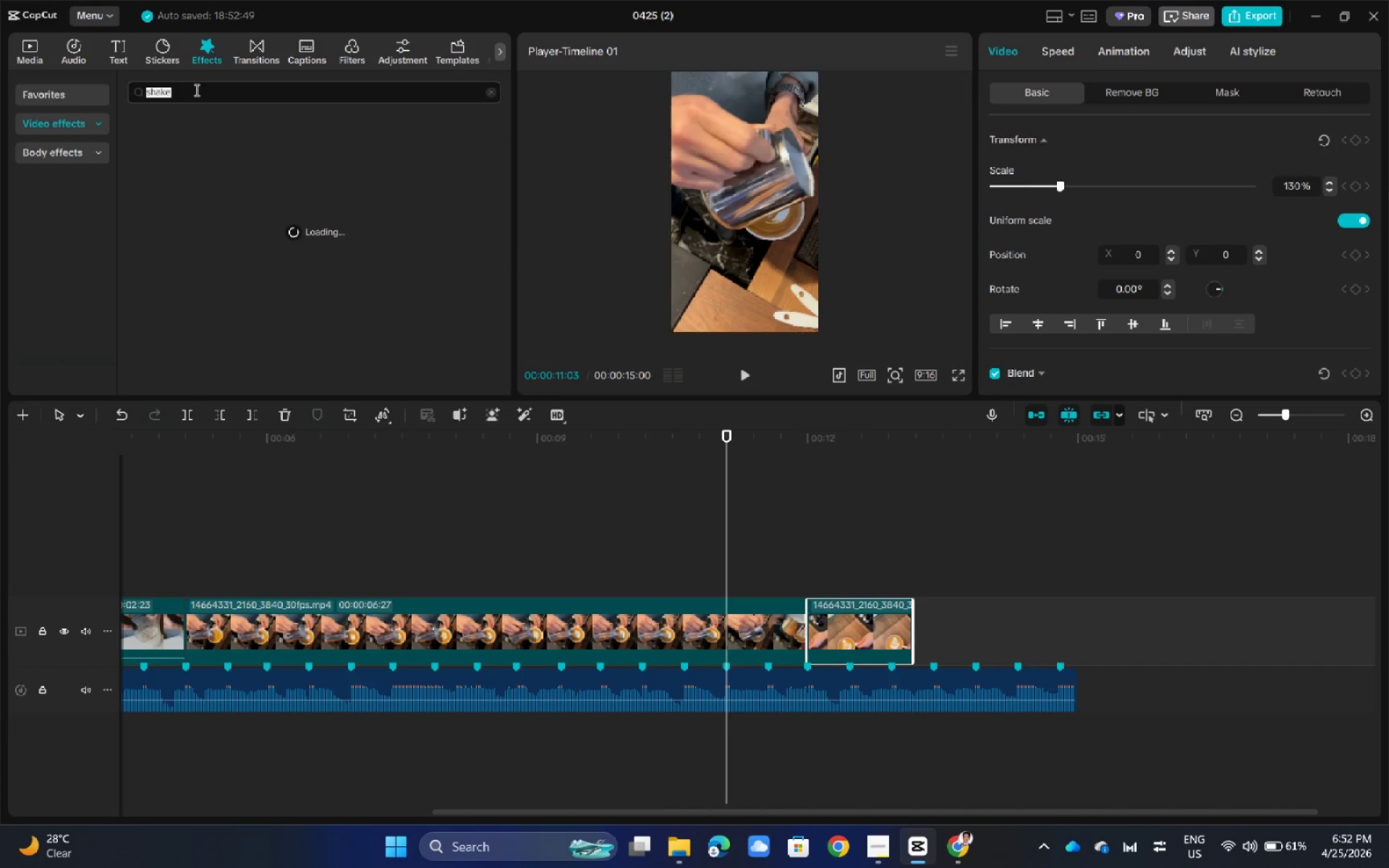 
triple_click([195, 90])
 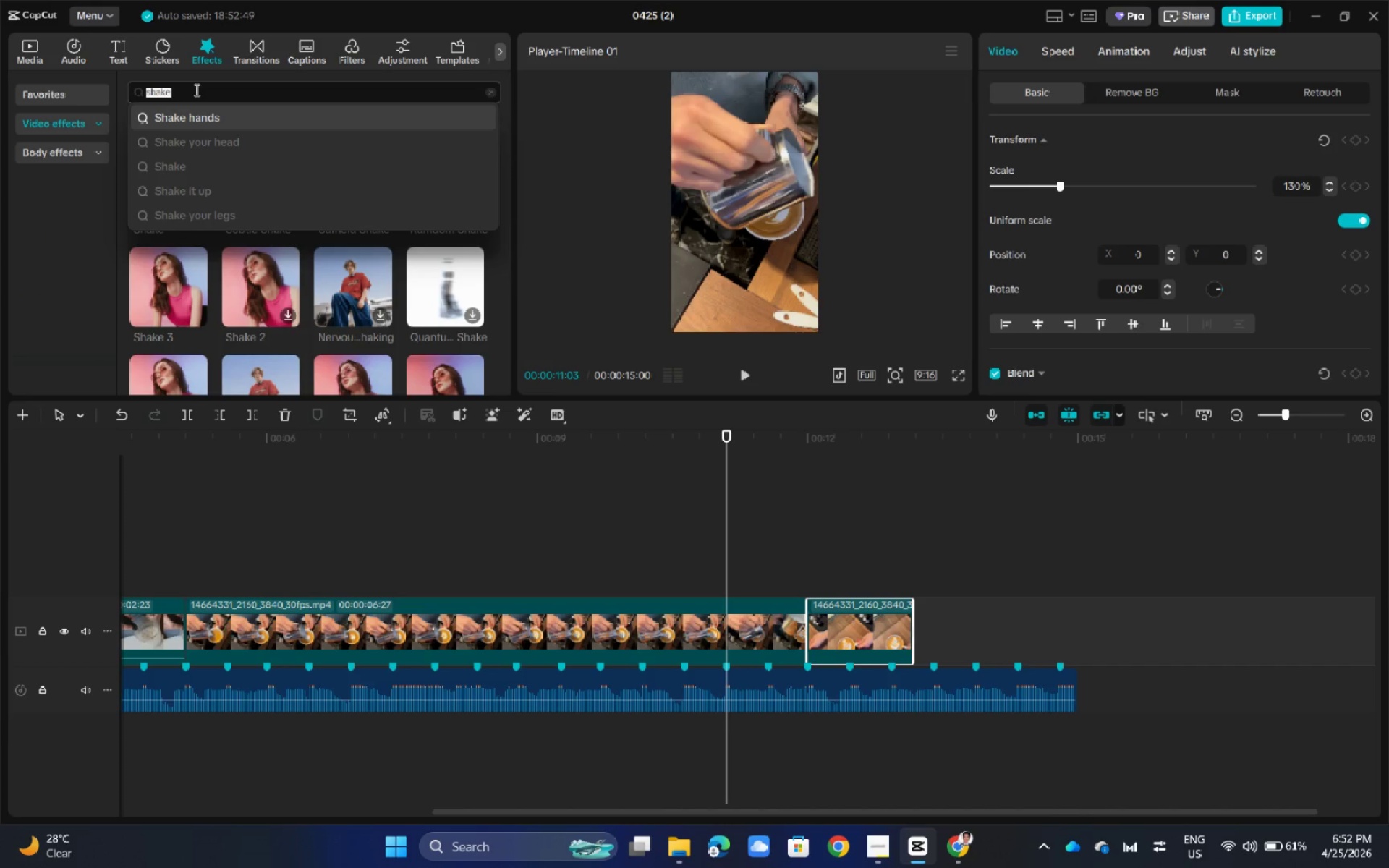 
key(Backspace)
key(Backspace)
key(Backspace)
key(Backspace)
key(Backspace)
type(swipe)
key(NumpadEnter)
 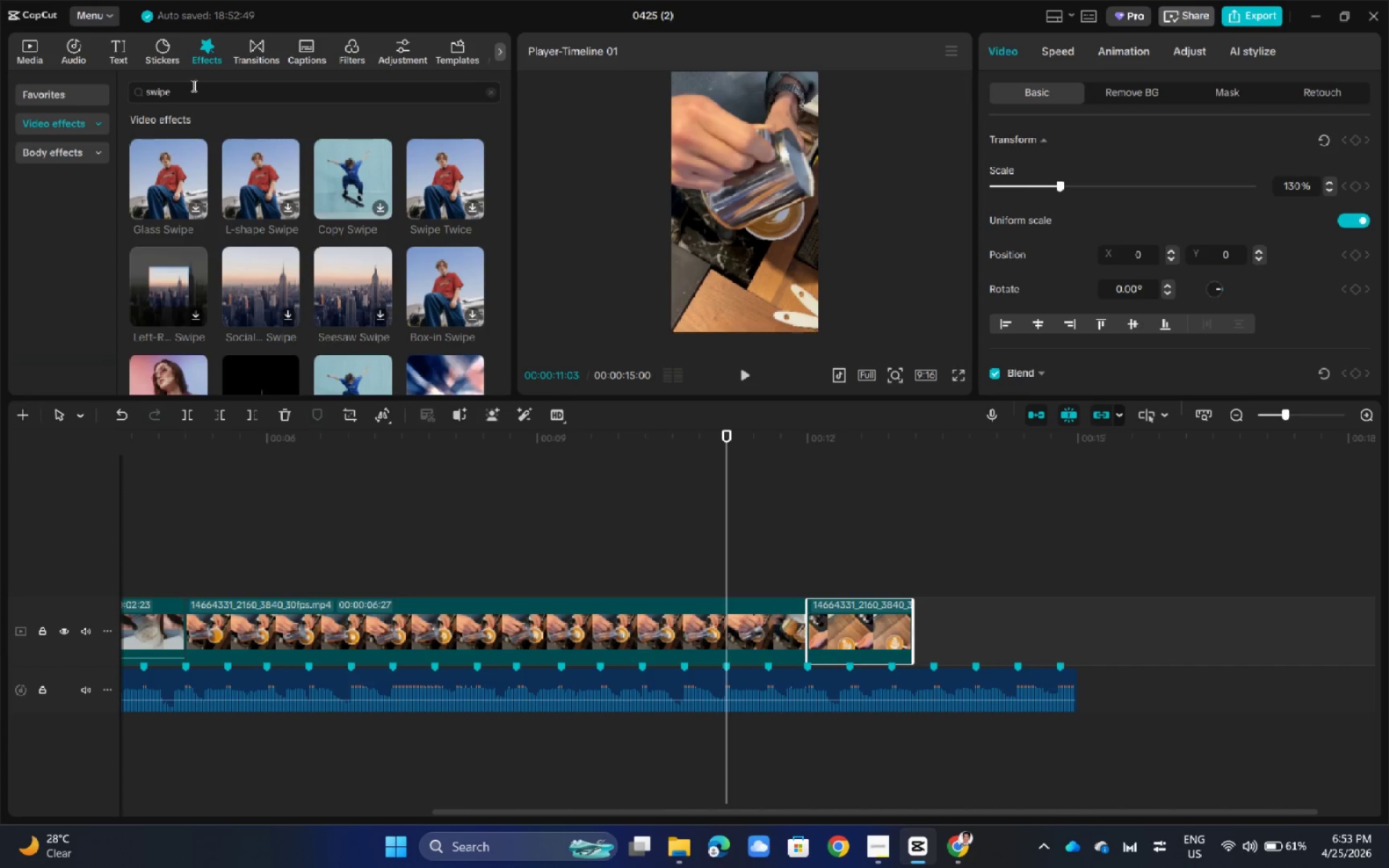 
left_click([157, 48])
 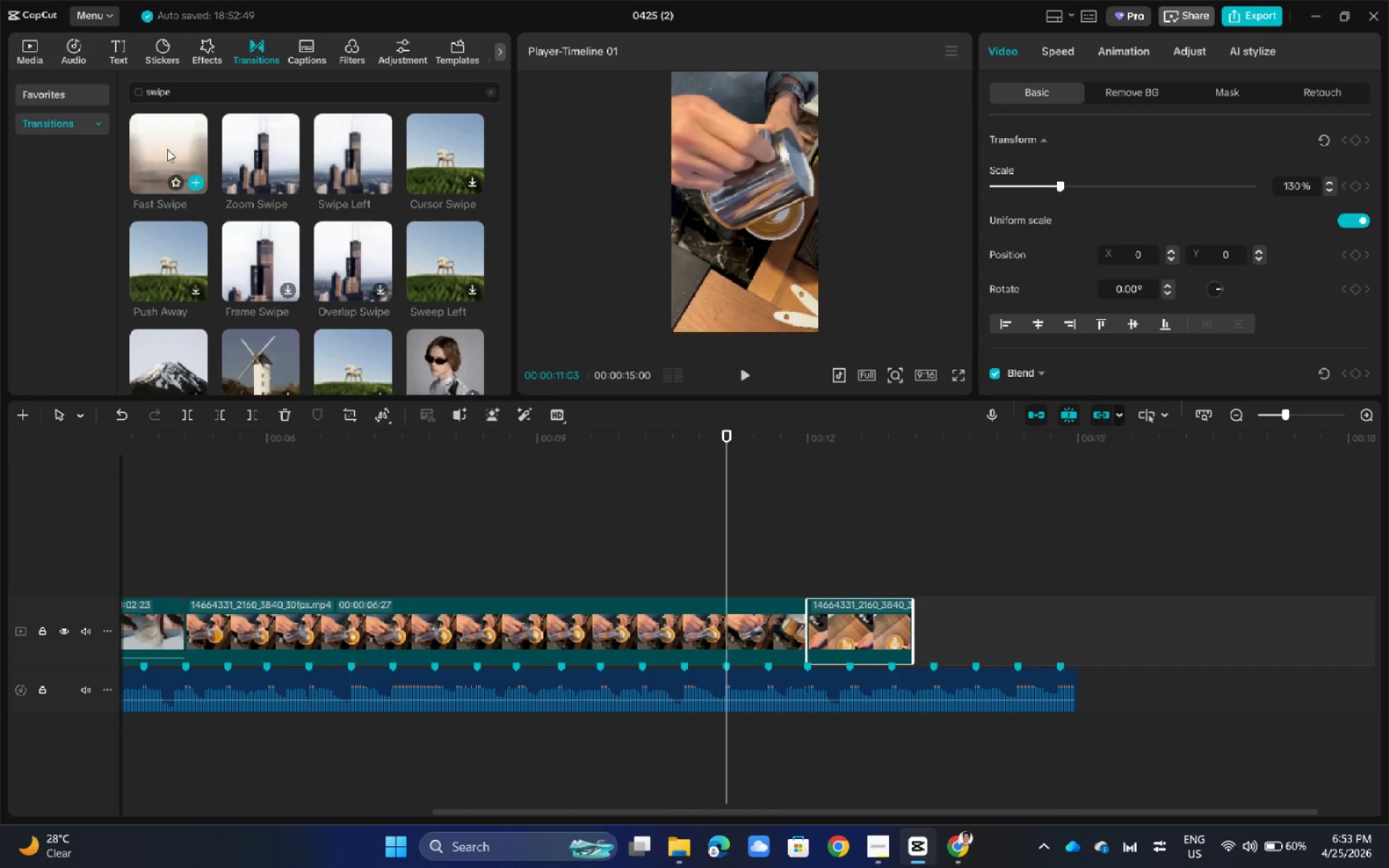 
left_click_drag(start_coordinate=[165, 145], to_coordinate=[725, 625])
 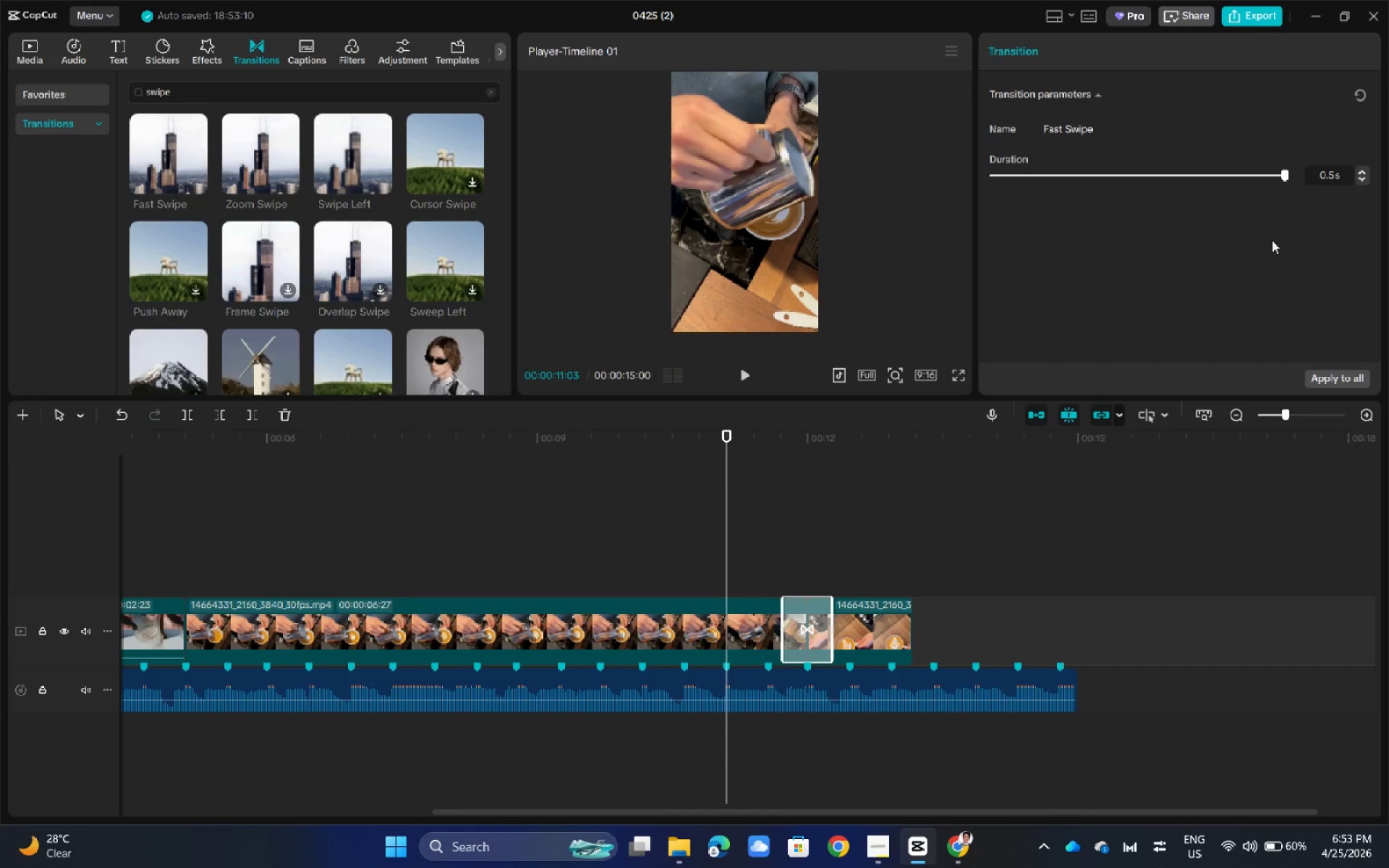 
left_click([1362, 180])
 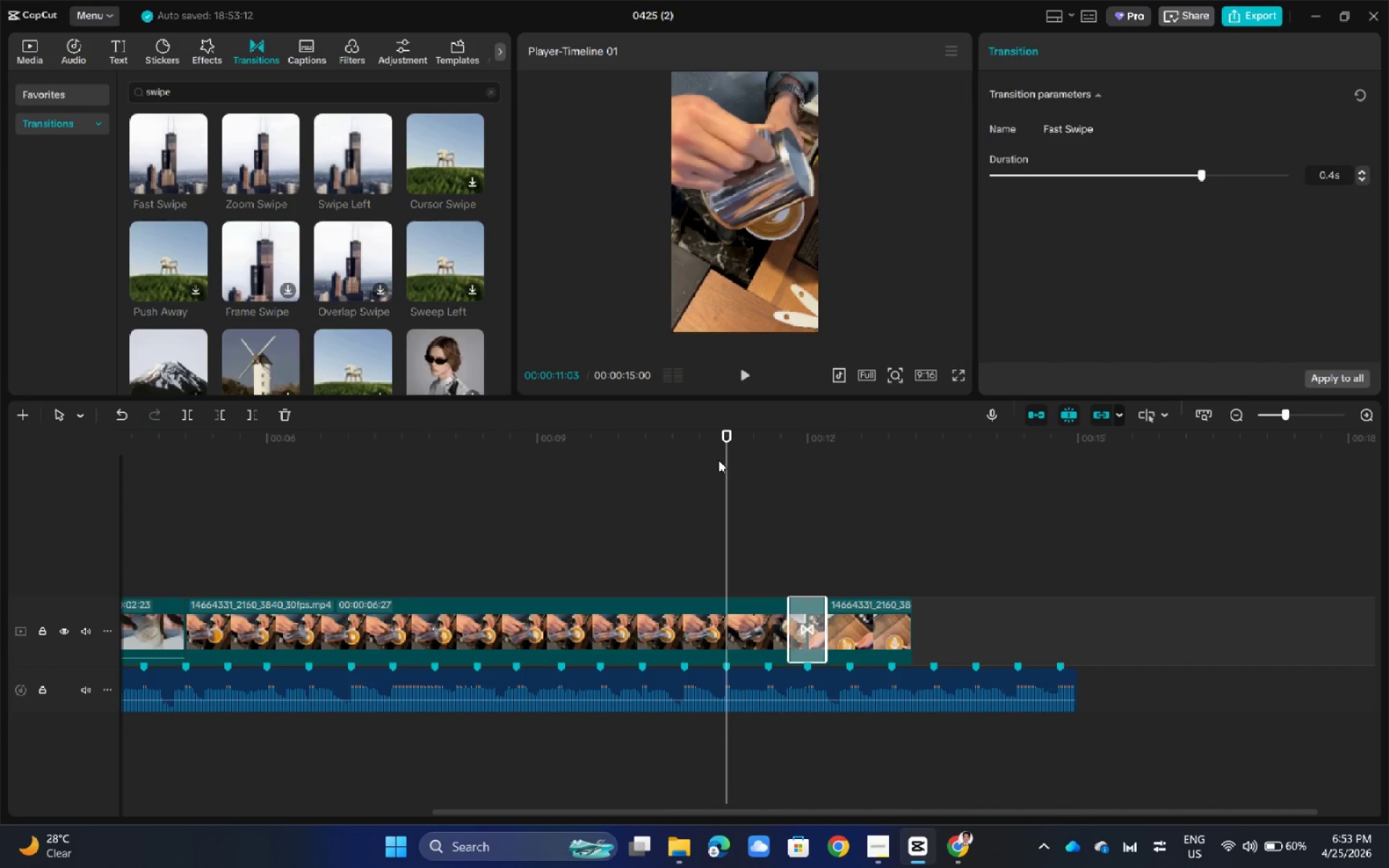 
key(Space)
 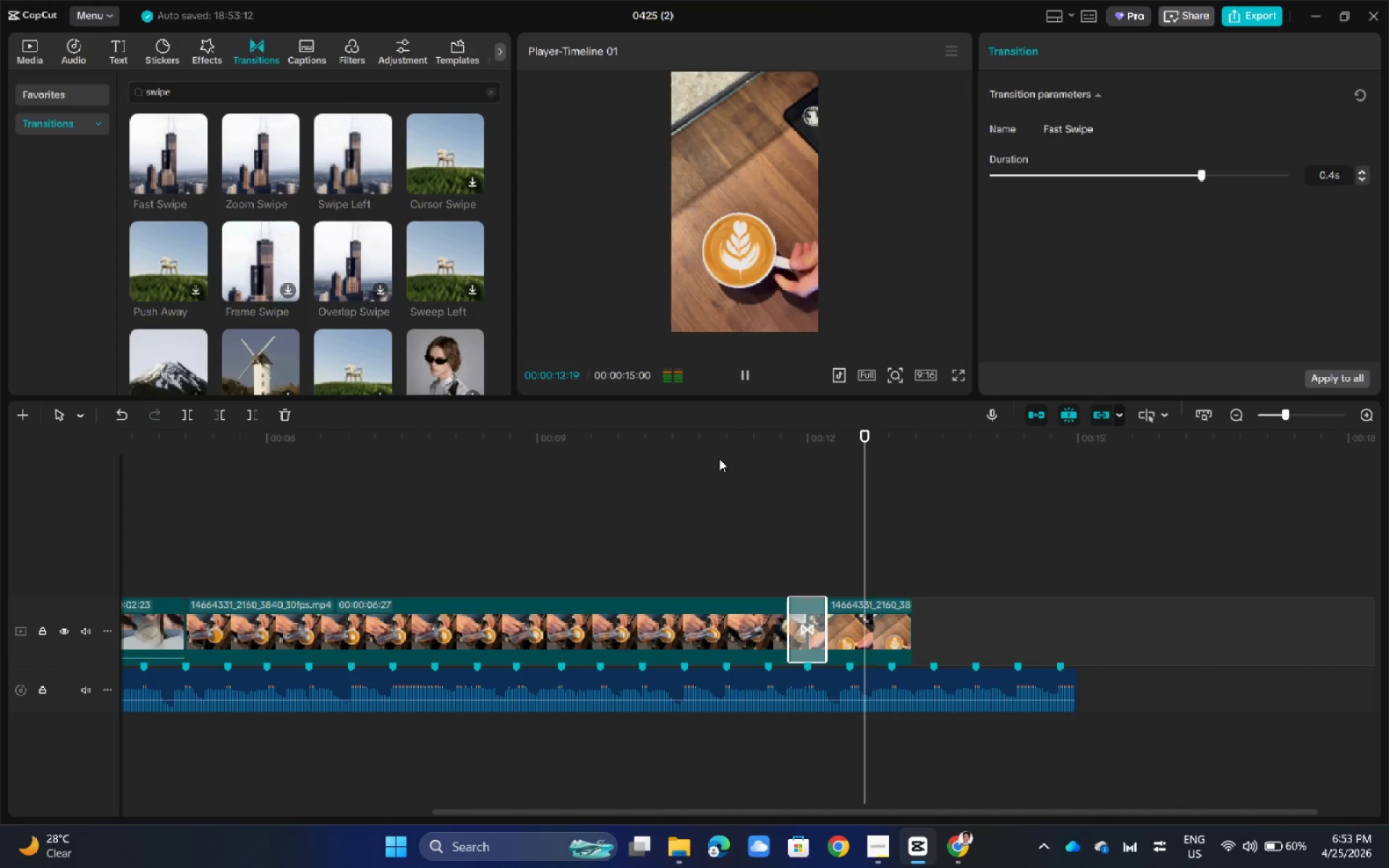 
key(Space)
 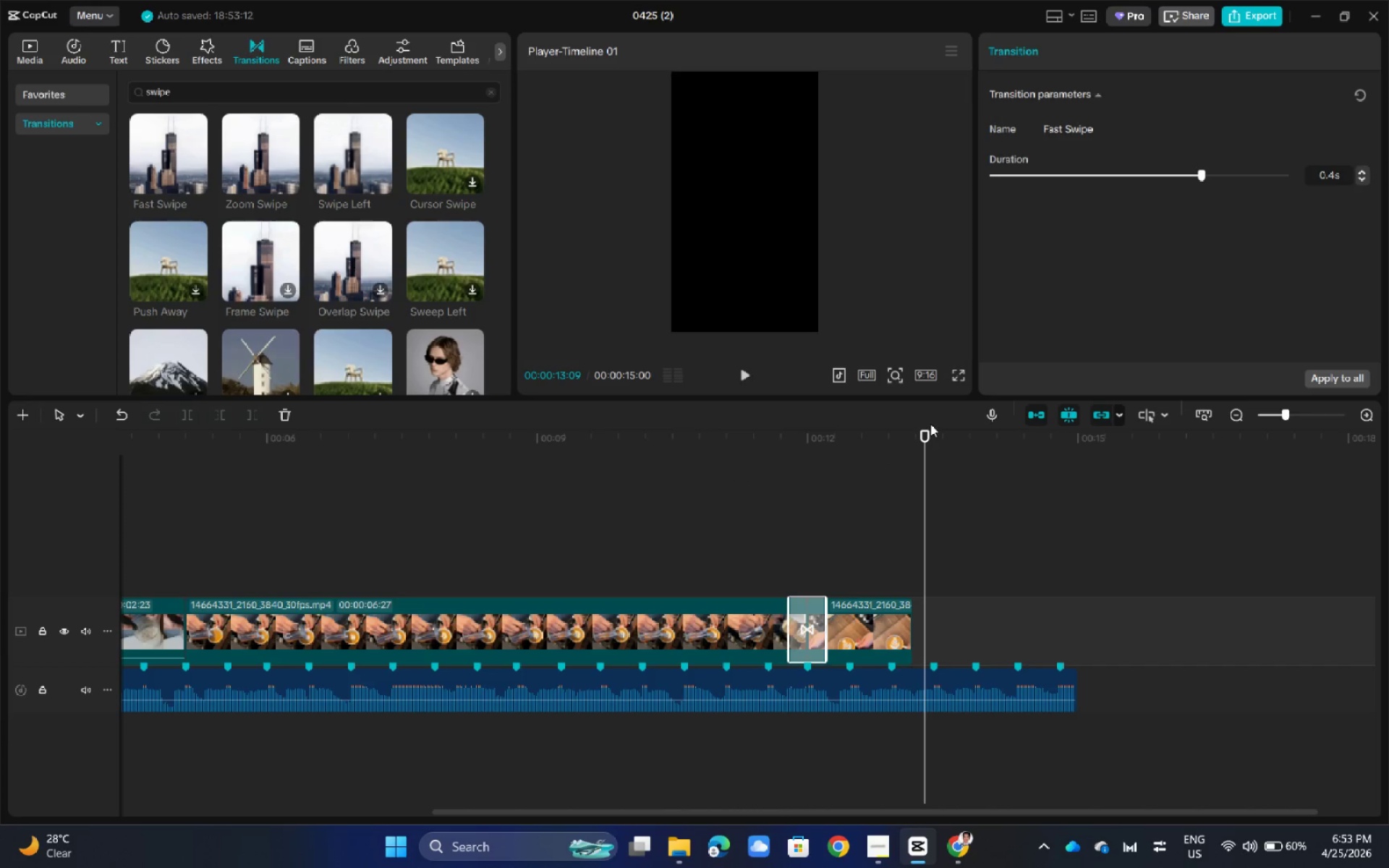 
left_click_drag(start_coordinate=[927, 426], to_coordinate=[777, 464])
 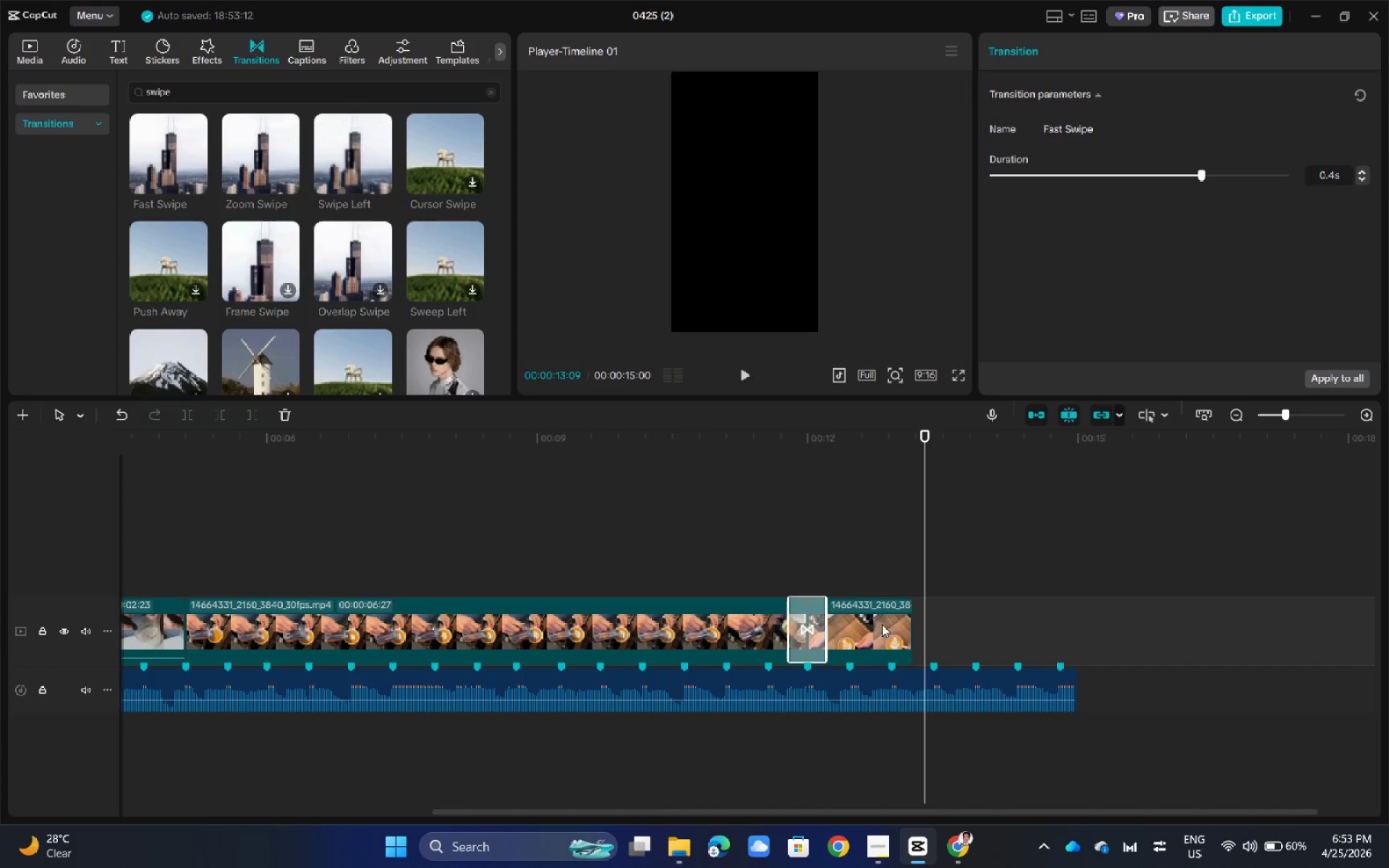 
left_click([878, 626])
 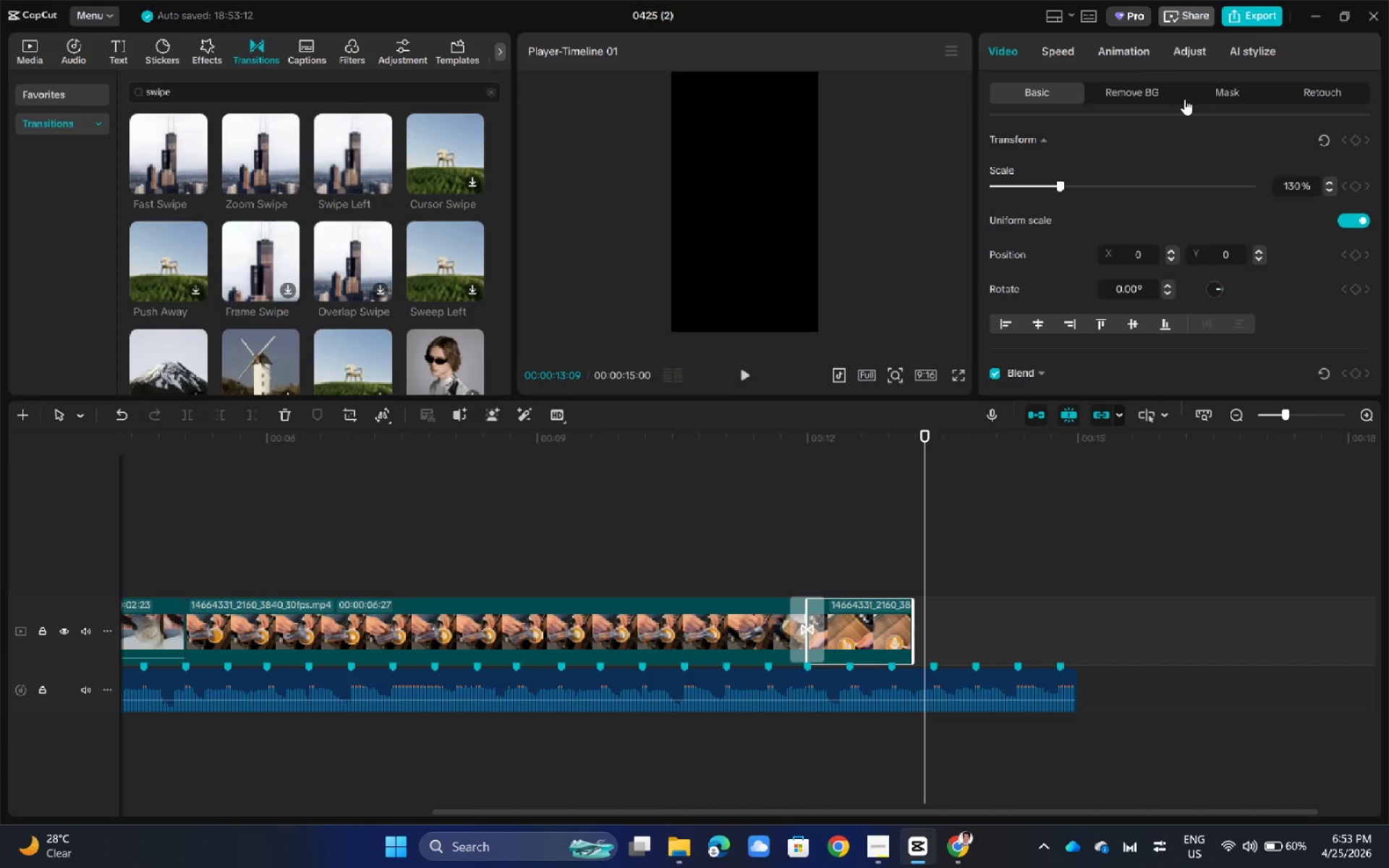 
left_click([1049, 49])
 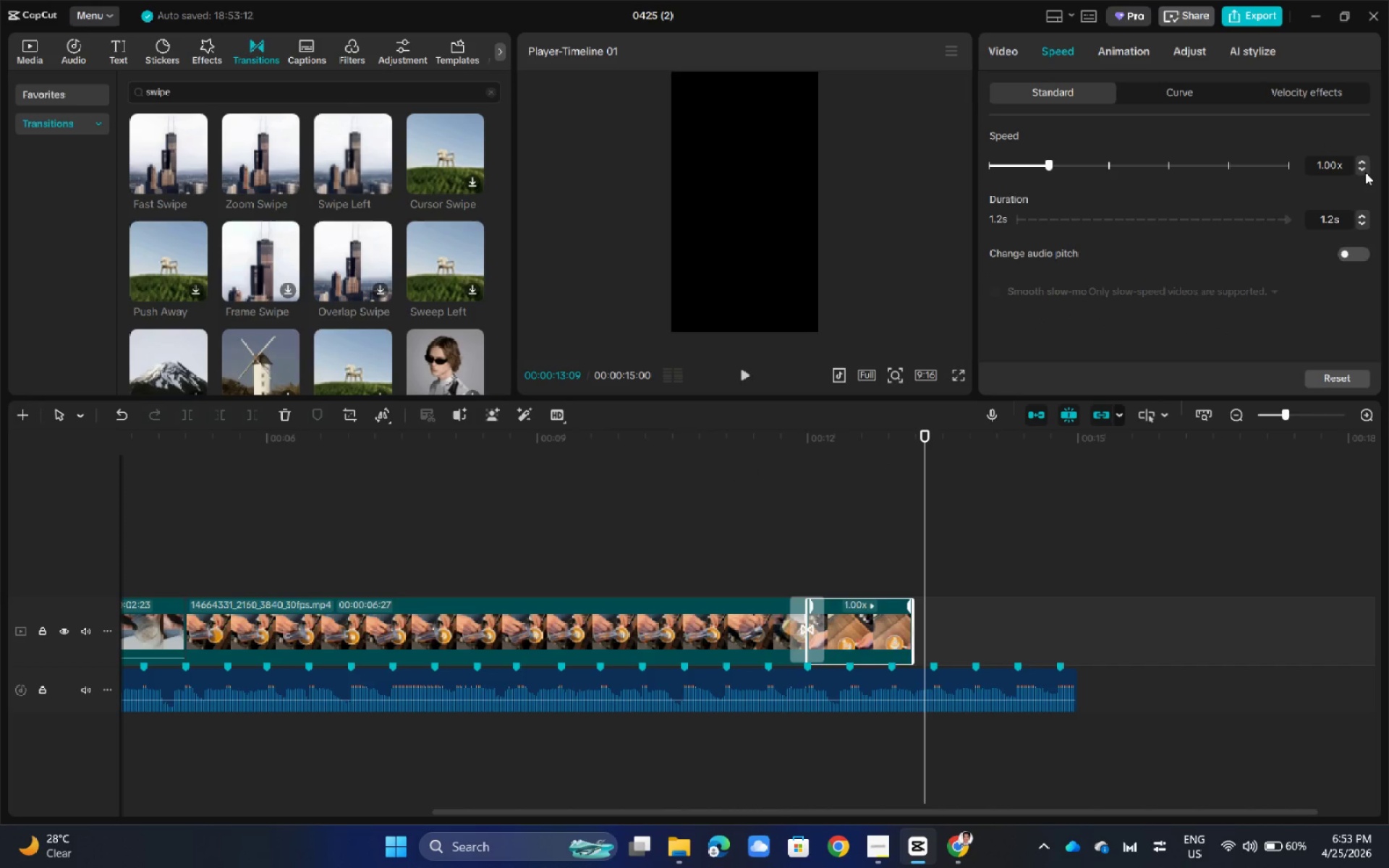 
double_click([1365, 172])
 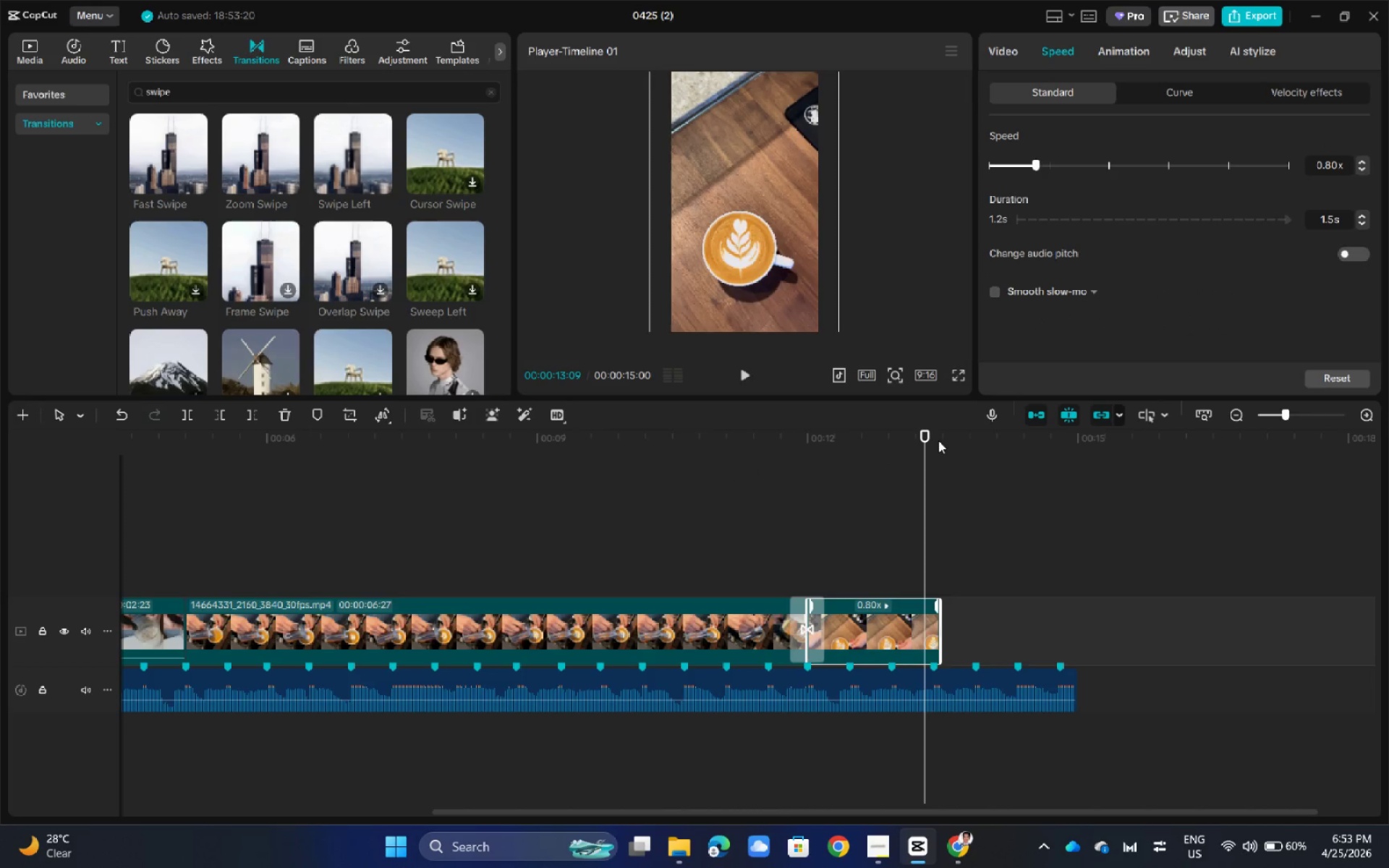 
left_click_drag(start_coordinate=[920, 434], to_coordinate=[683, 467])
 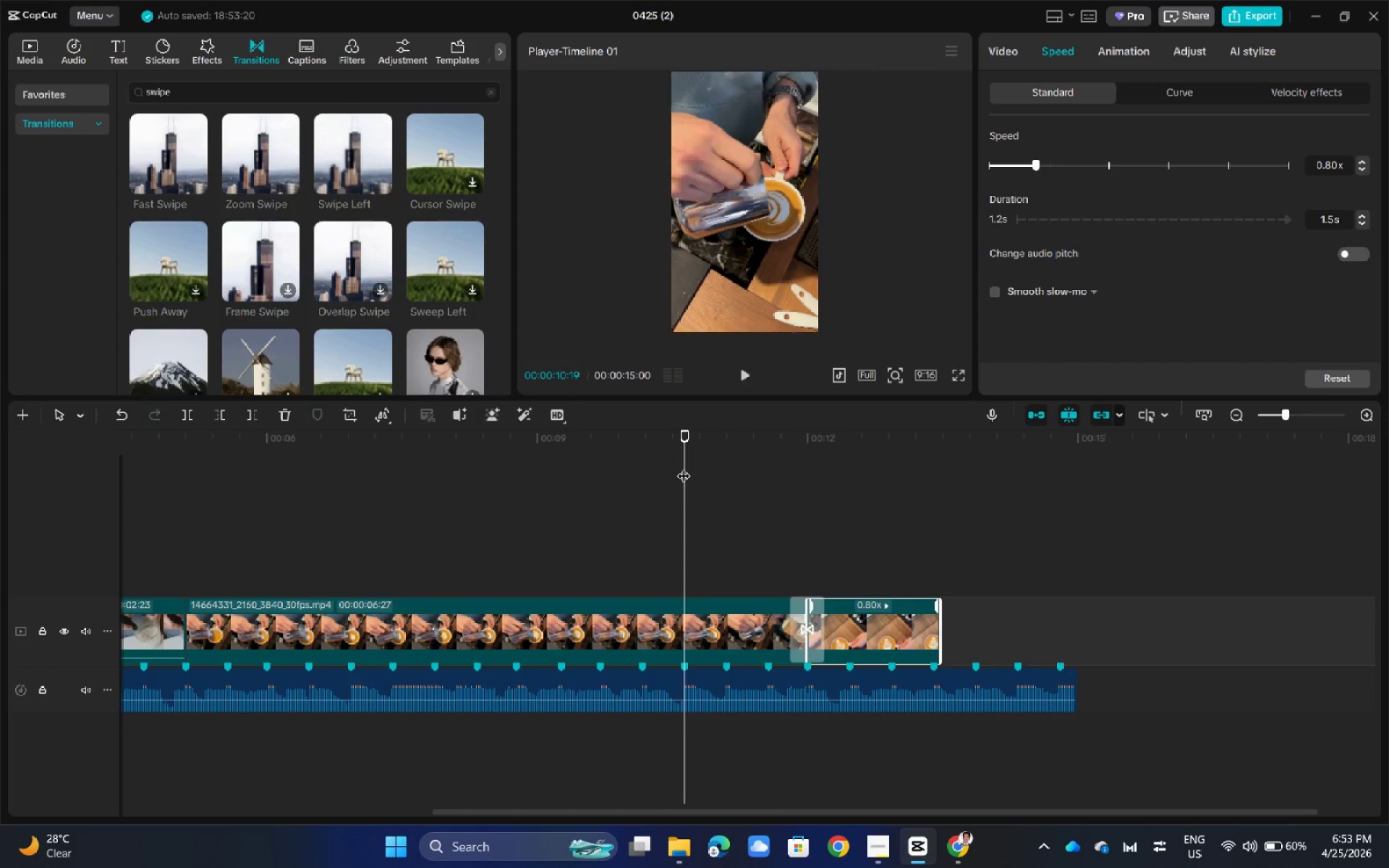 
key(Space)
 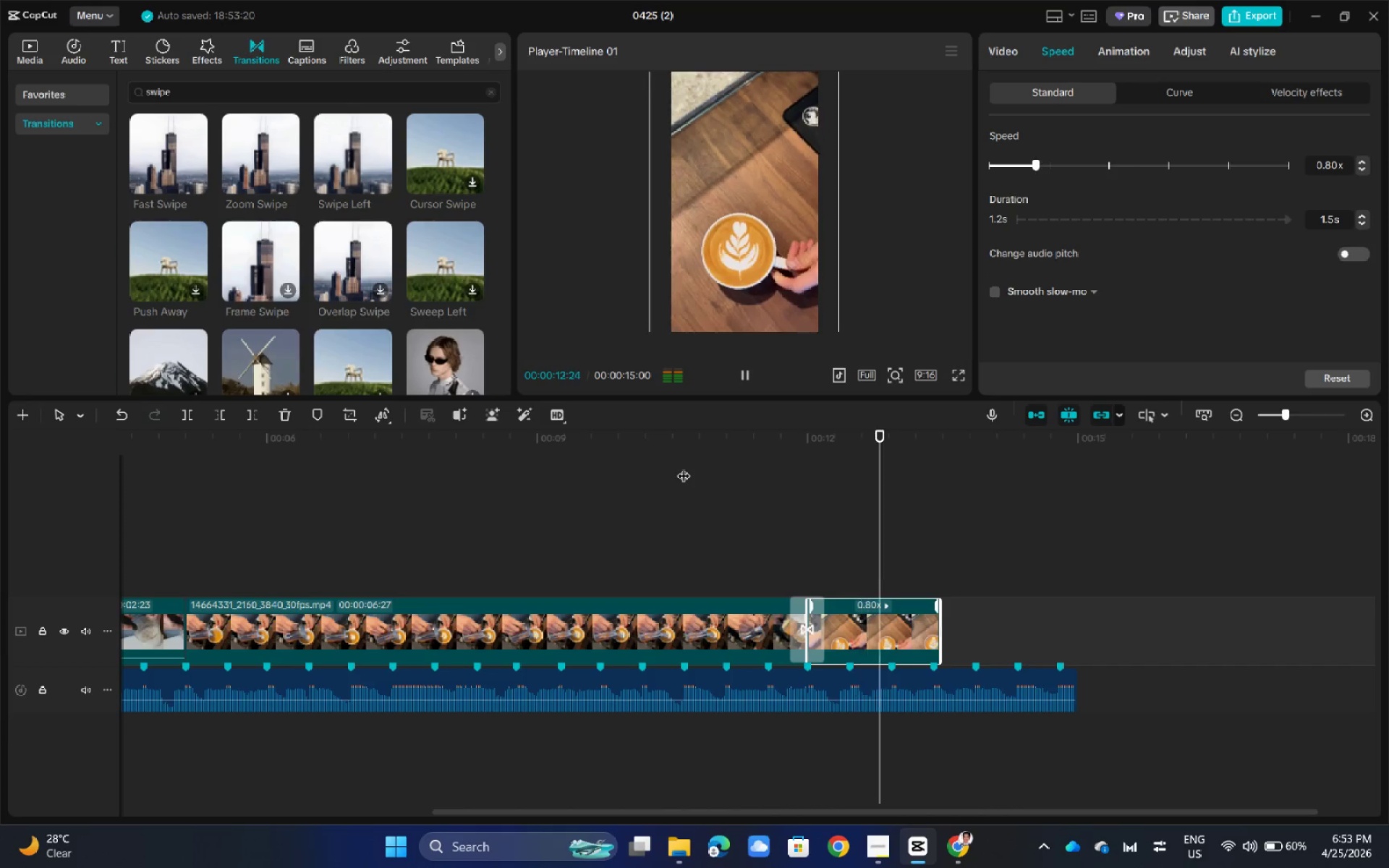 
key(Space)
 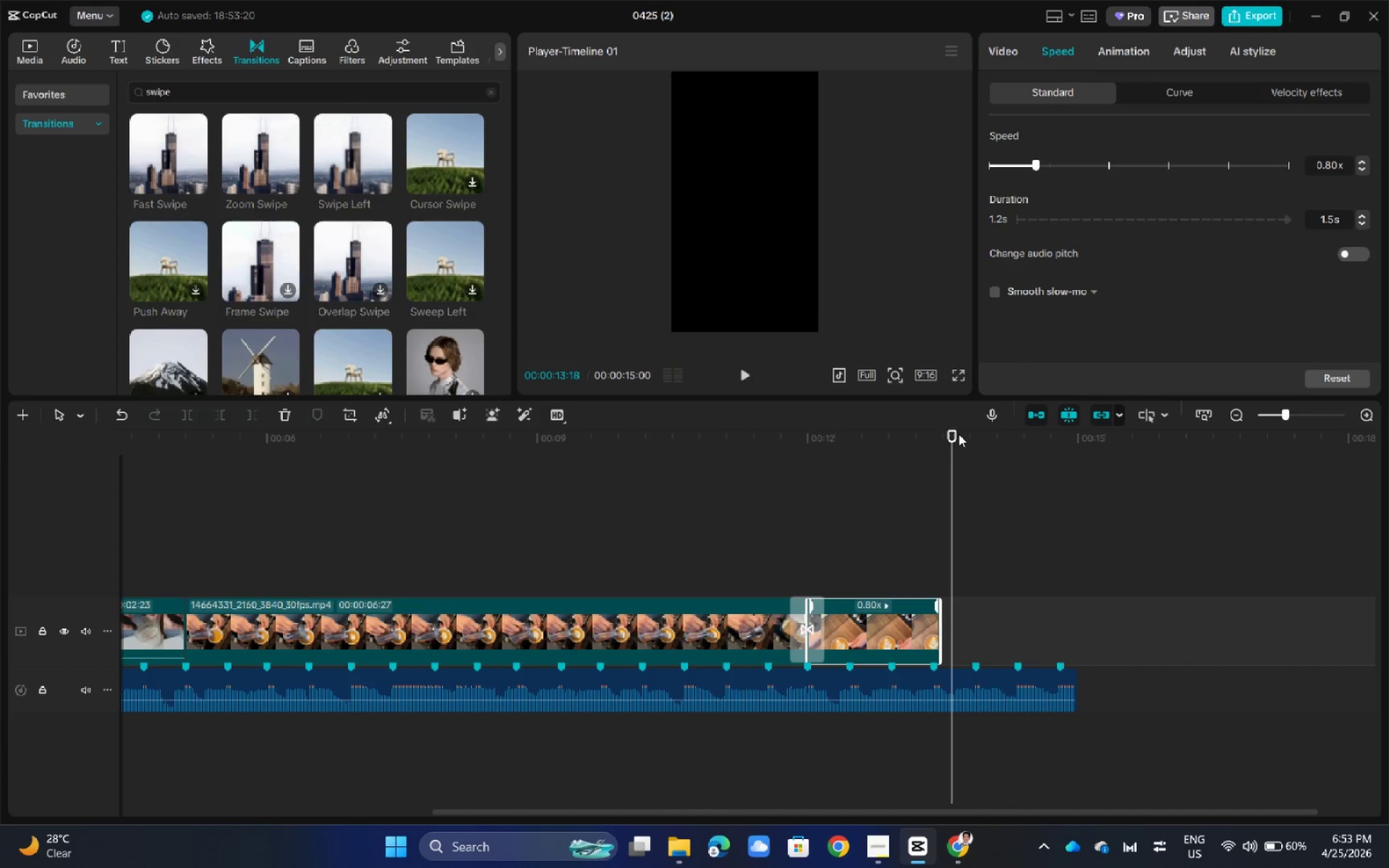 
left_click_drag(start_coordinate=[959, 434], to_coordinate=[951, 435])
 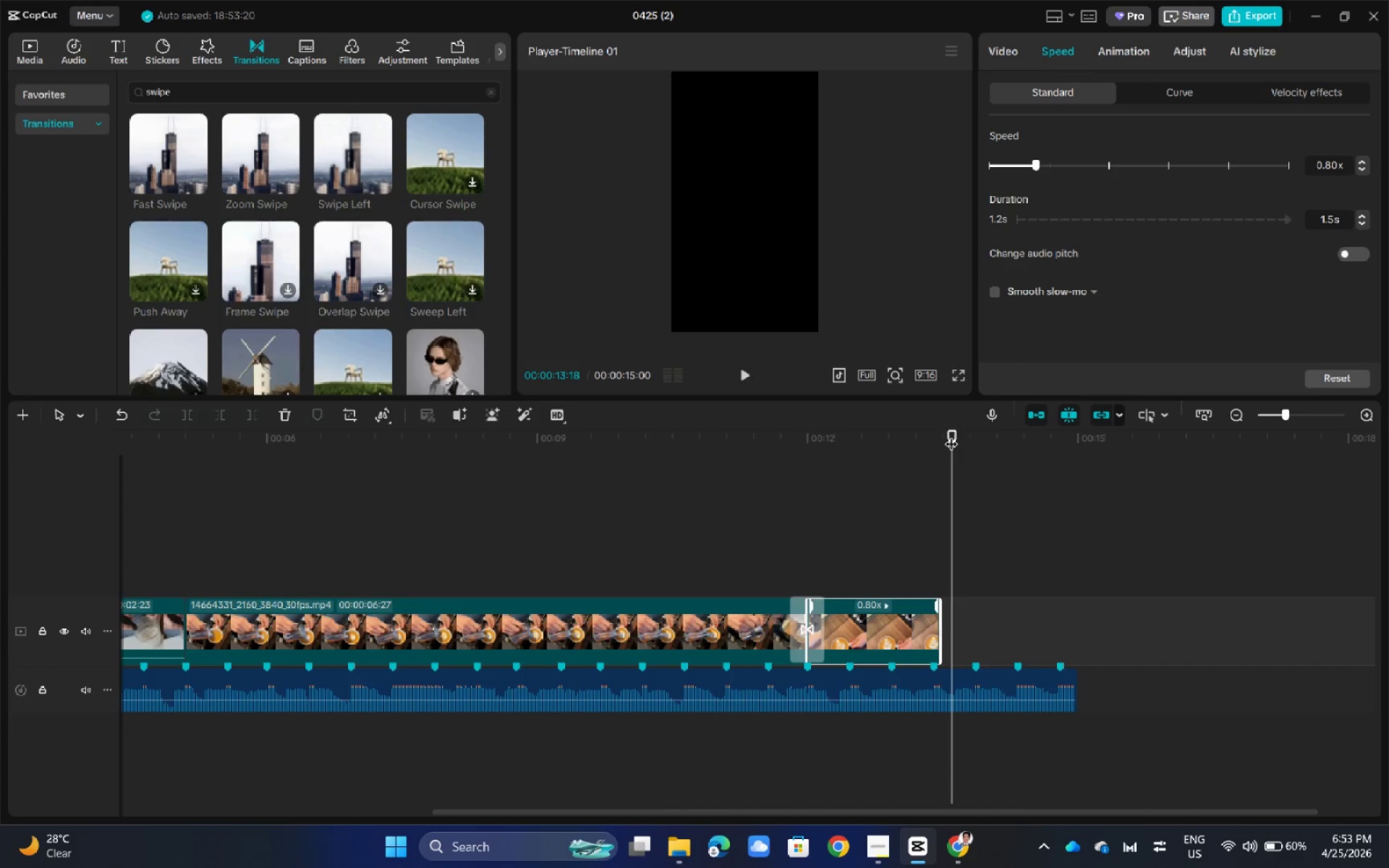 
left_click_drag(start_coordinate=[951, 435], to_coordinate=[109, 496])
 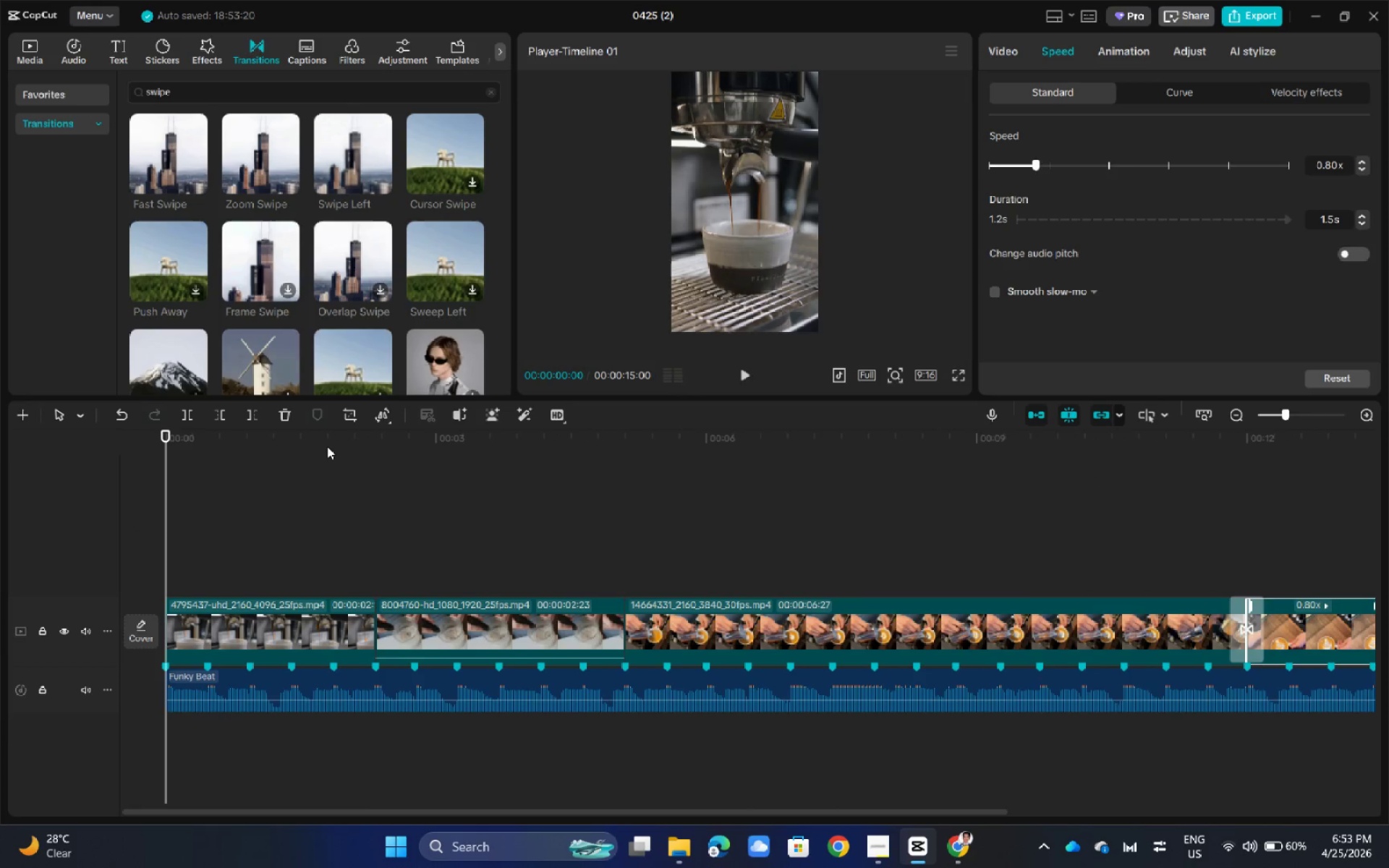 
left_click_drag(start_coordinate=[163, 434], to_coordinate=[76, 441])
 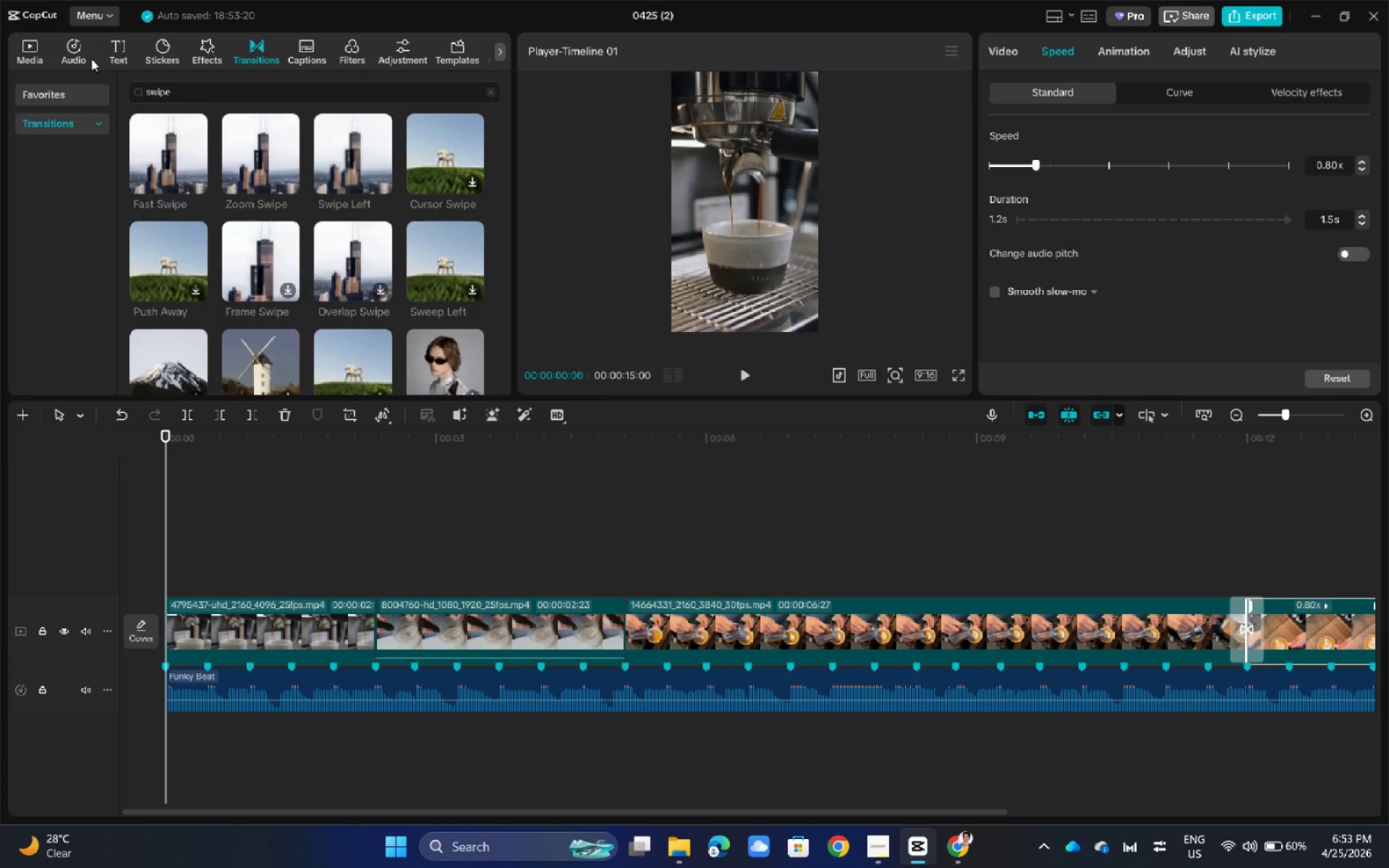 
wait(6.06)
 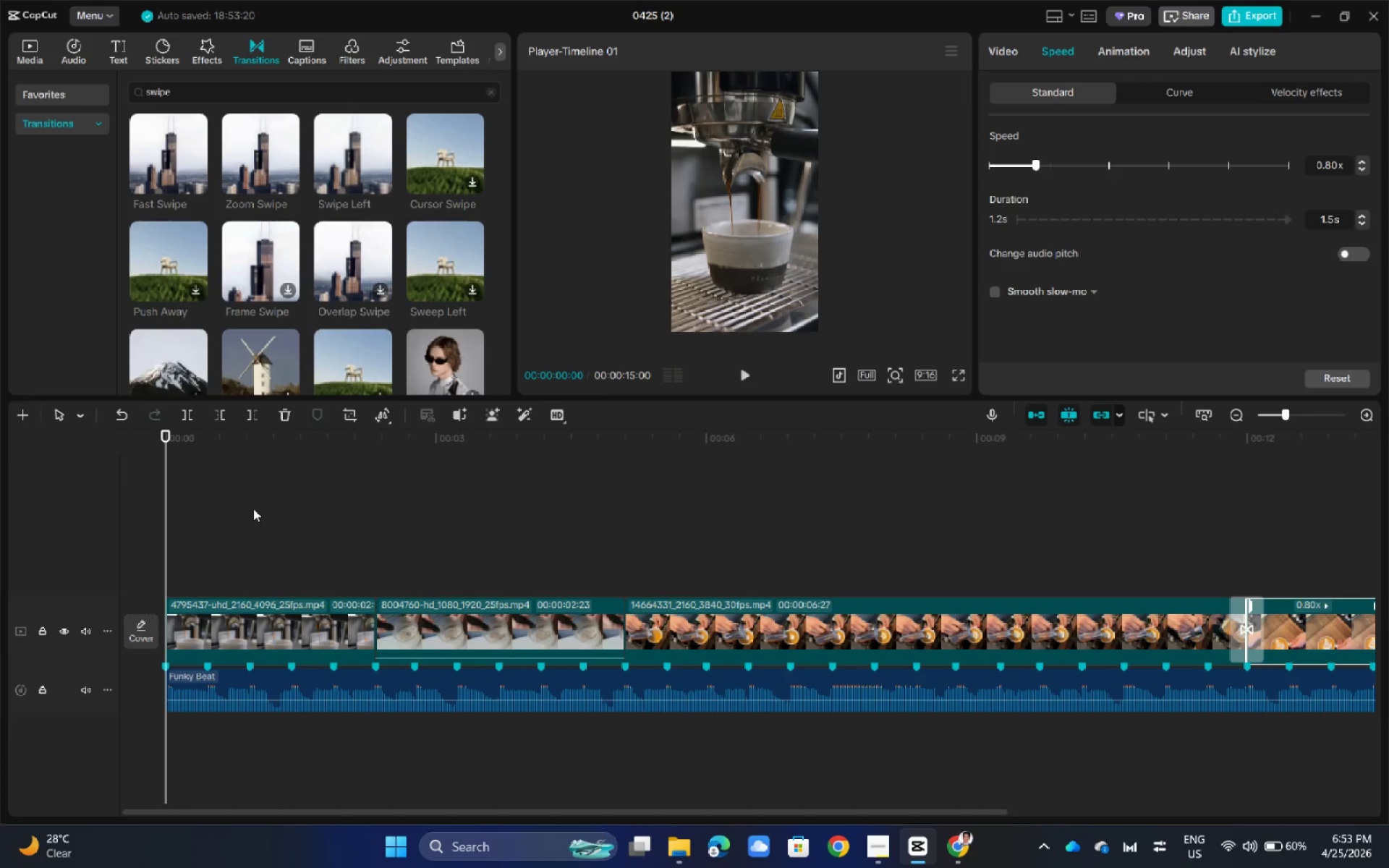 
left_click([127, 49])
 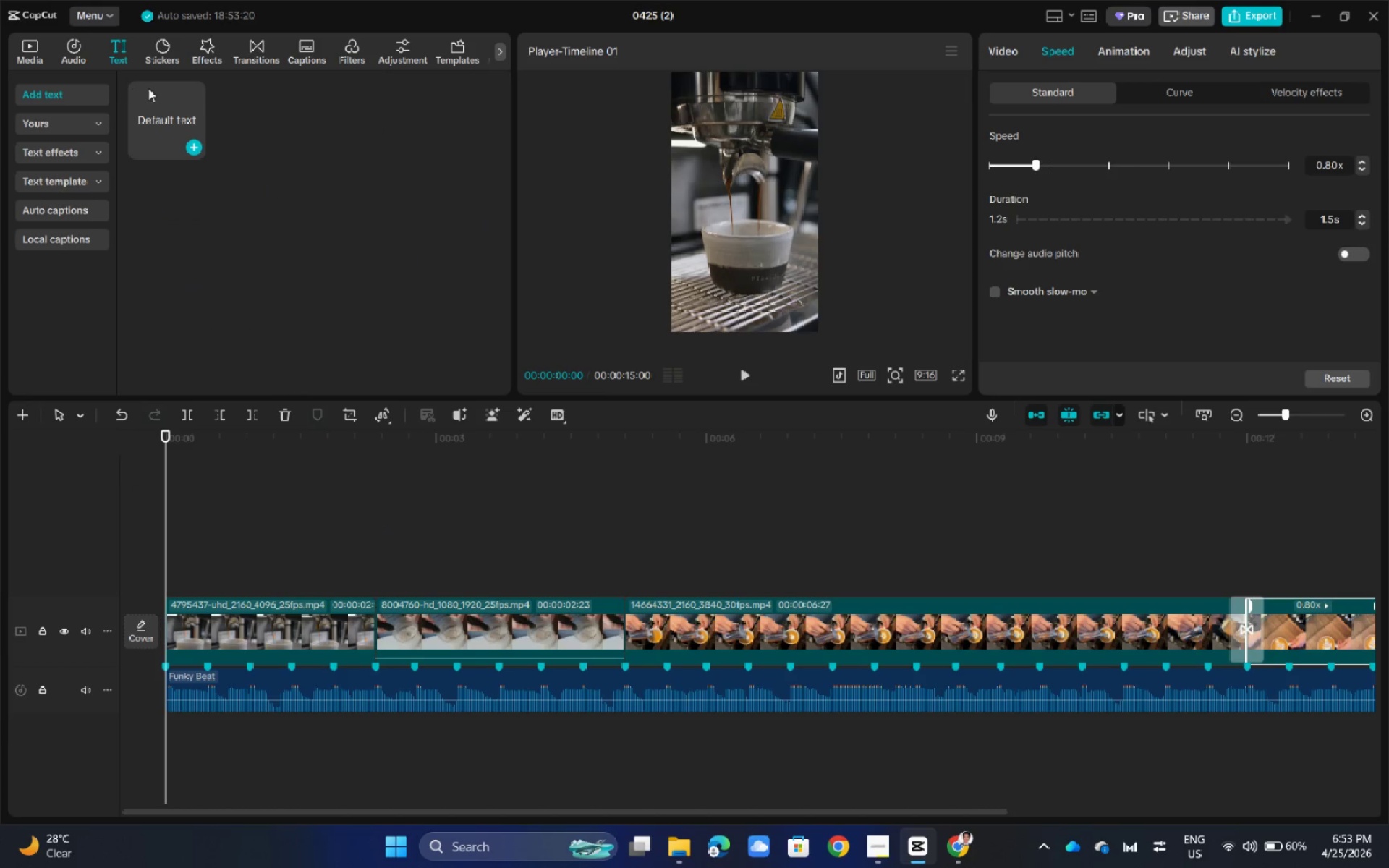 
left_click_drag(start_coordinate=[158, 115], to_coordinate=[170, 583])
 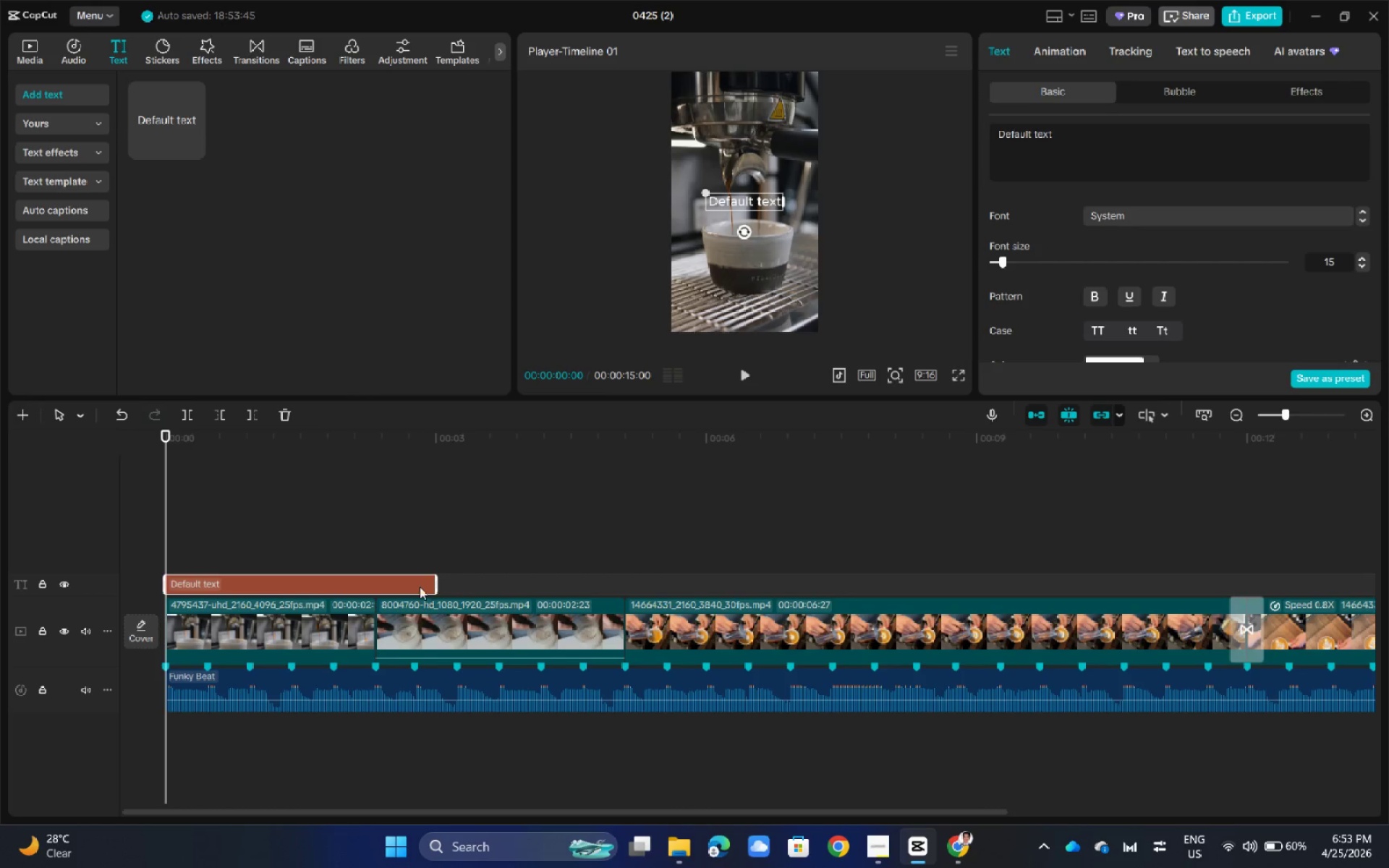 
left_click([417, 584])
 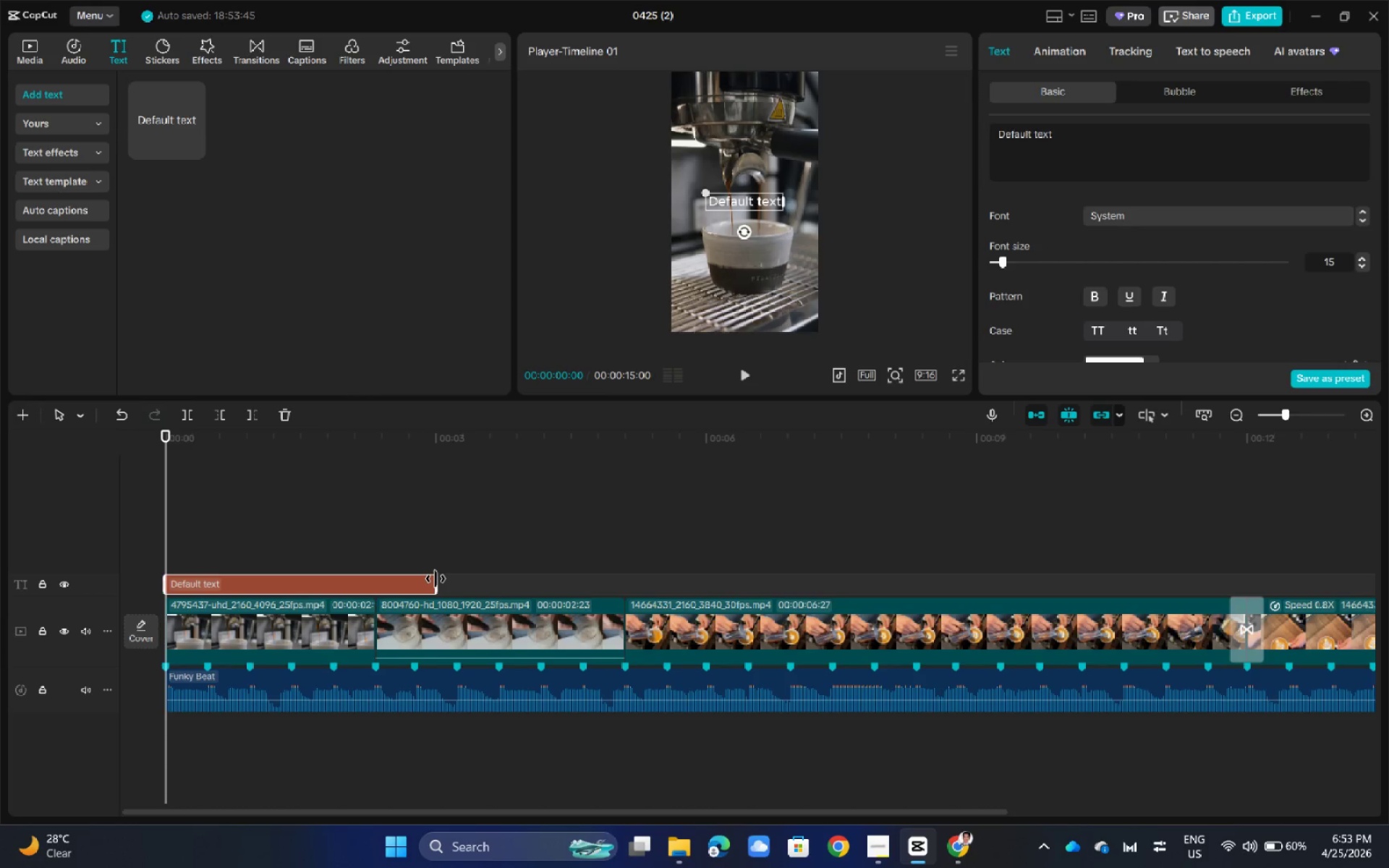 
left_click_drag(start_coordinate=[435, 579], to_coordinate=[373, 583])
 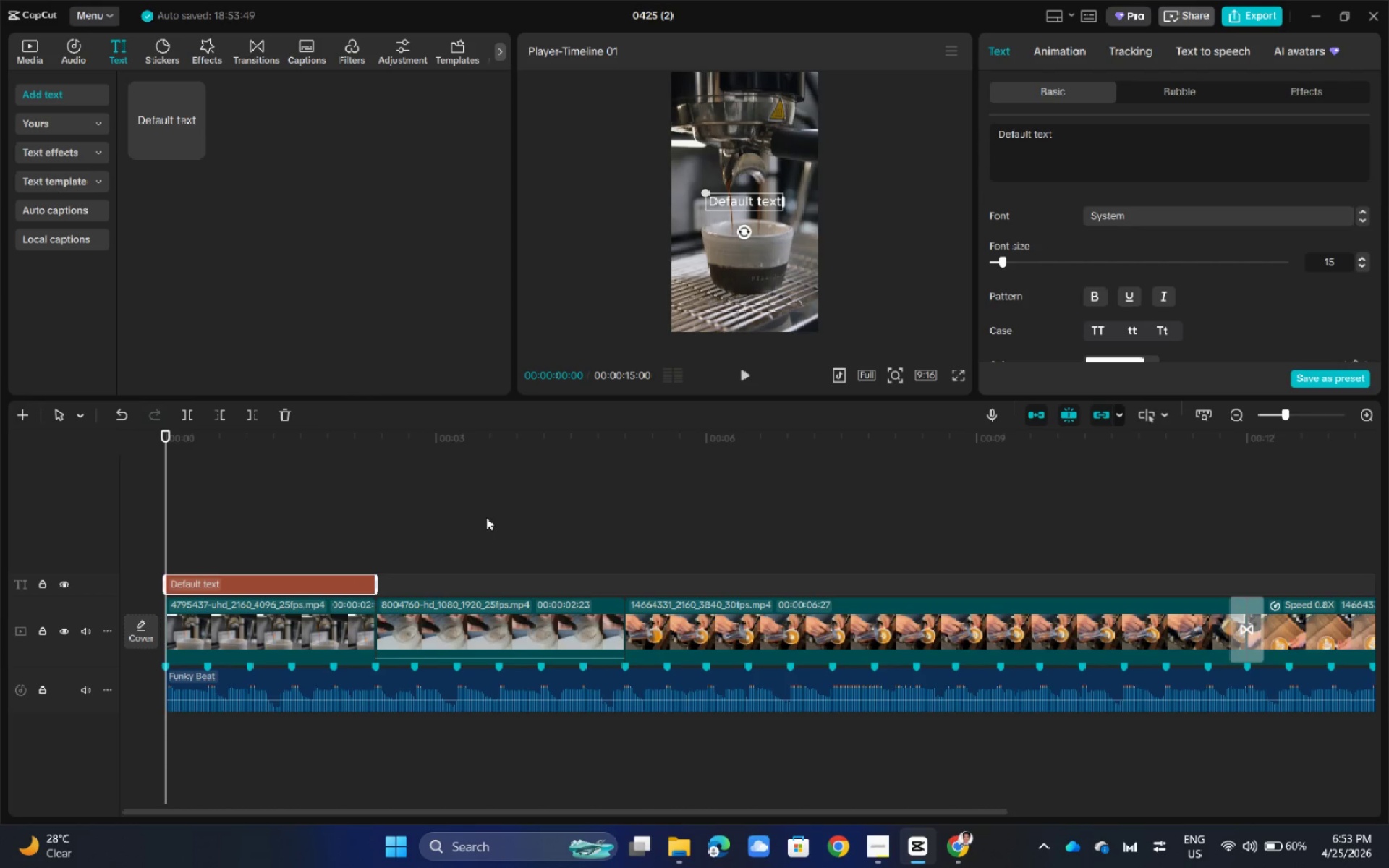 
hold_key(key=ControlLeft, duration=1.33)
scroll: coordinate [487, 517], scroll_direction: up, amount: 17.0
 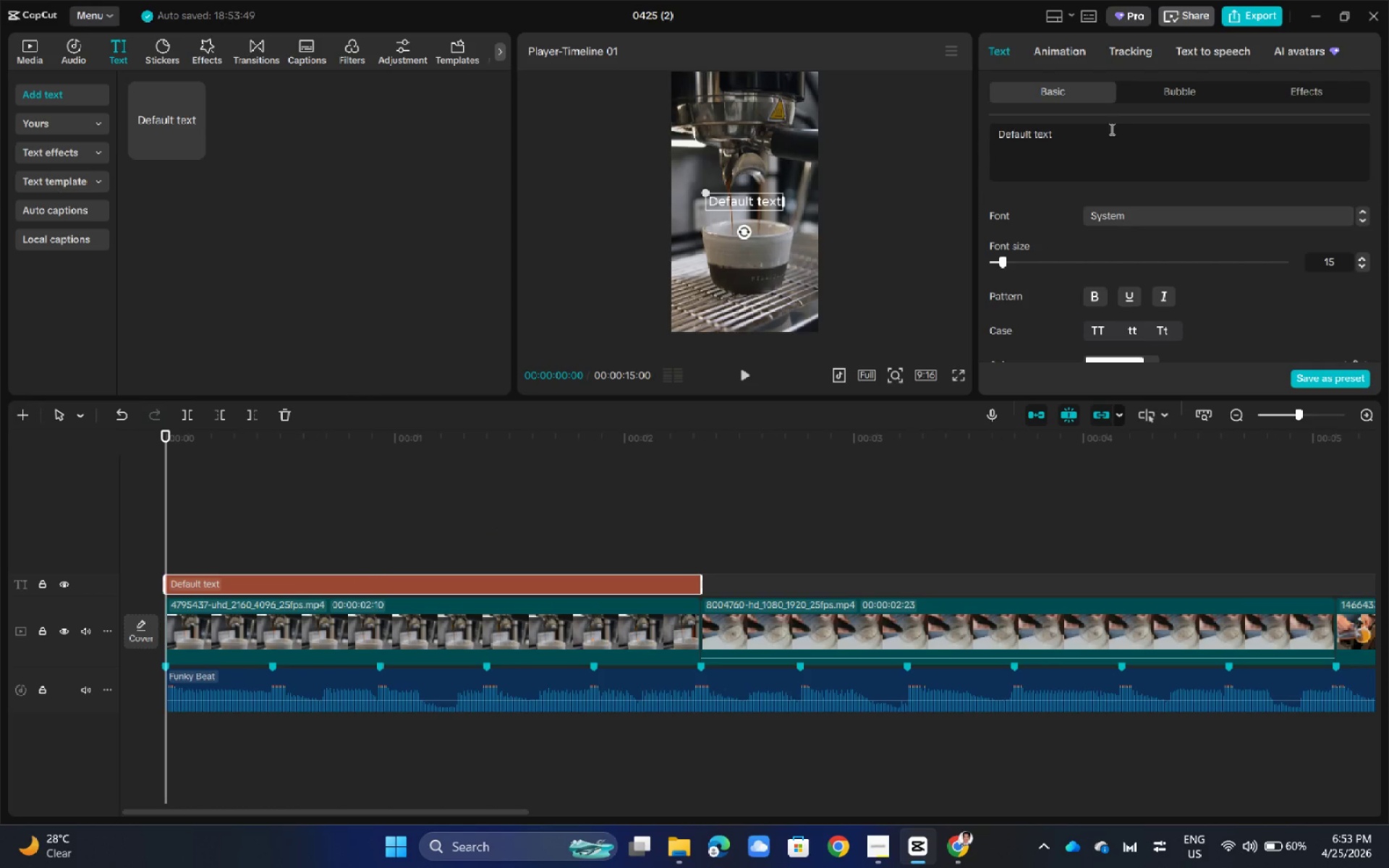 
left_click([1108, 129])
 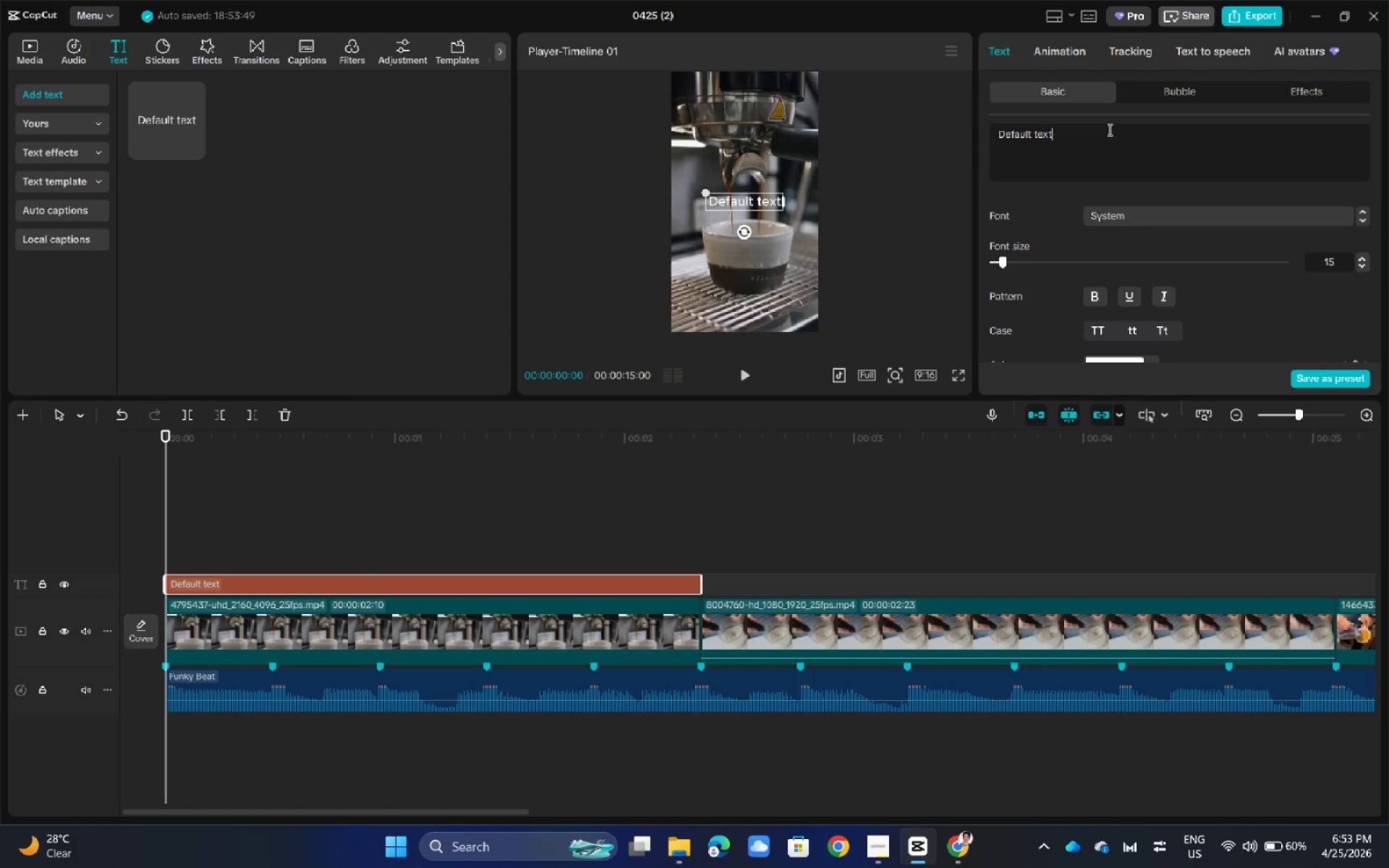 
triple_click([1108, 129])
 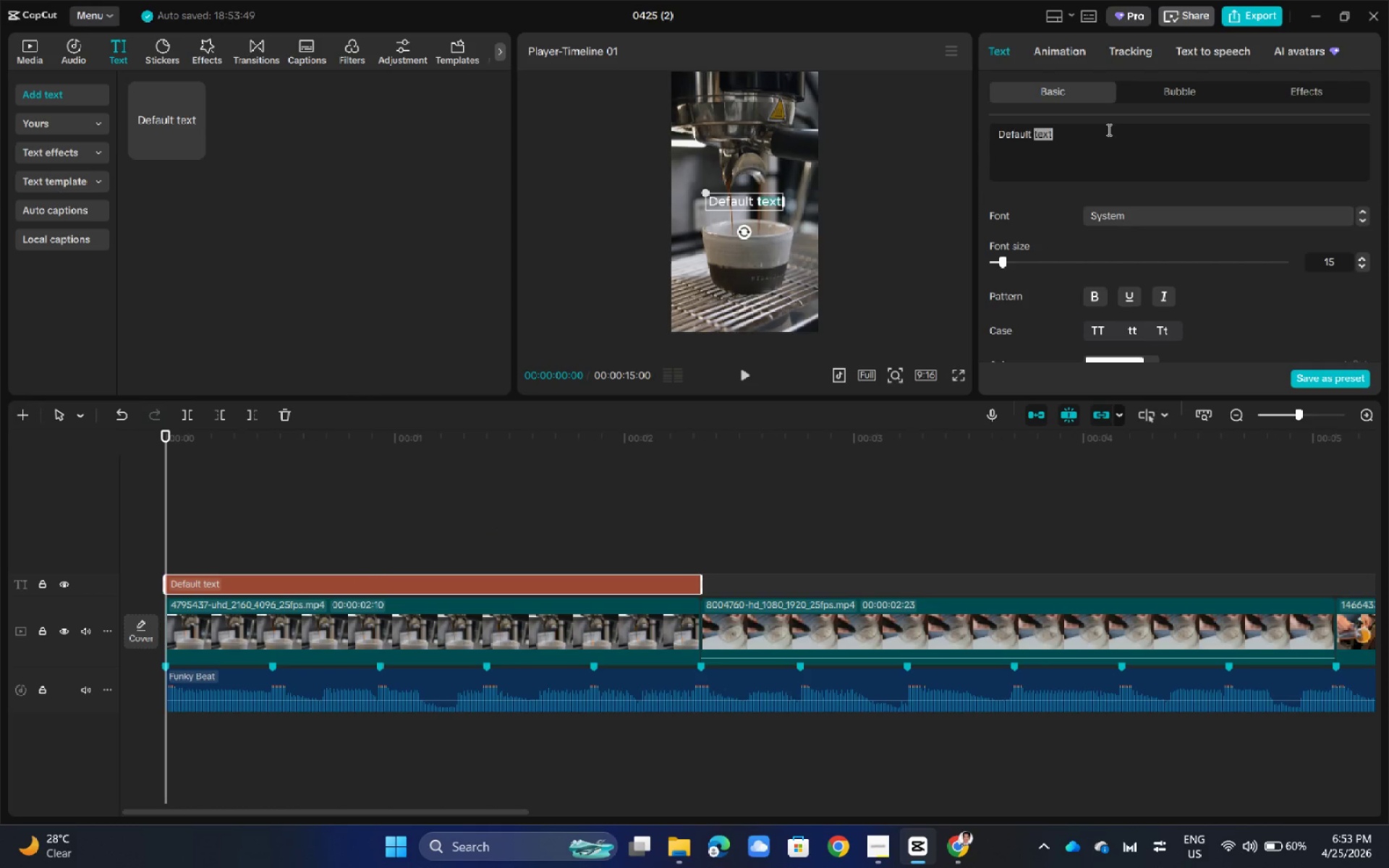 
triple_click([1108, 129])
 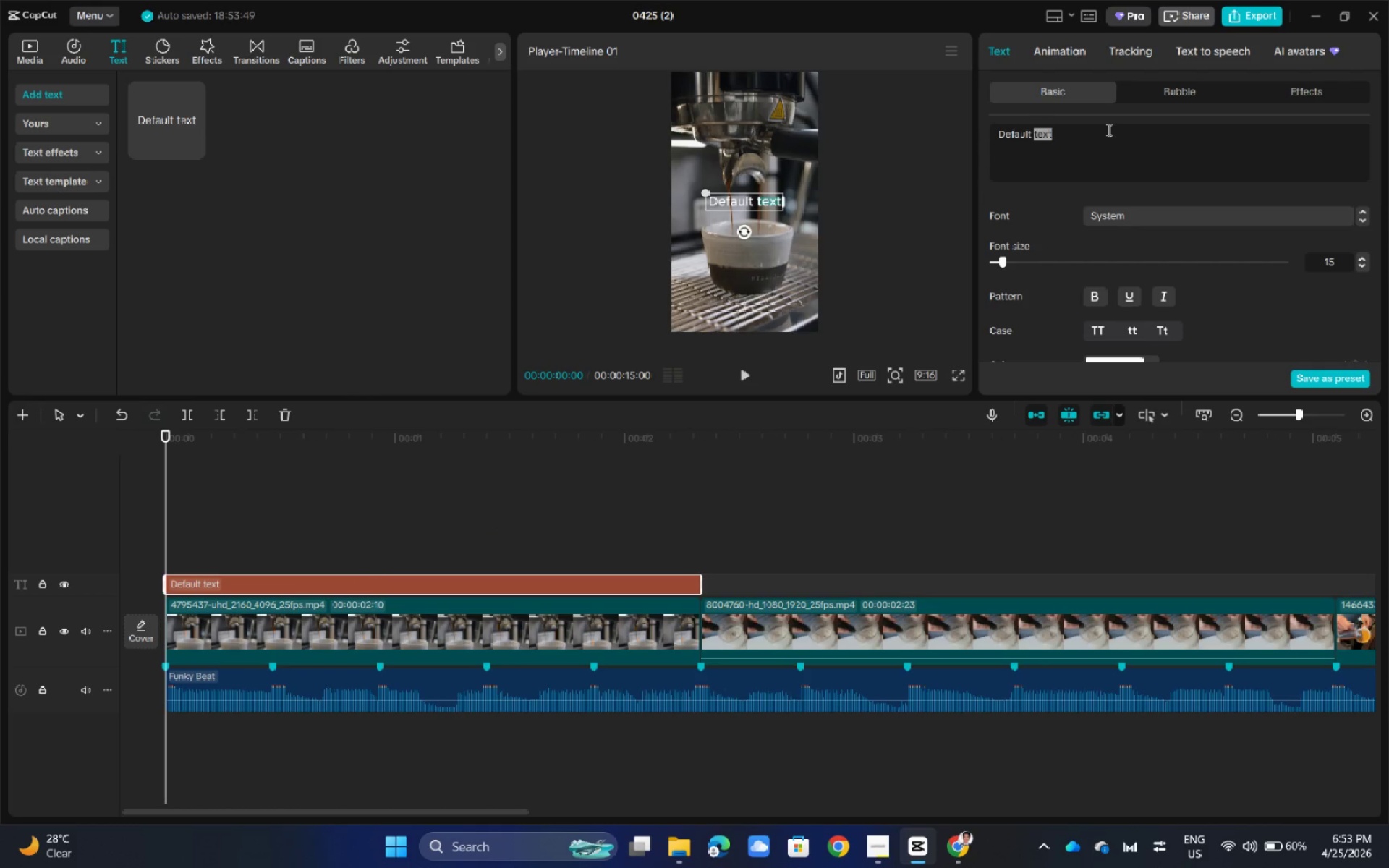 
triple_click([1108, 129])
 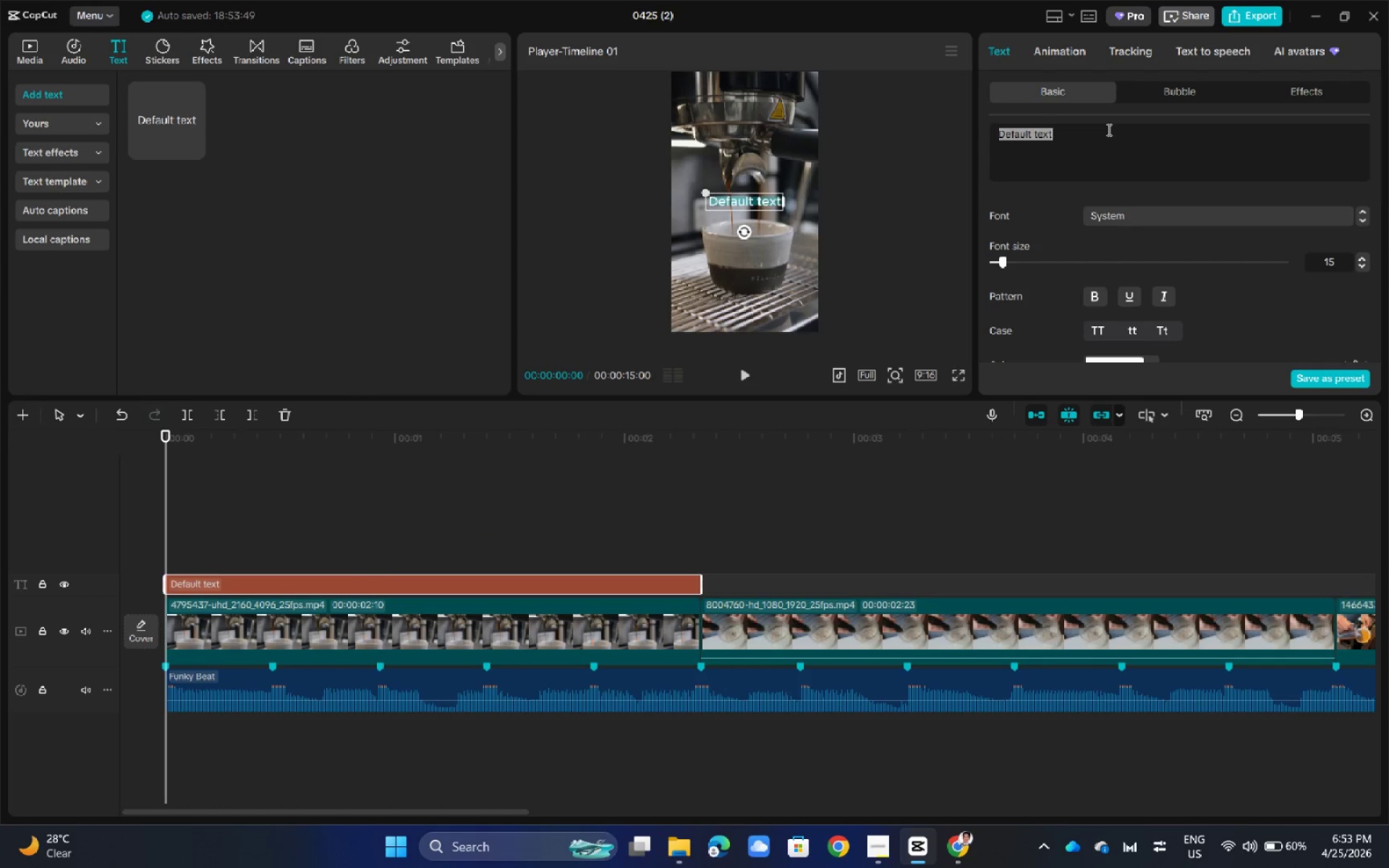 
type(Make cafe-e)
key(Backspace)
type(level)
 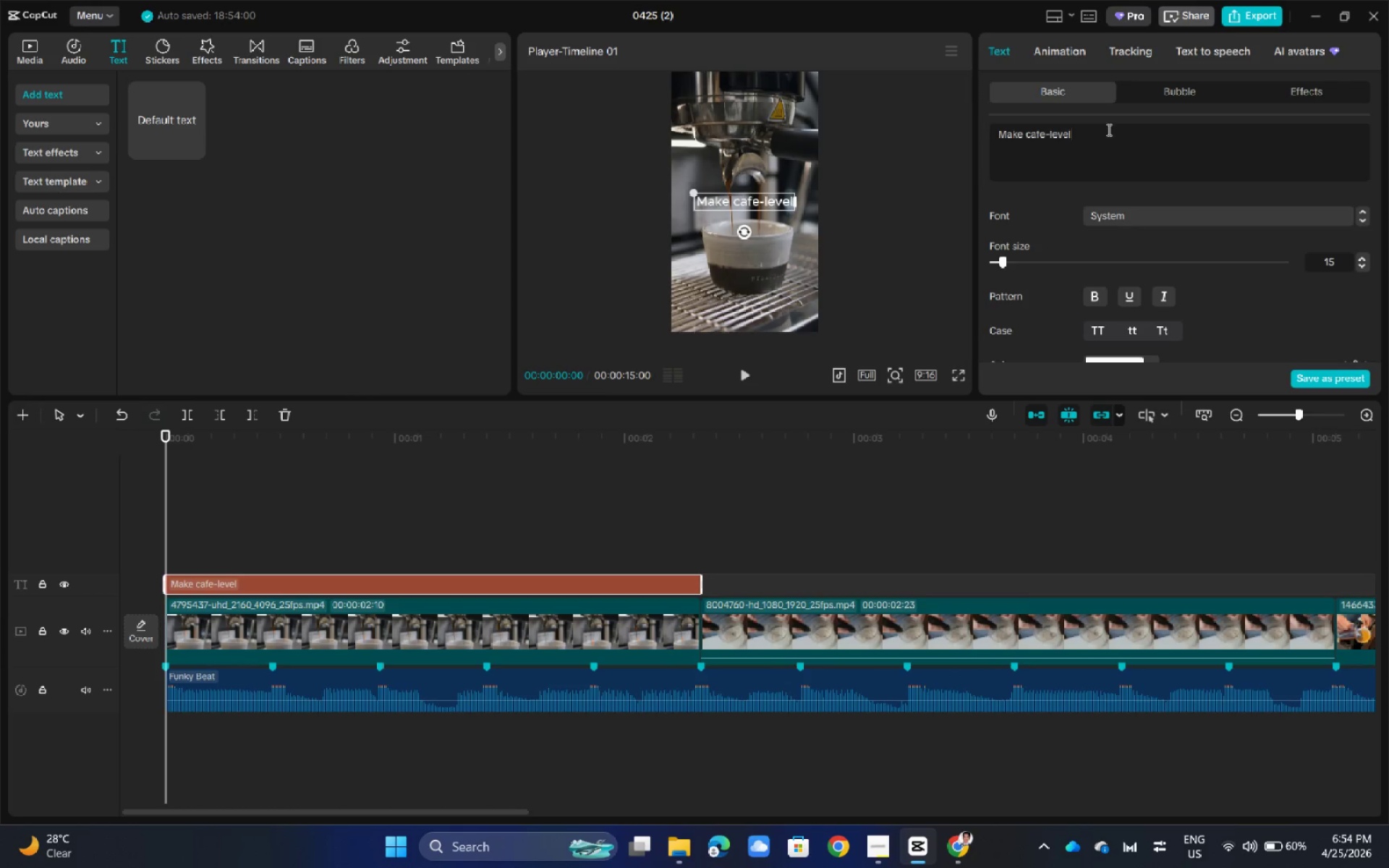 
type( foam at home)
 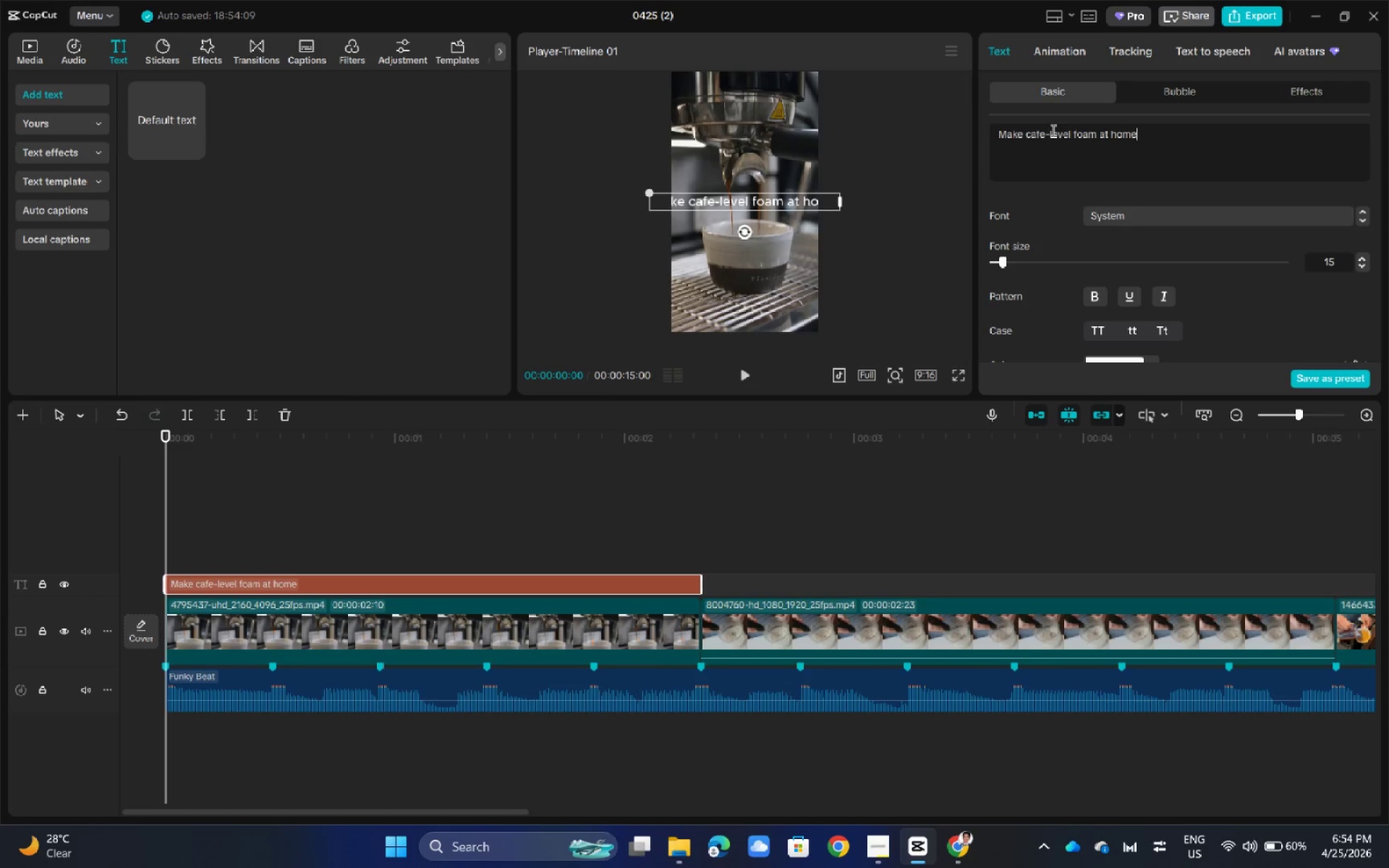 
left_click([1069, 130])
 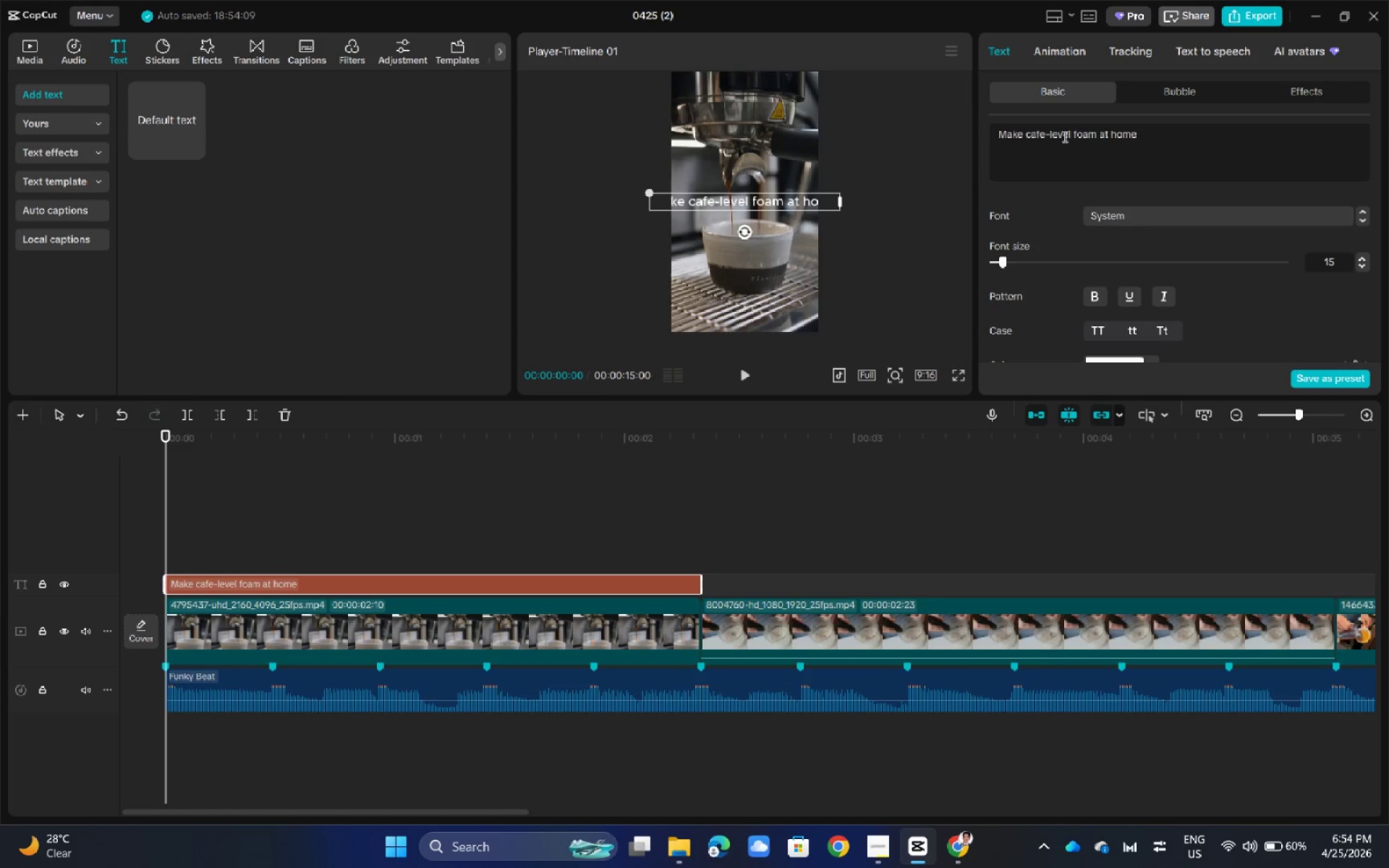 
key(ArrowRight)
 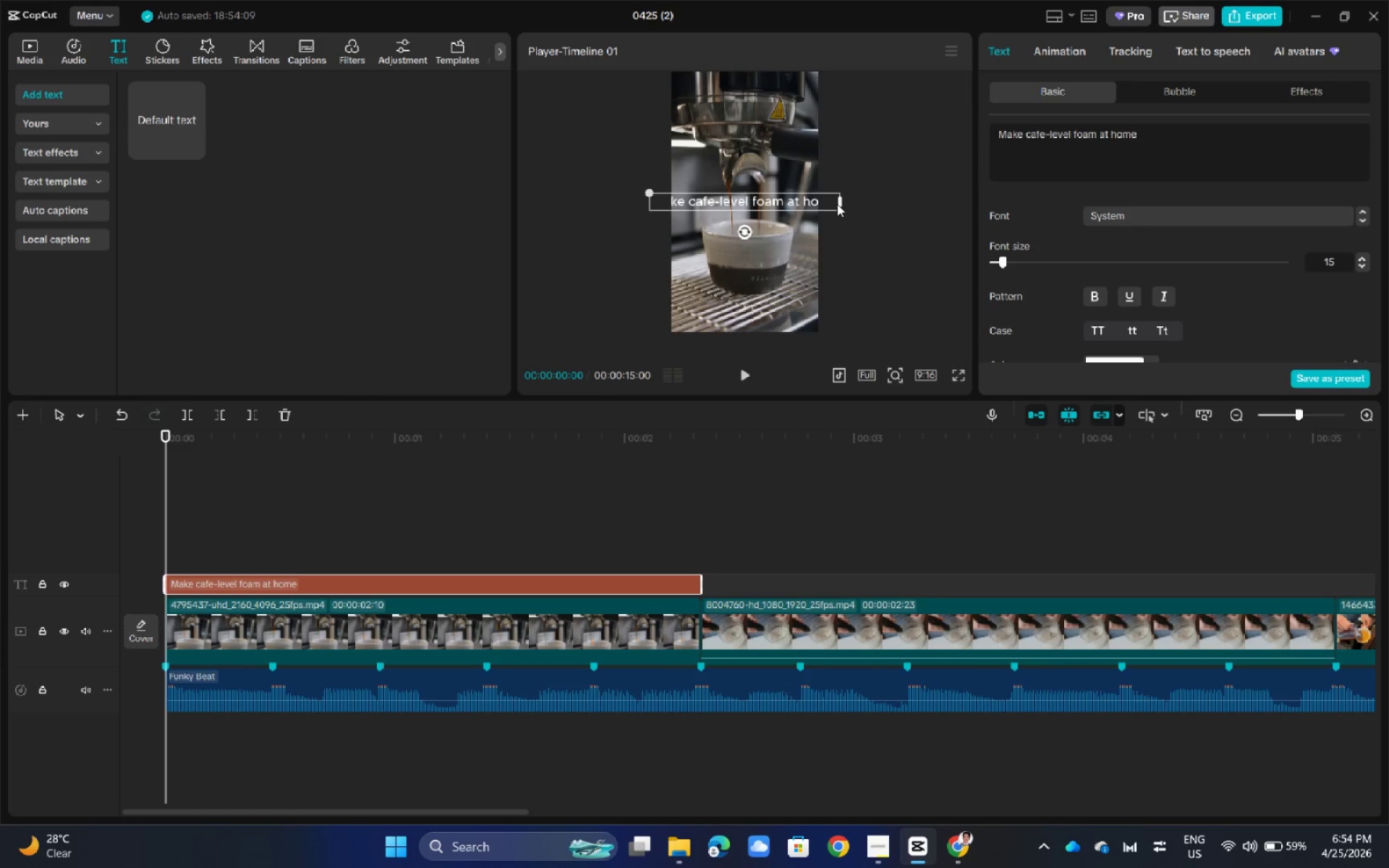 
left_click_drag(start_coordinate=[840, 202], to_coordinate=[828, 203])
 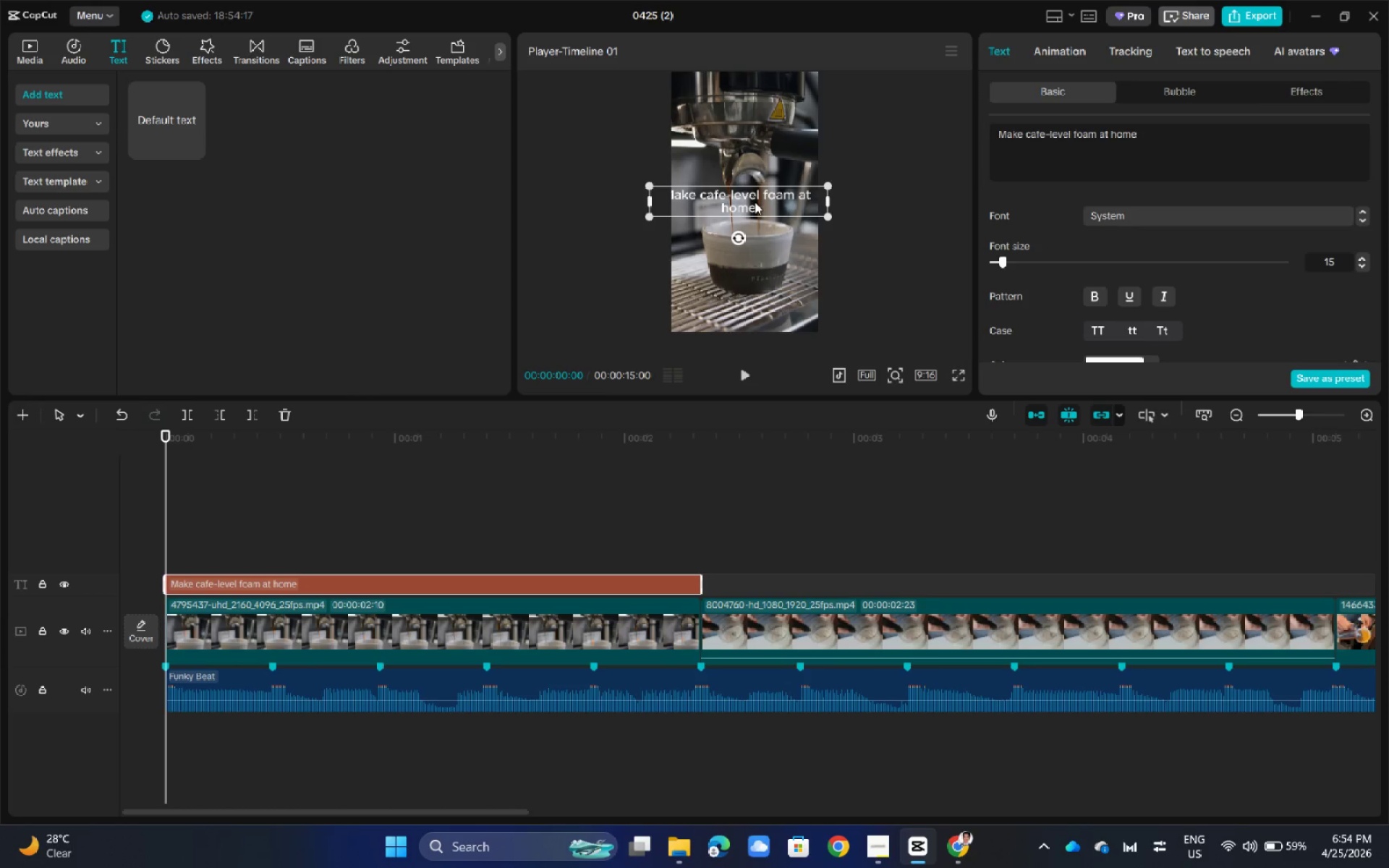 
left_click_drag(start_coordinate=[753, 200], to_coordinate=[766, 200])
 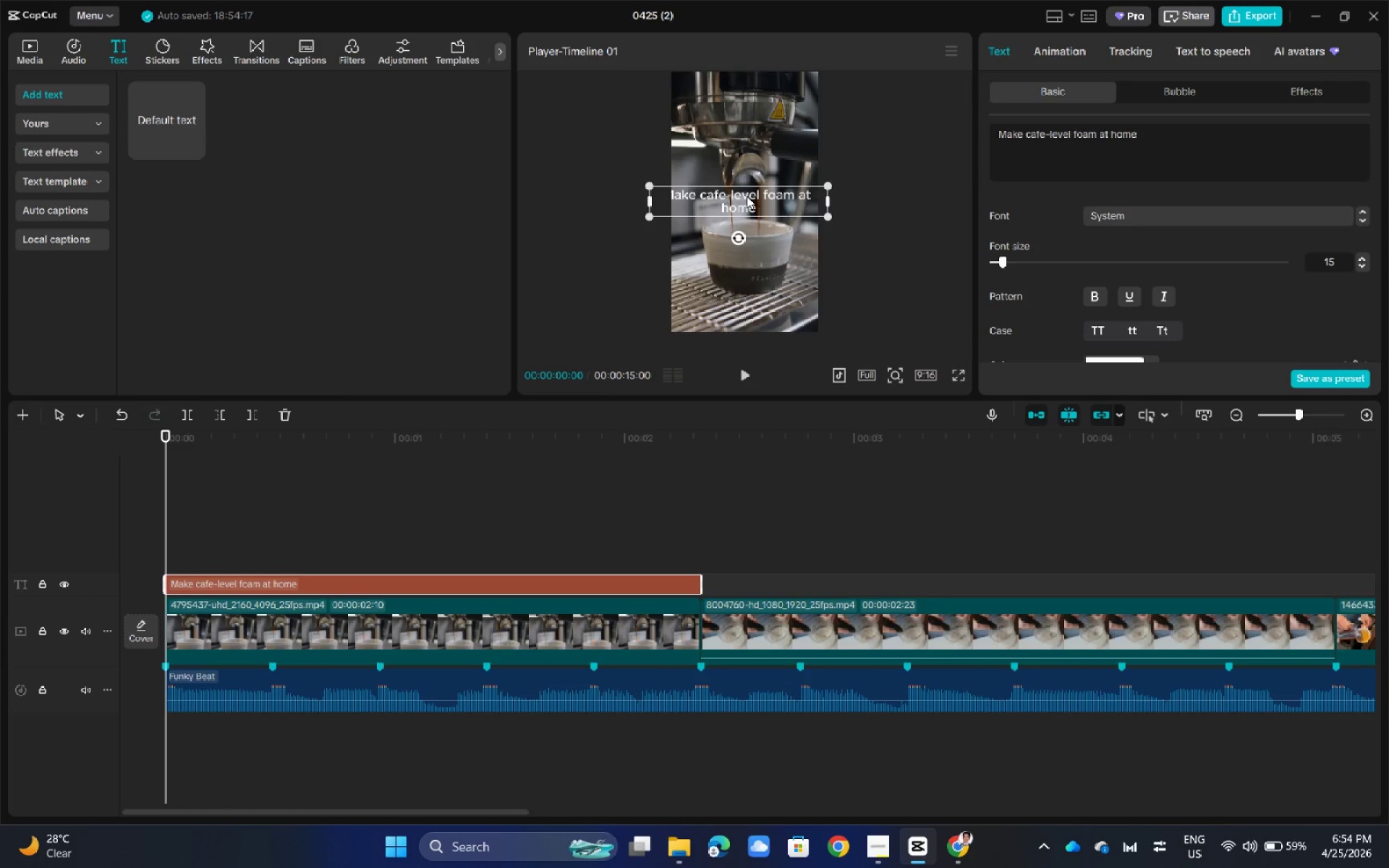 
left_click_drag(start_coordinate=[744, 196], to_coordinate=[752, 197])
 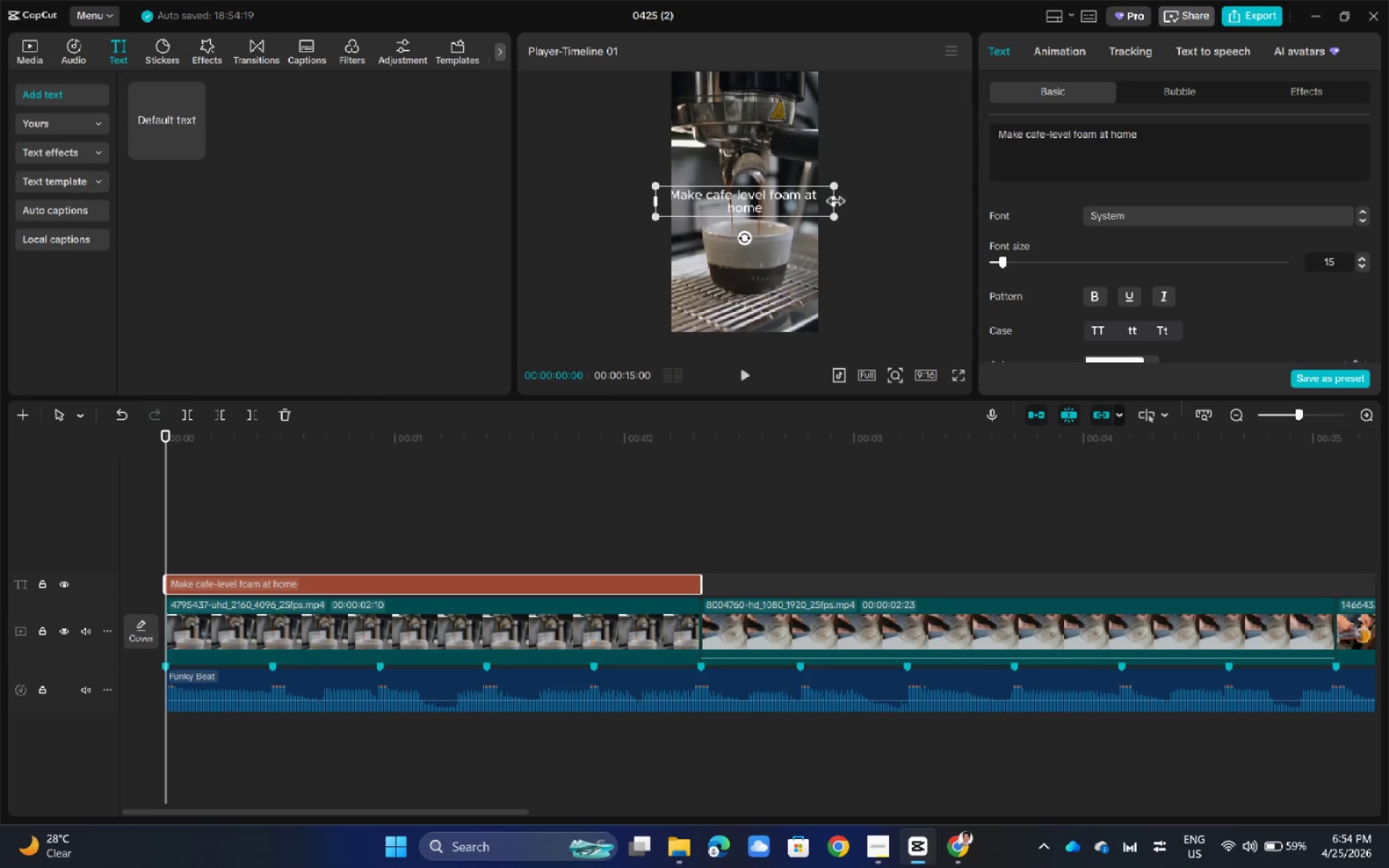 
left_click_drag(start_coordinate=[836, 202], to_coordinate=[793, 200])
 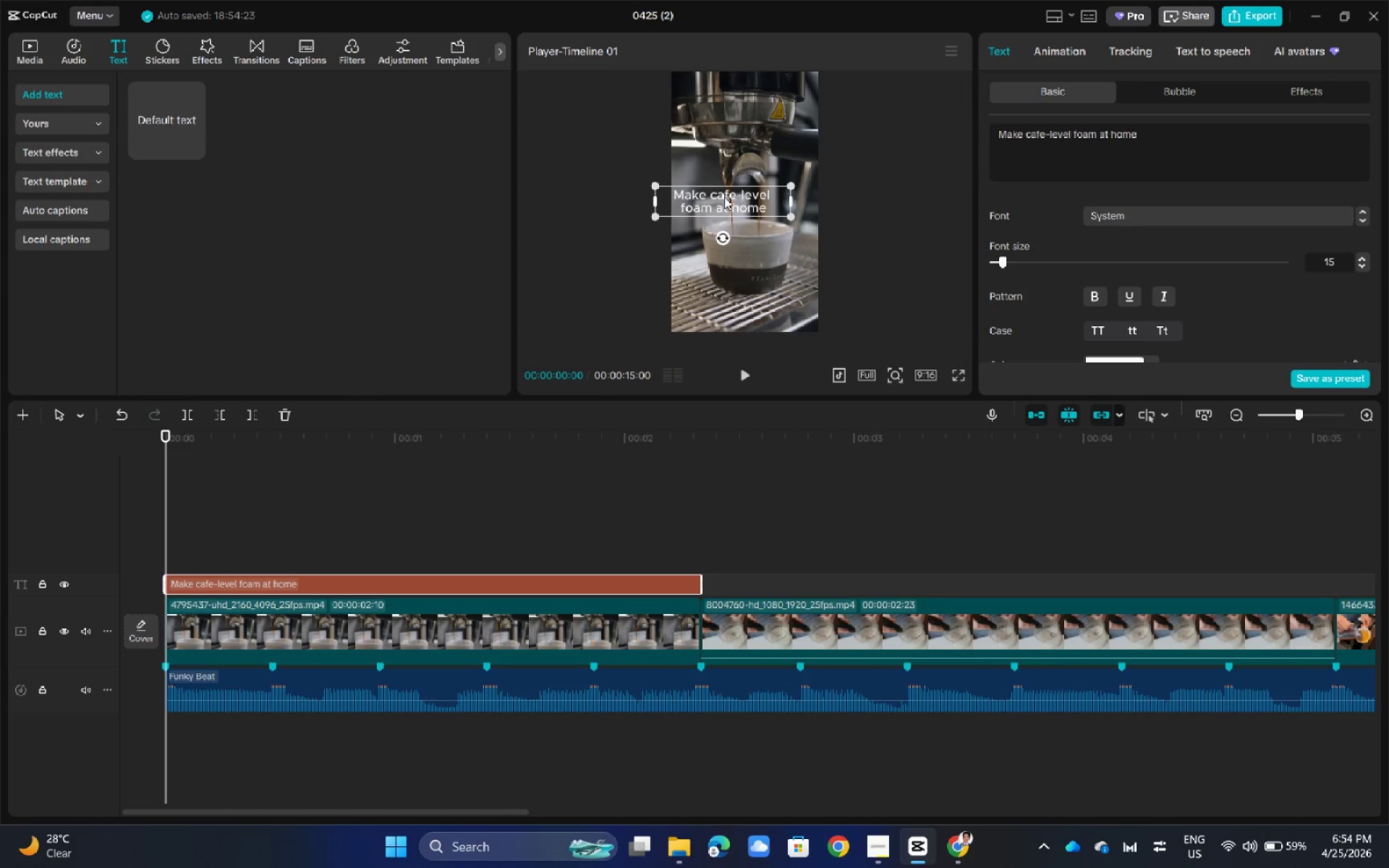 
left_click_drag(start_coordinate=[723, 197], to_coordinate=[751, 197])
 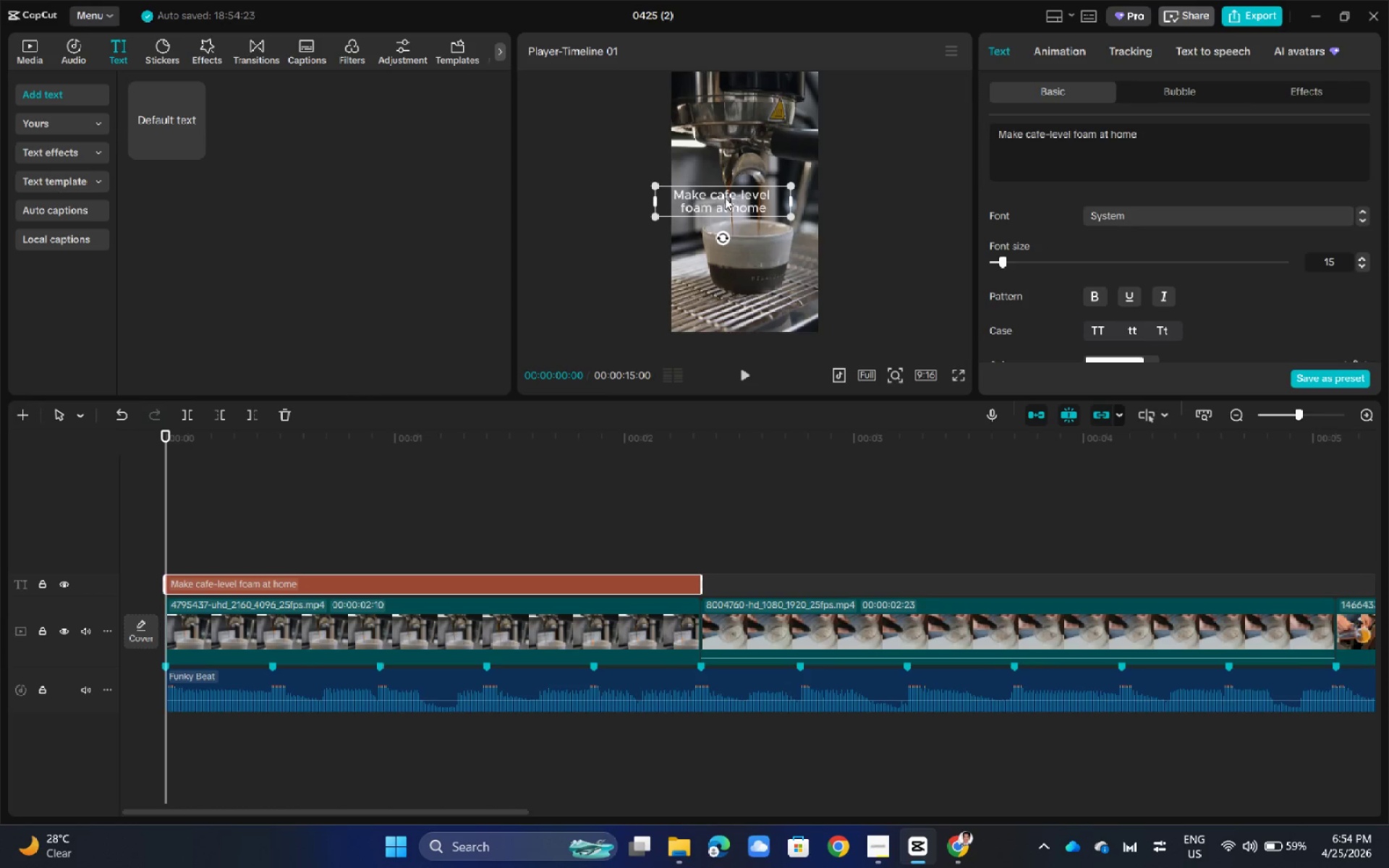 
left_click_drag(start_coordinate=[723, 197], to_coordinate=[747, 197])
 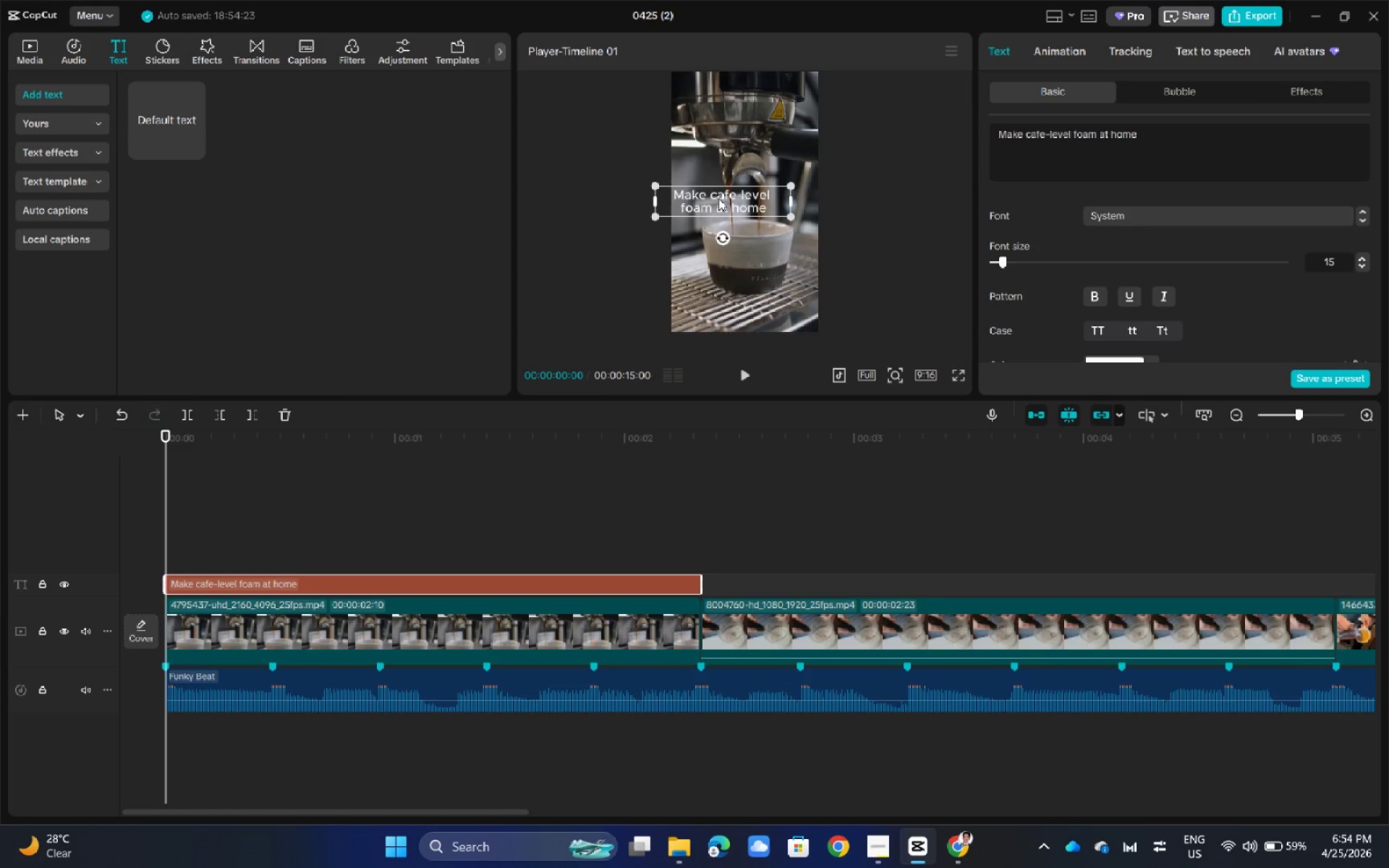 
left_click_drag(start_coordinate=[718, 198], to_coordinate=[739, 200])
 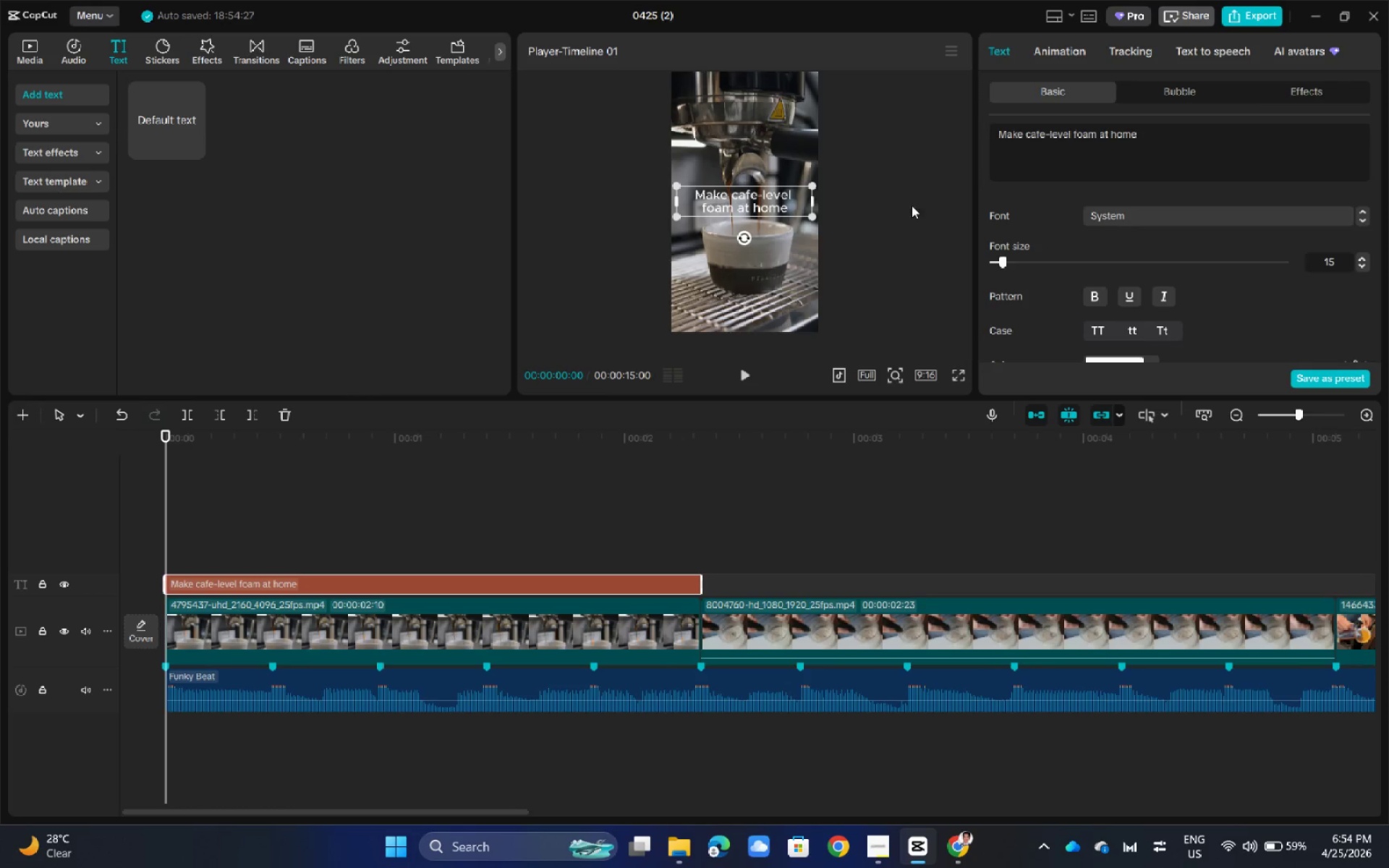 
left_click([926, 234])
 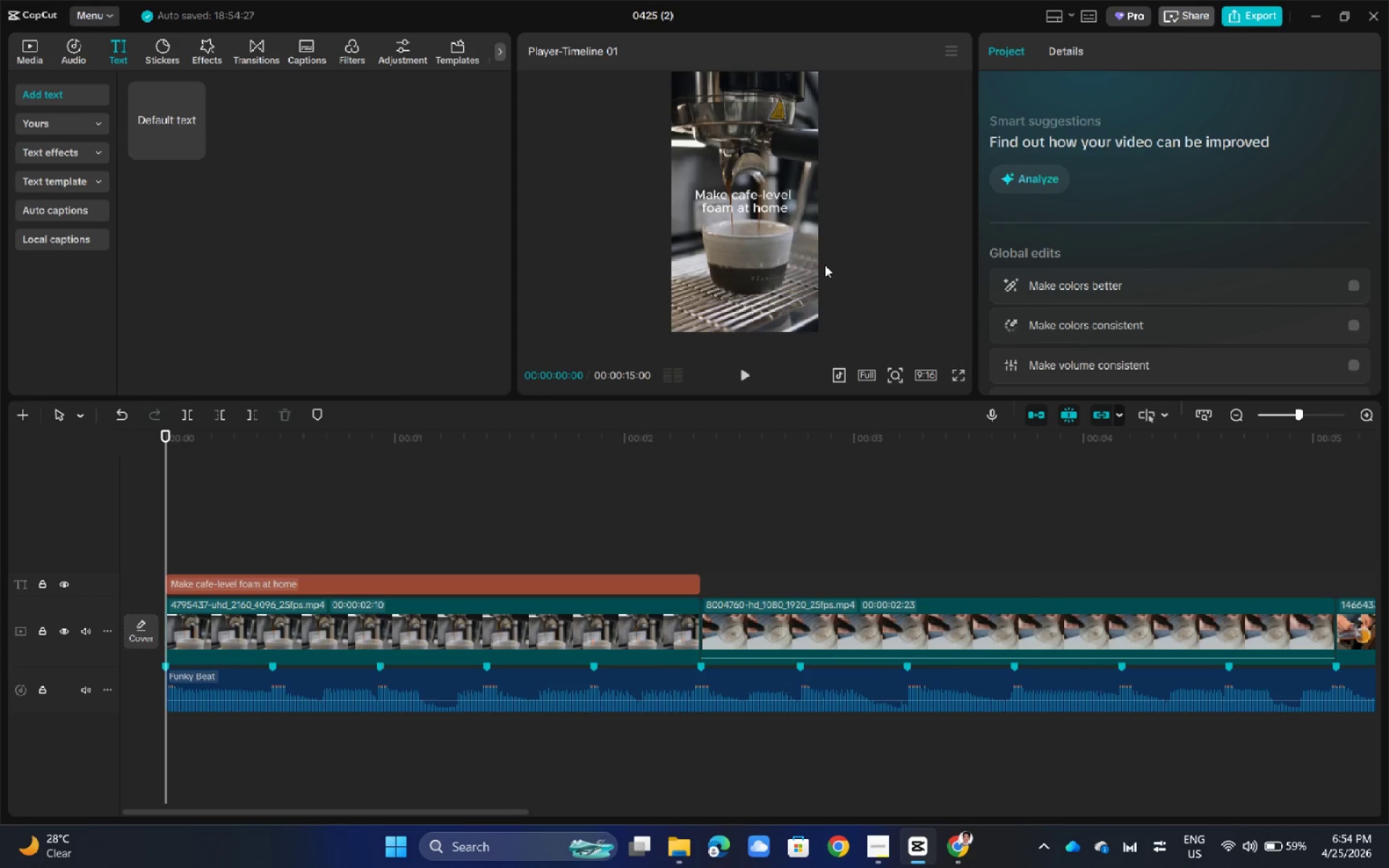 
left_click([776, 202])
 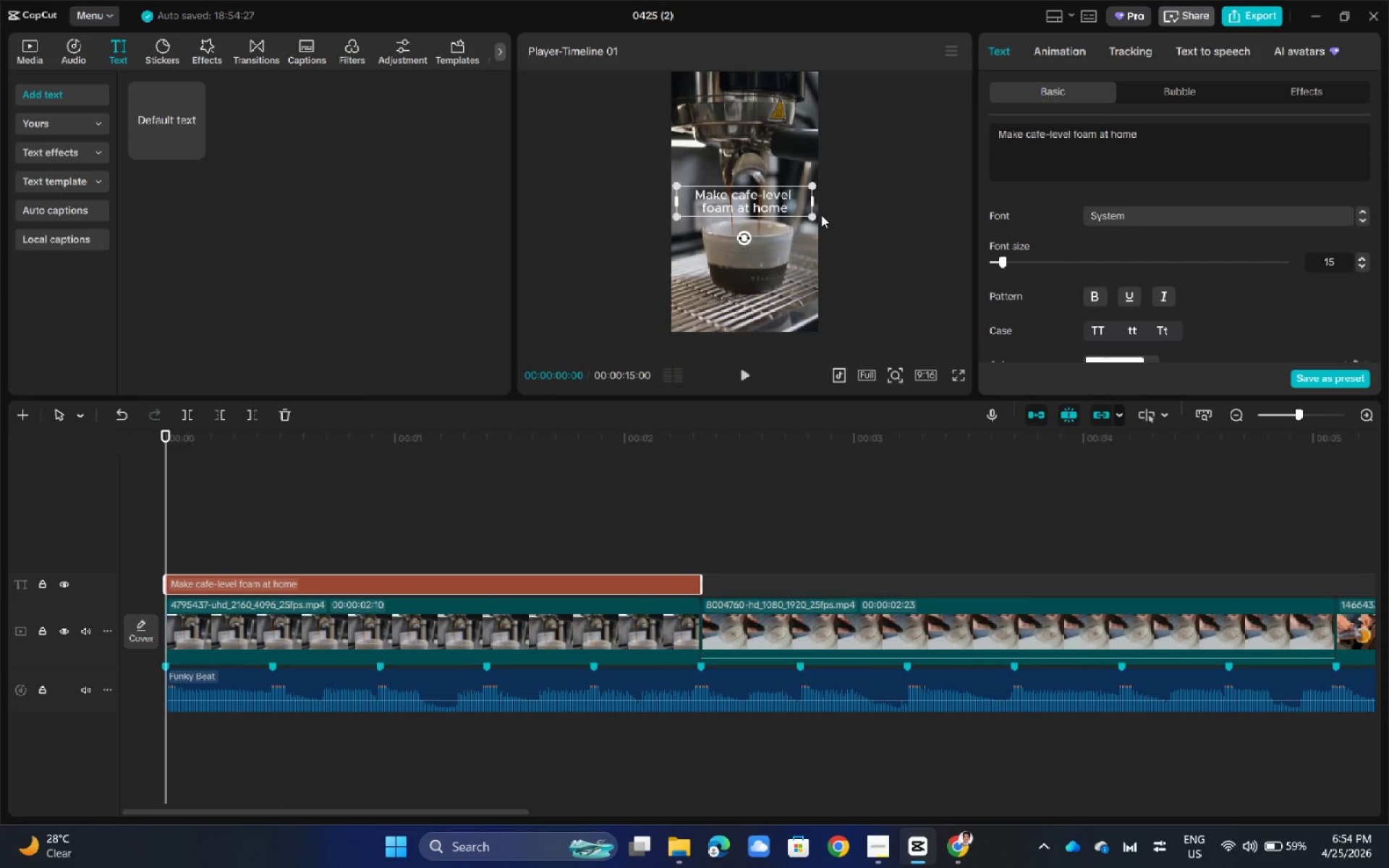 
key(Control+Z)
 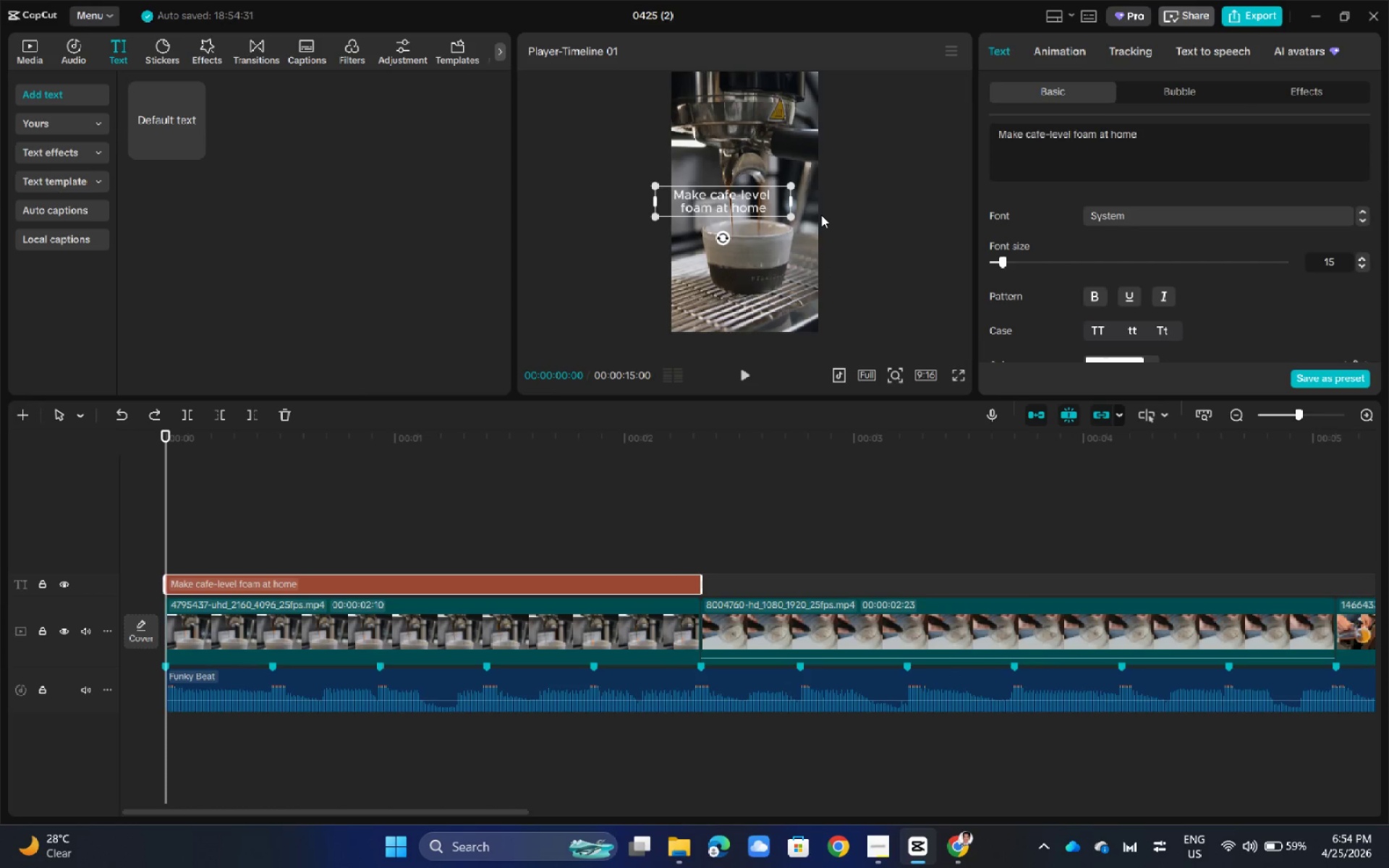 
key(Control+Z)
 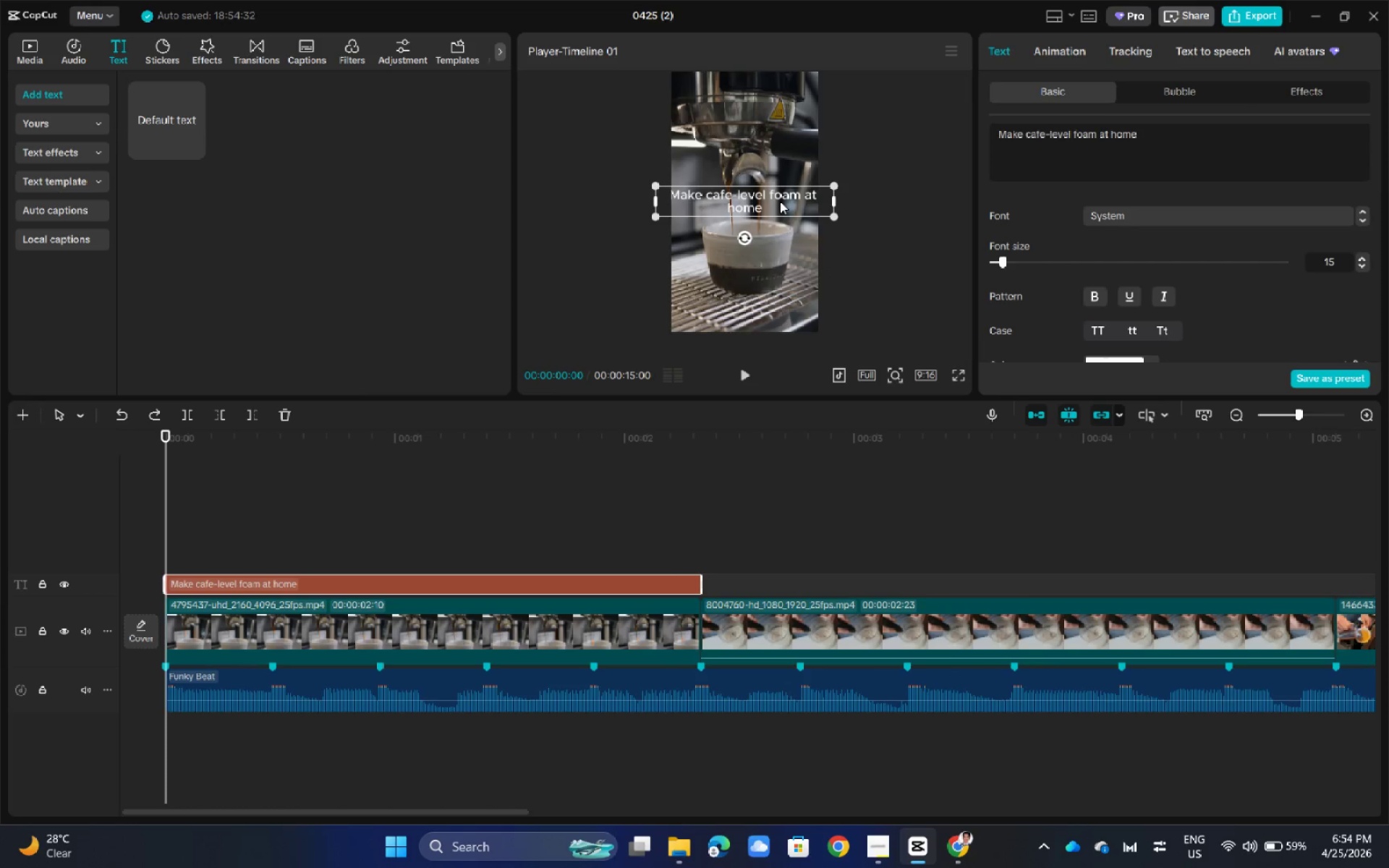 
key(Control+Z)
 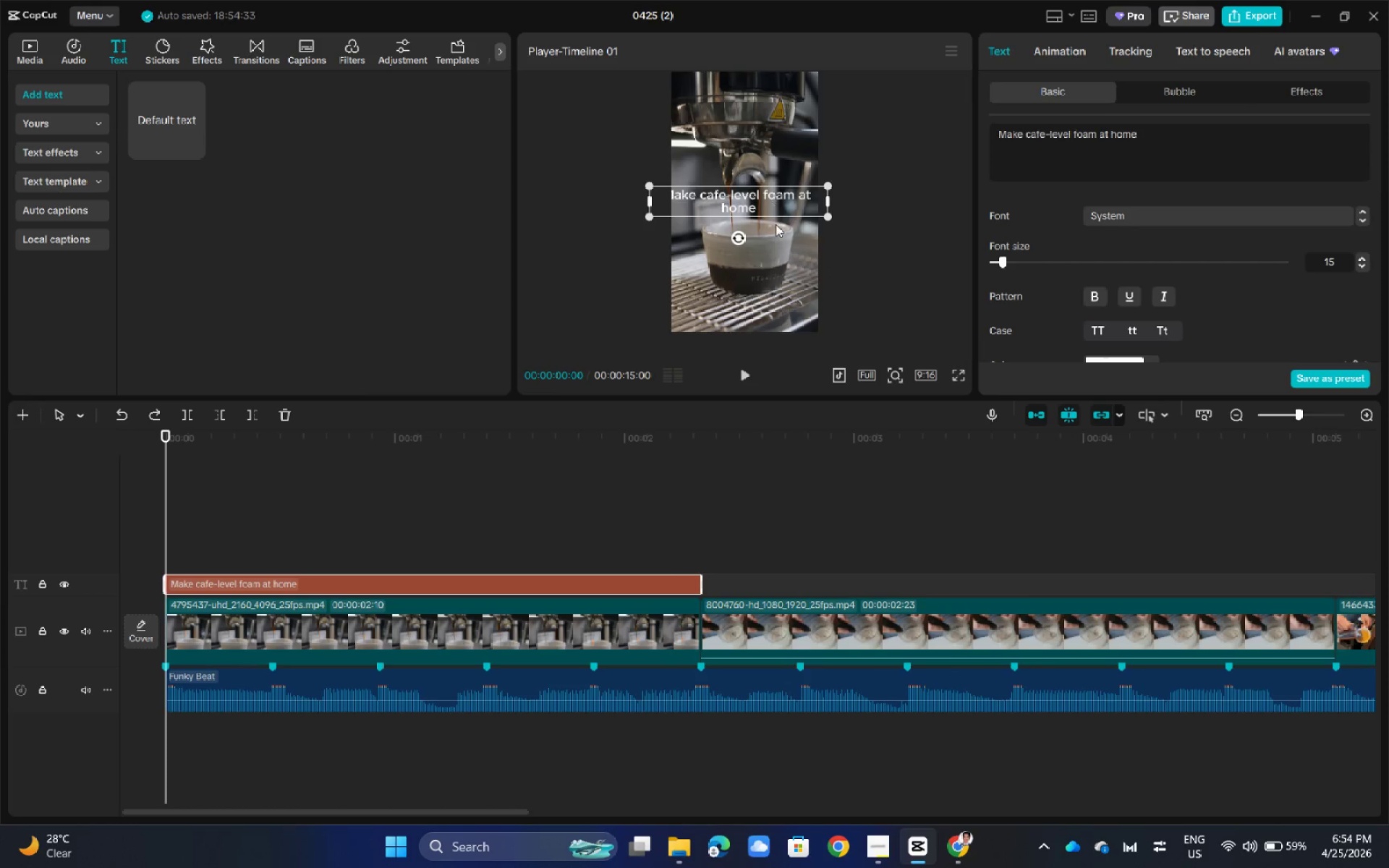 
key(Control+ControlLeft)
 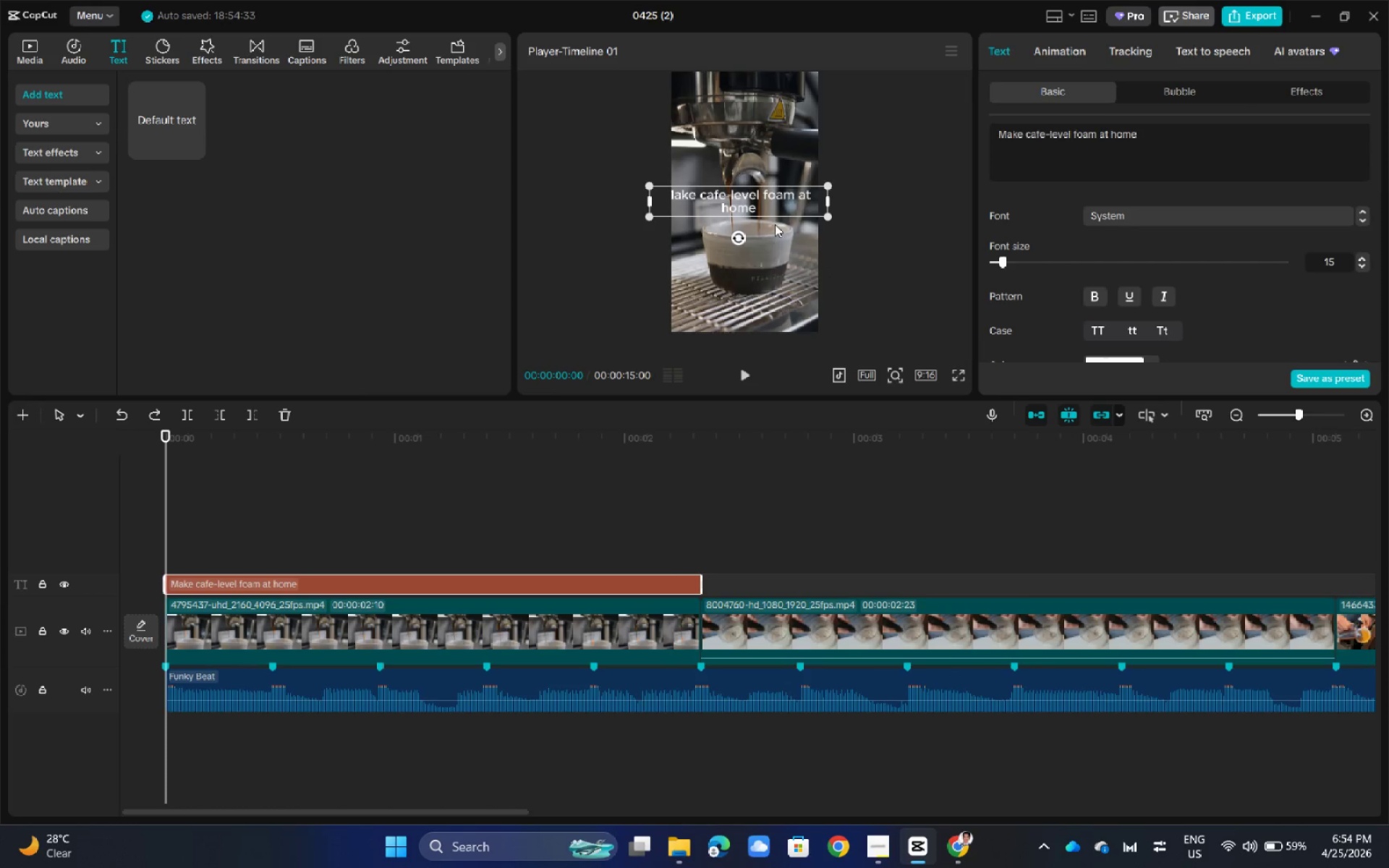 
key(Control+Z)
 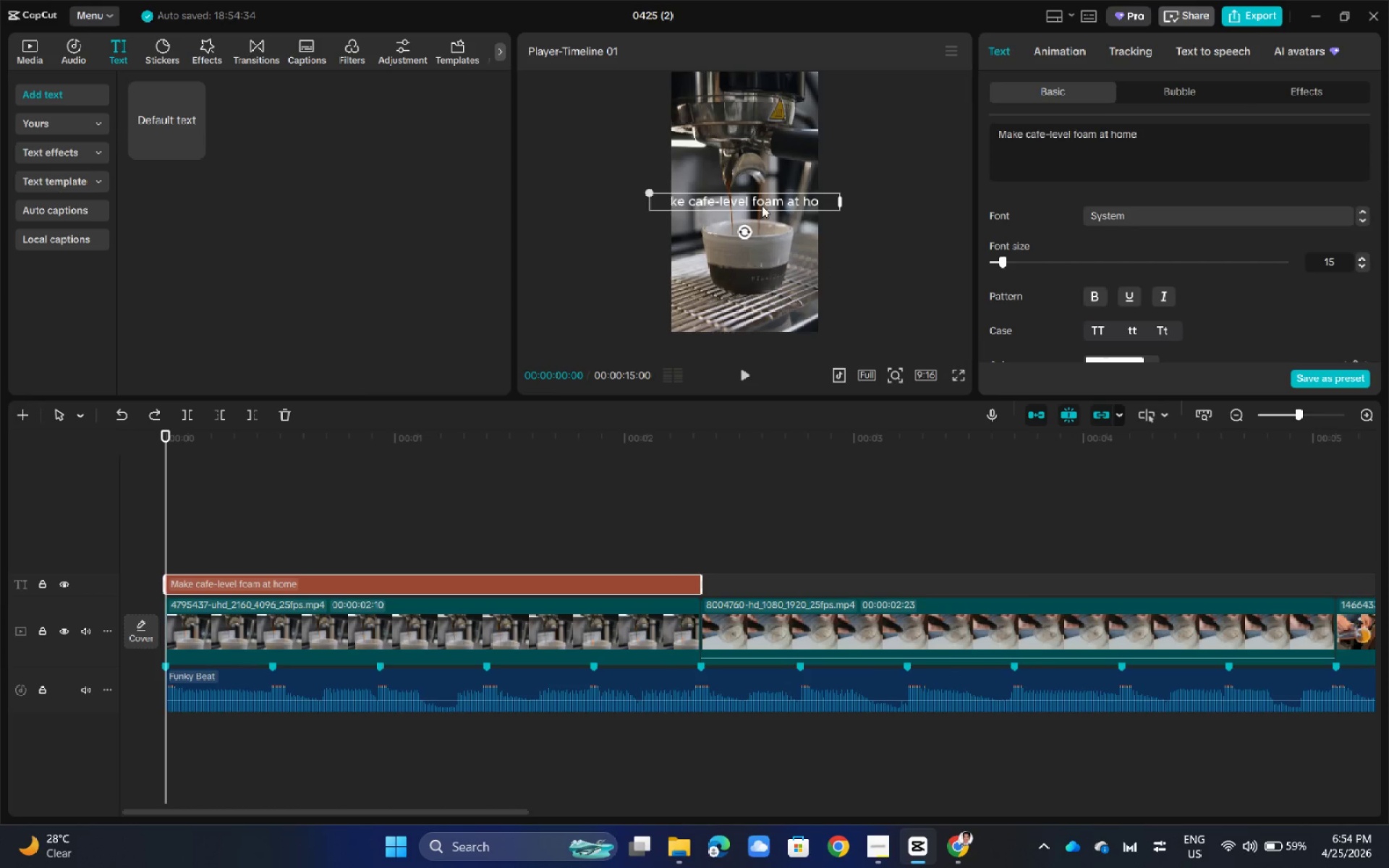 
left_click([749, 196])
 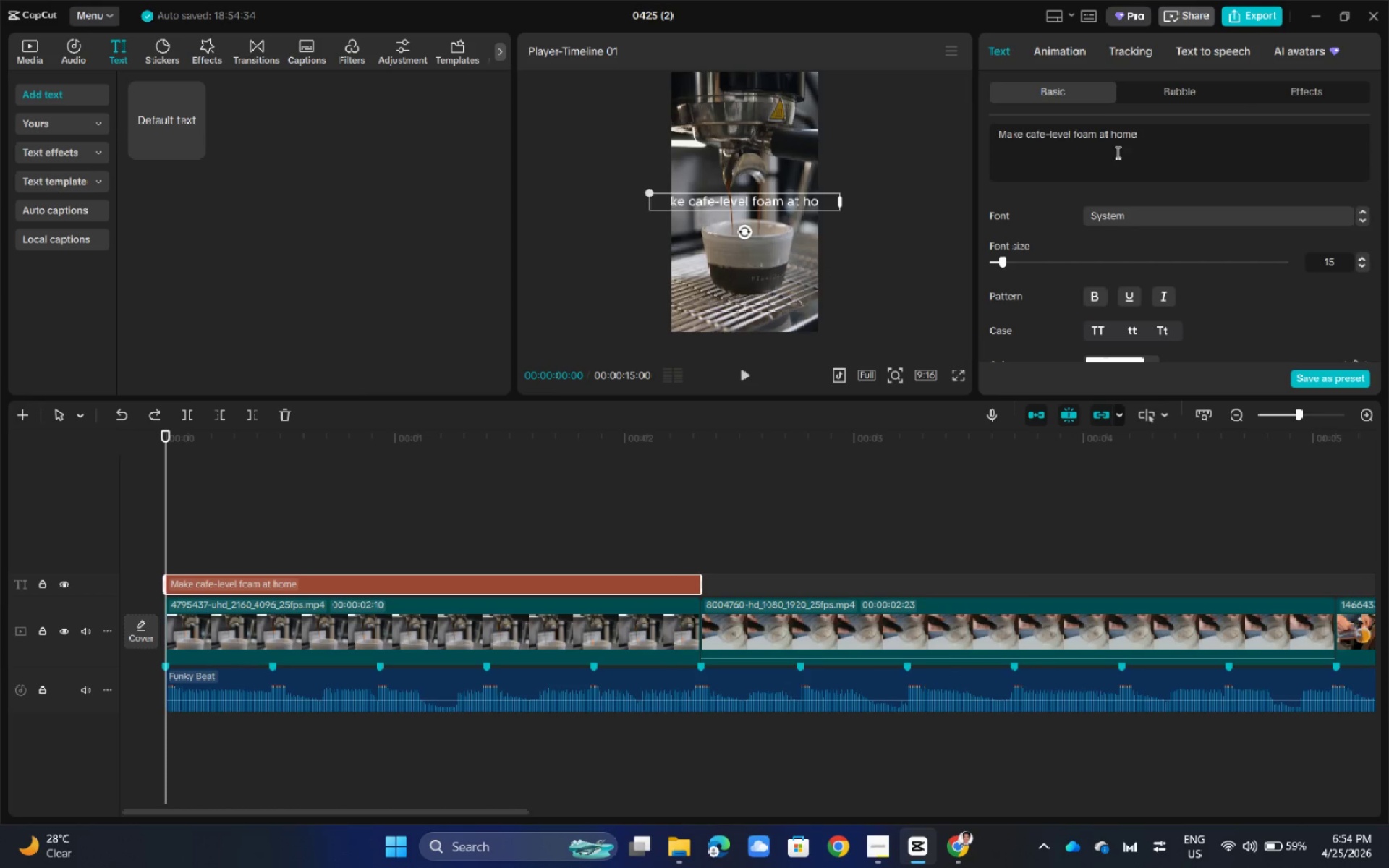 
left_click([1063, 134])
 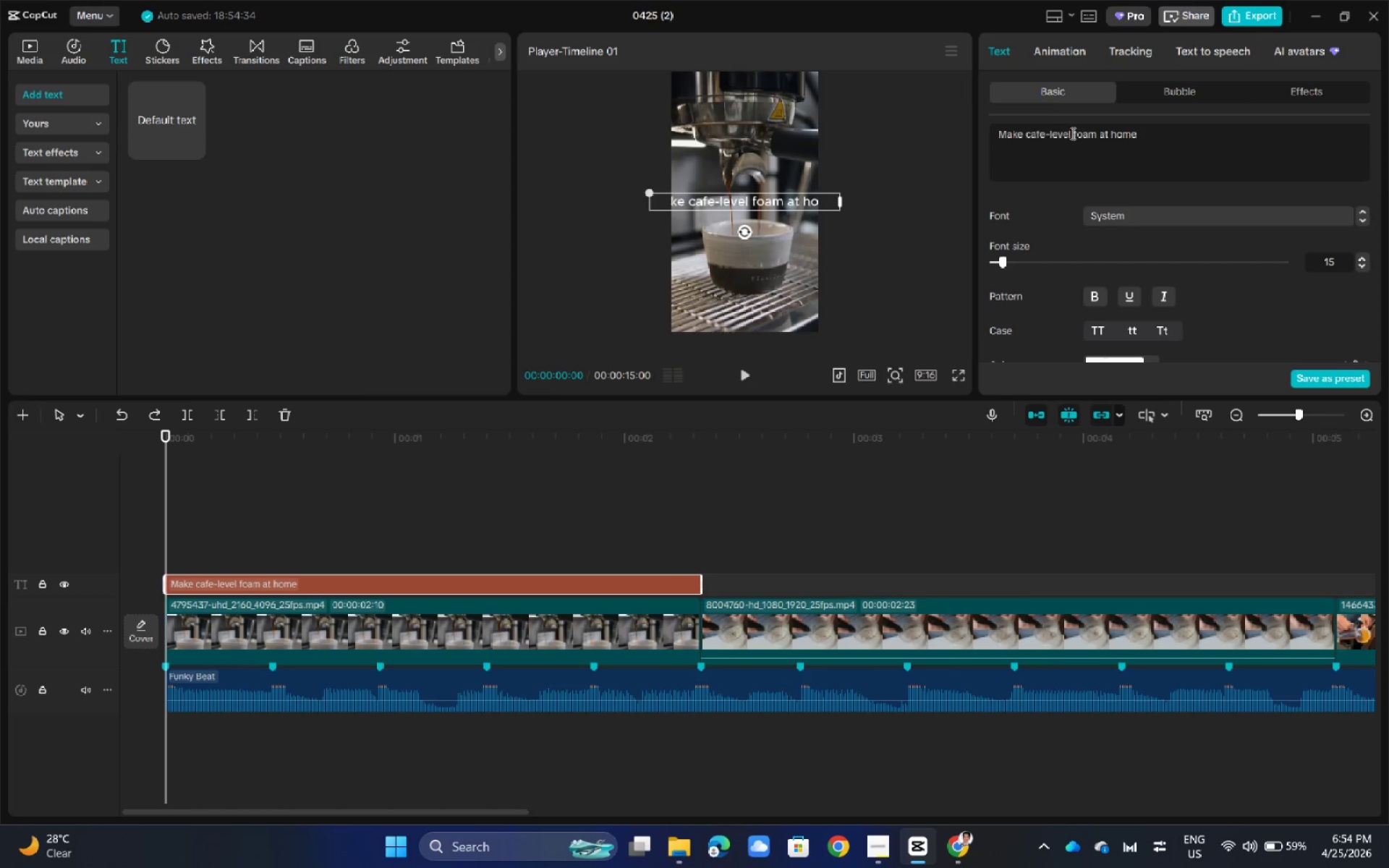 
left_click([1077, 134])
 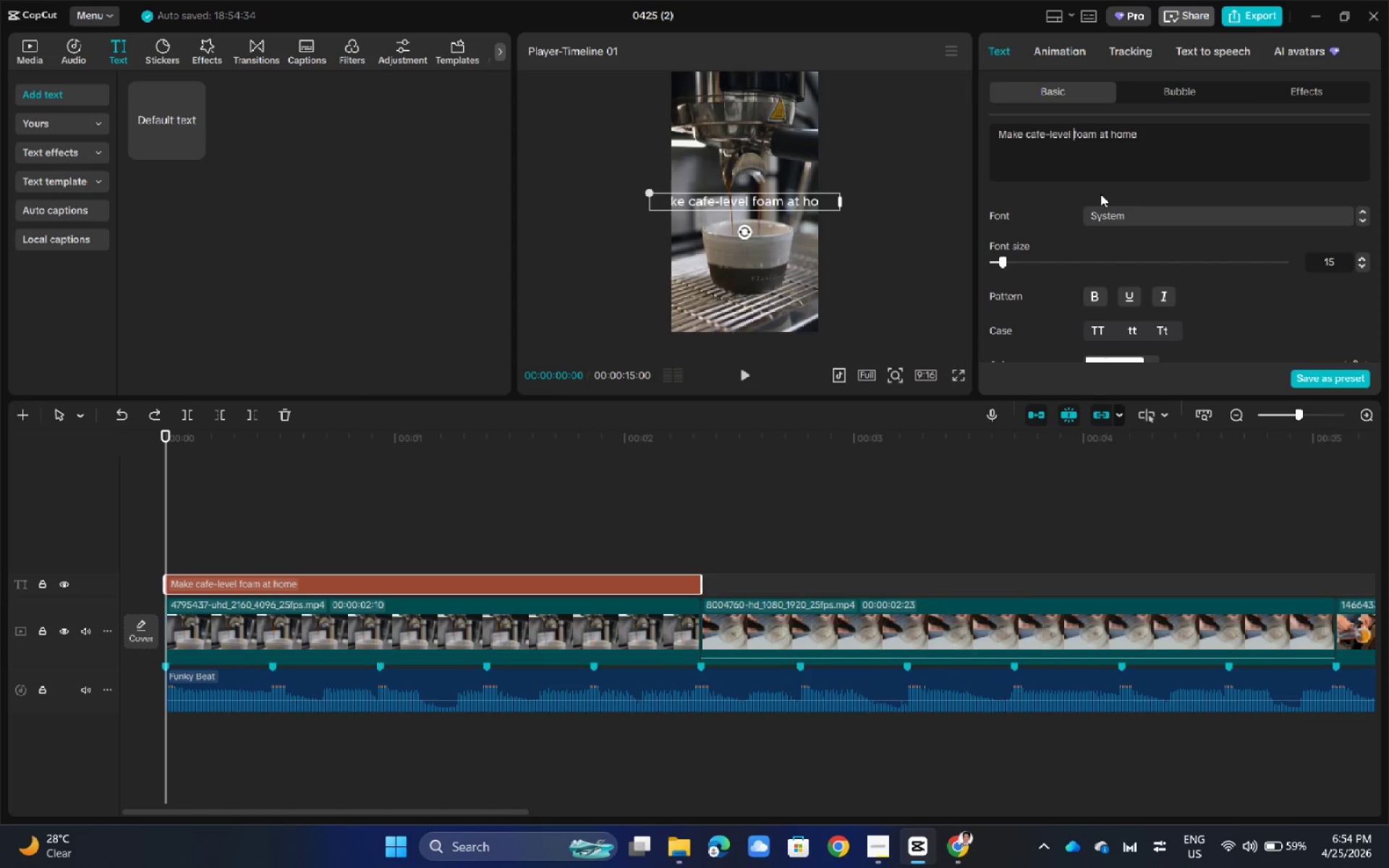 
key(ArrowLeft)
 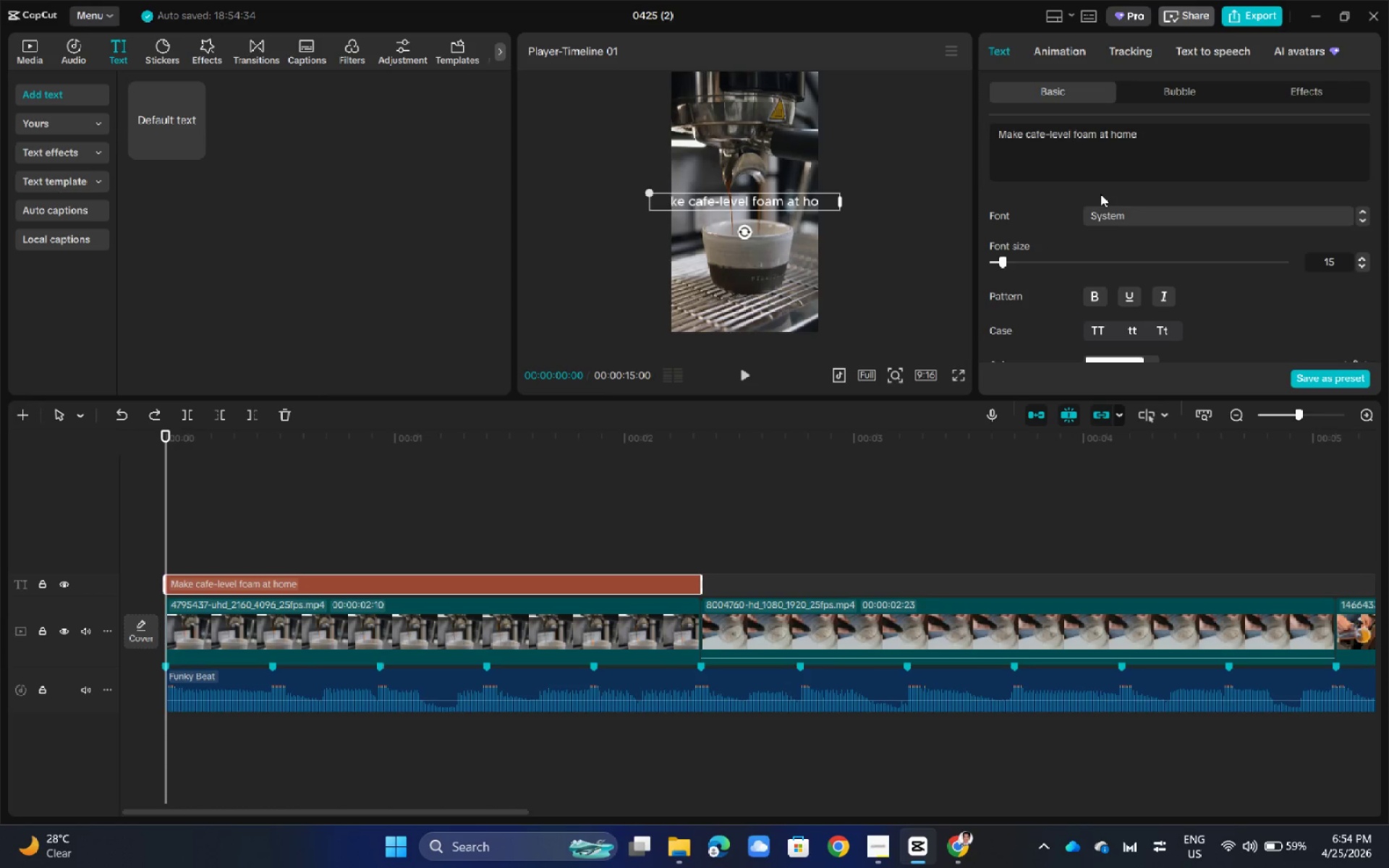 
key(NumpadEnter)
 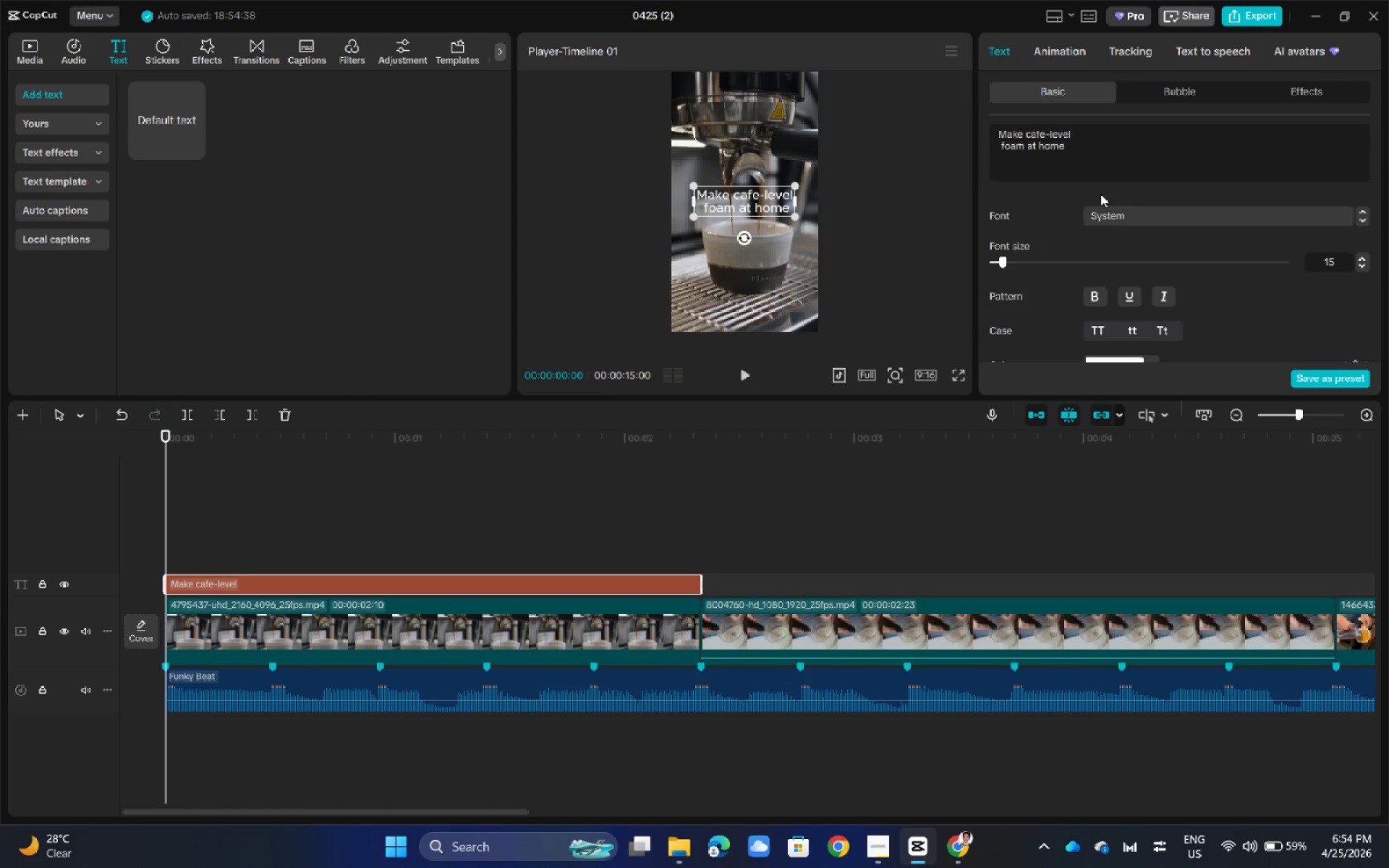 
key(ArrowRight)
 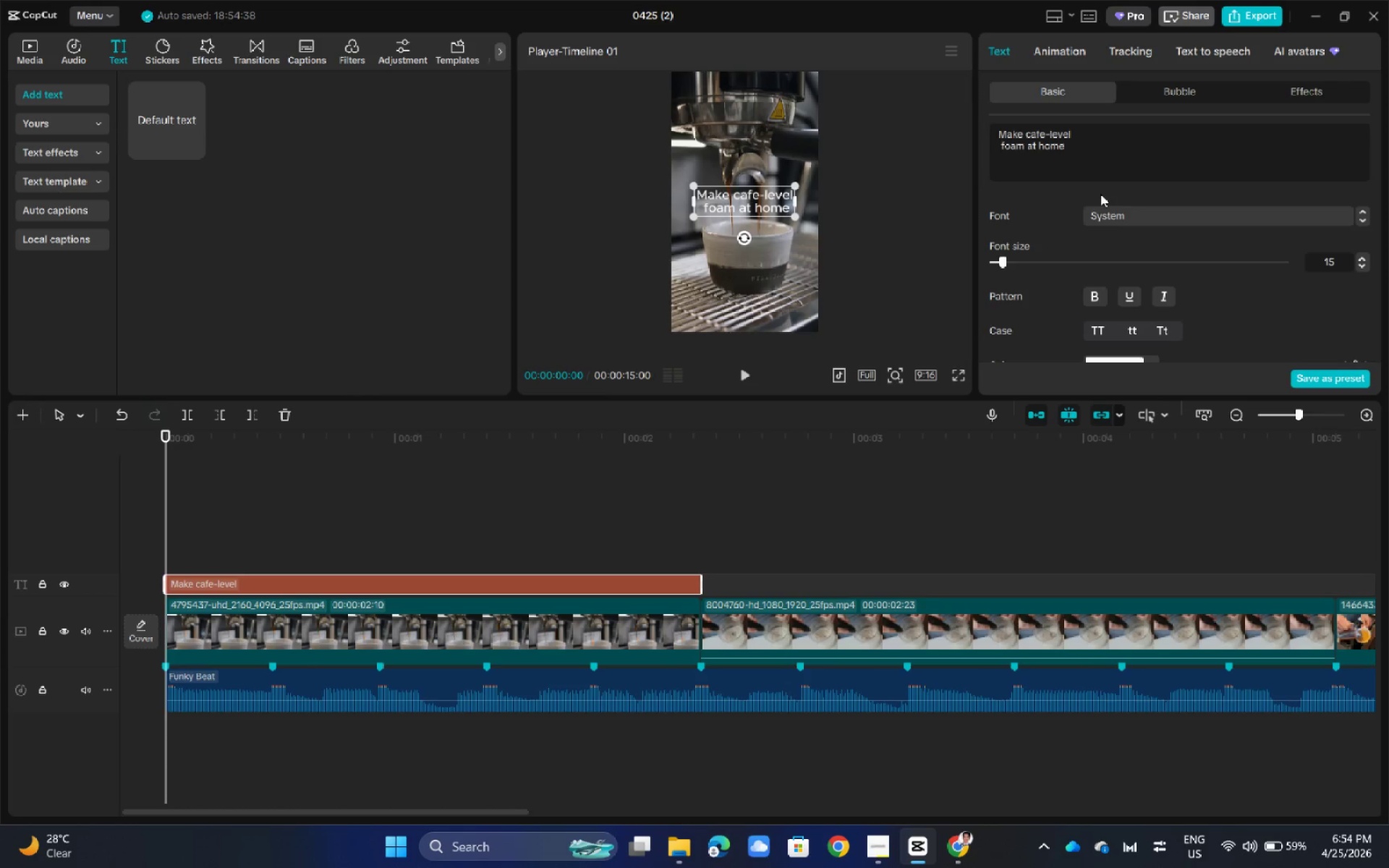 
key(Backspace)
 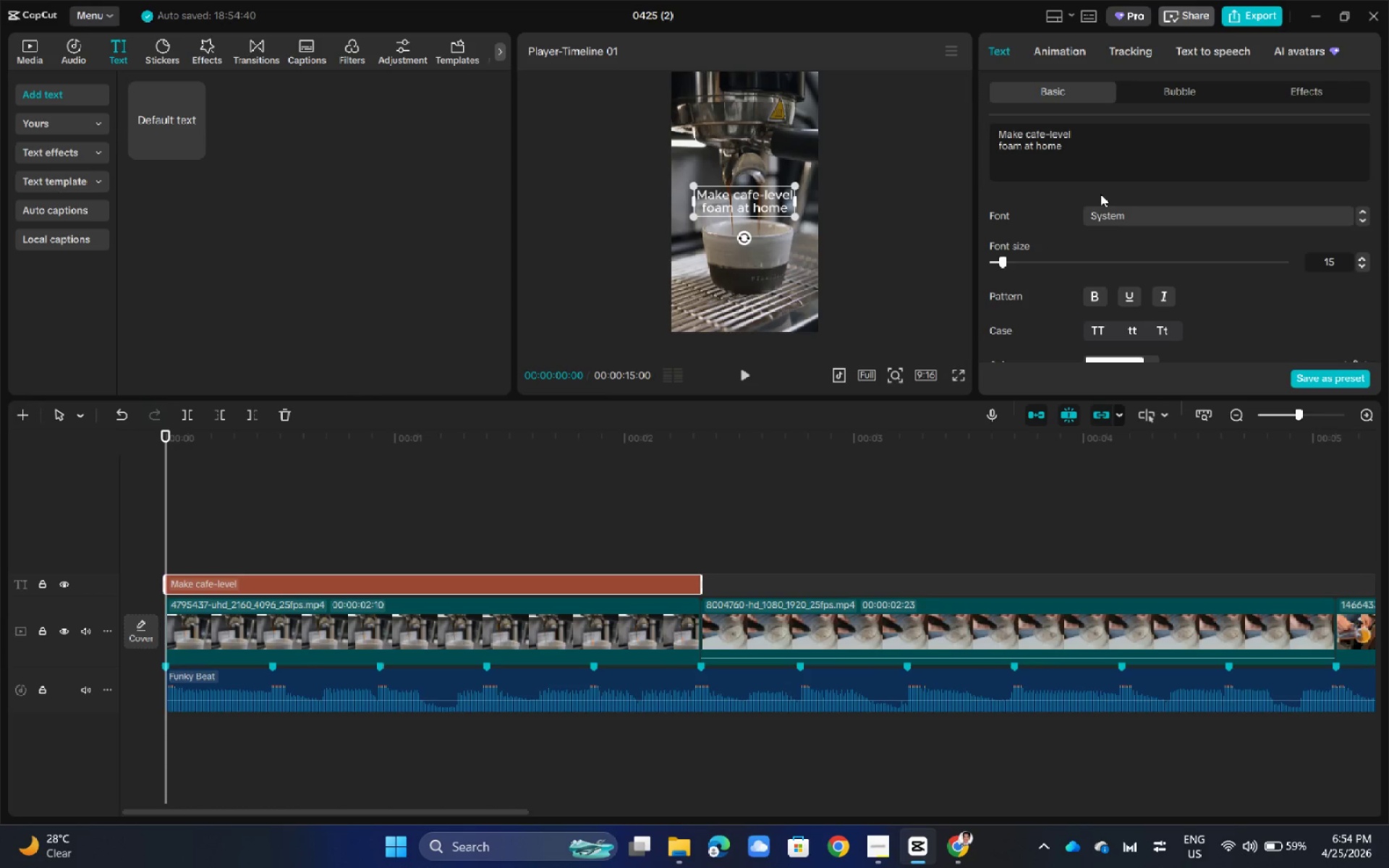 
left_click([906, 229])
 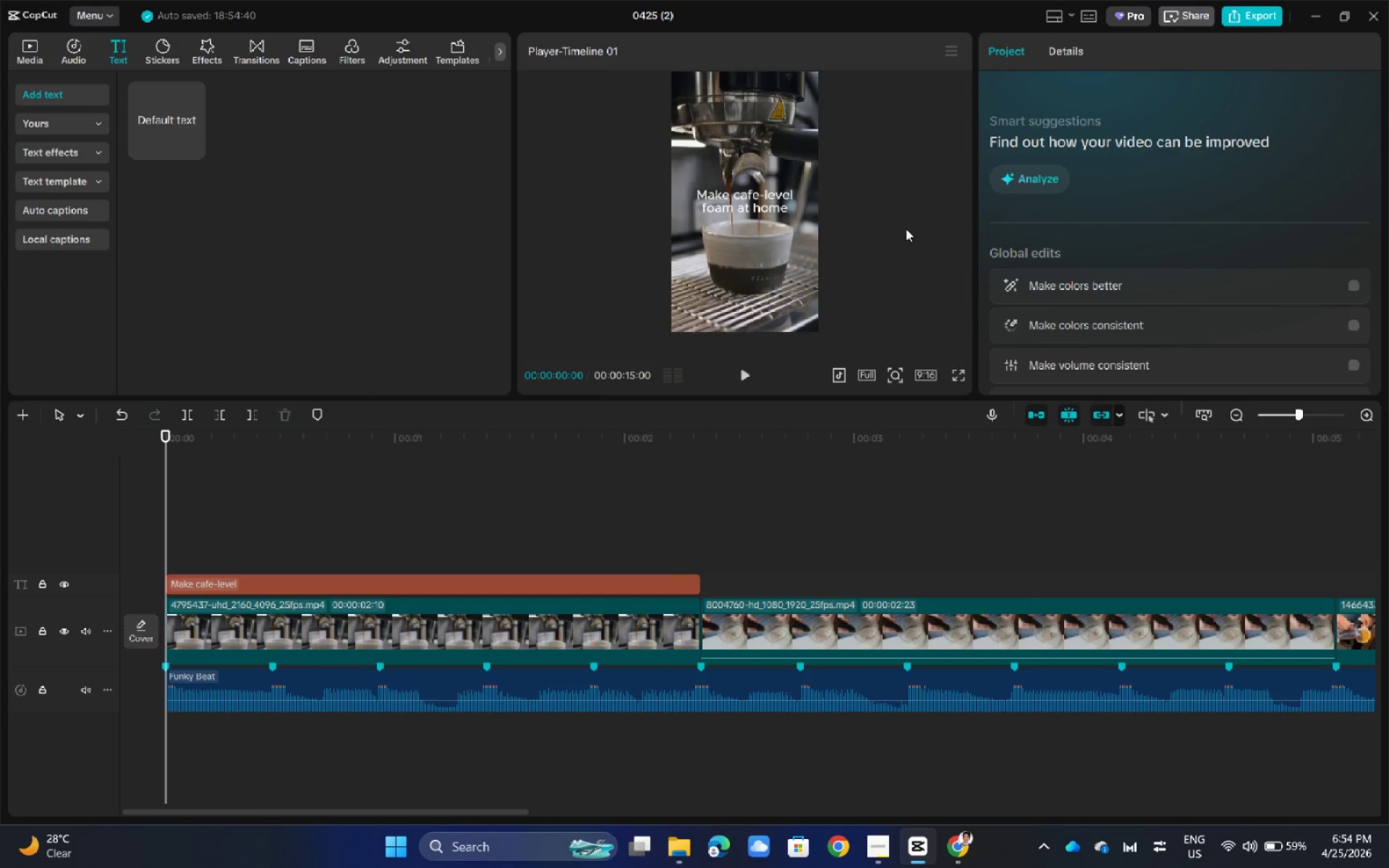 
left_click([713, 198])
 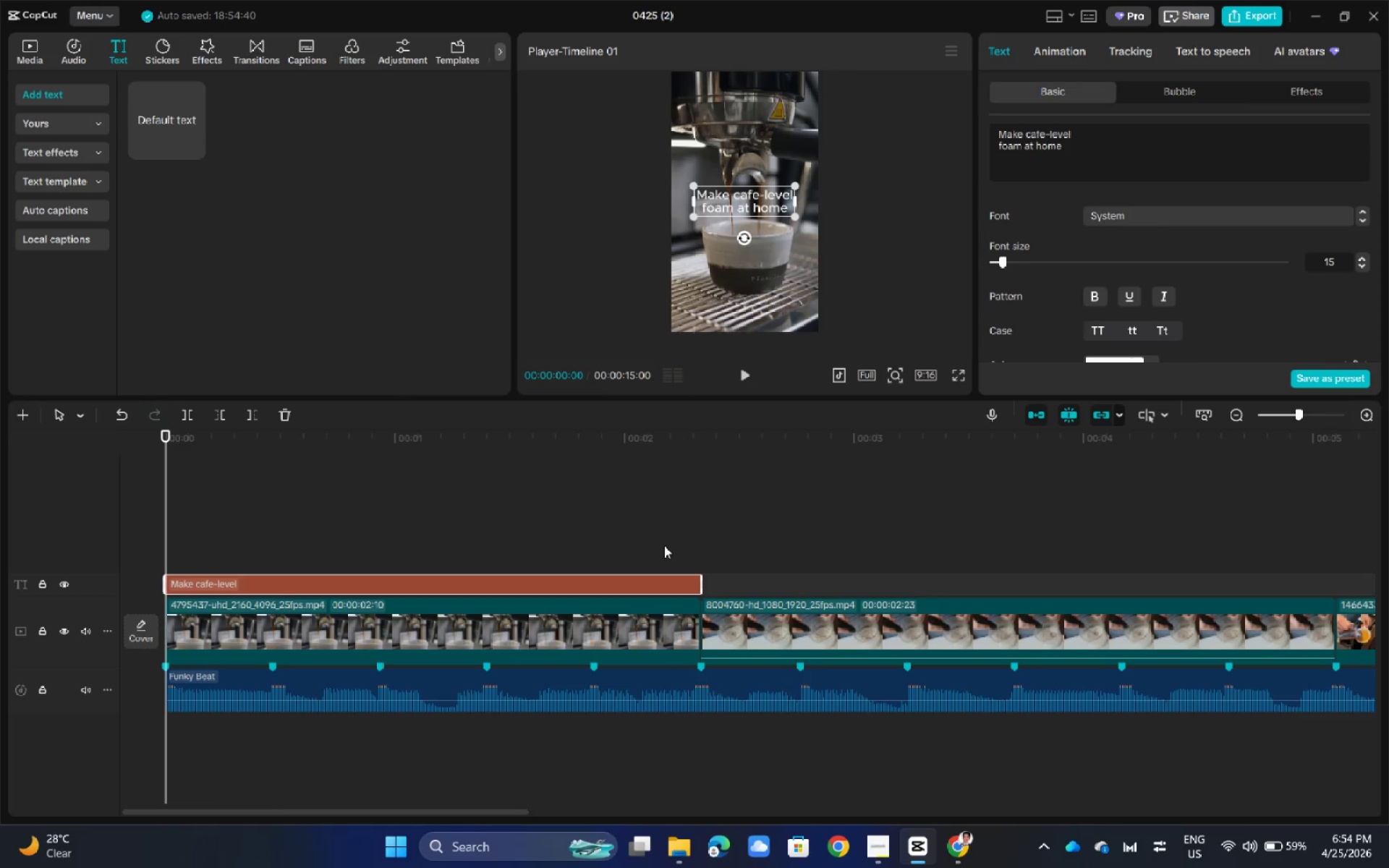 
wait(6.08)
 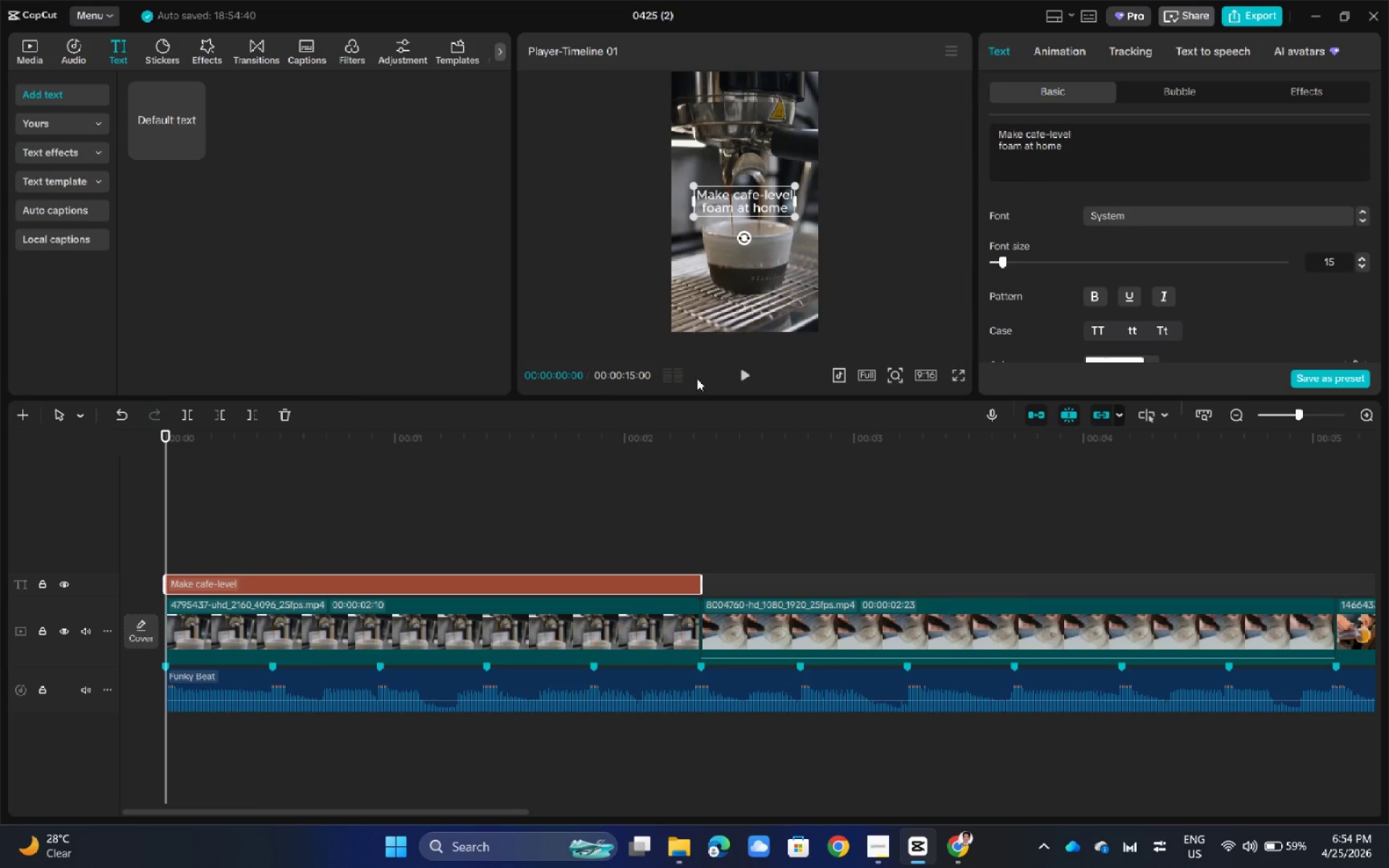 
hold_key(key=ControlLeft, duration=0.75)
scroll: coordinate [706, 510], scroll_direction: down, amount: 3.0
 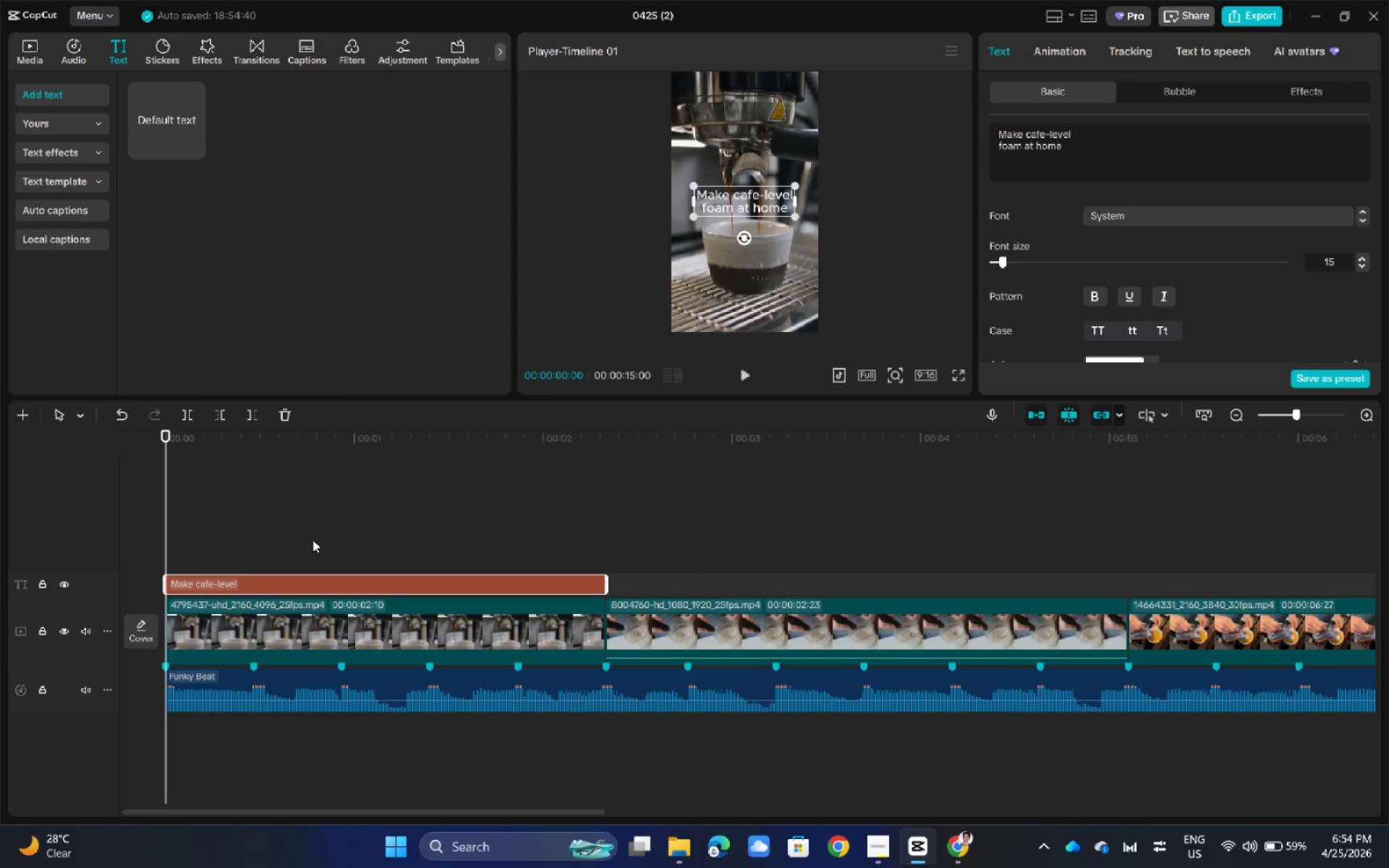 
key(Space)
 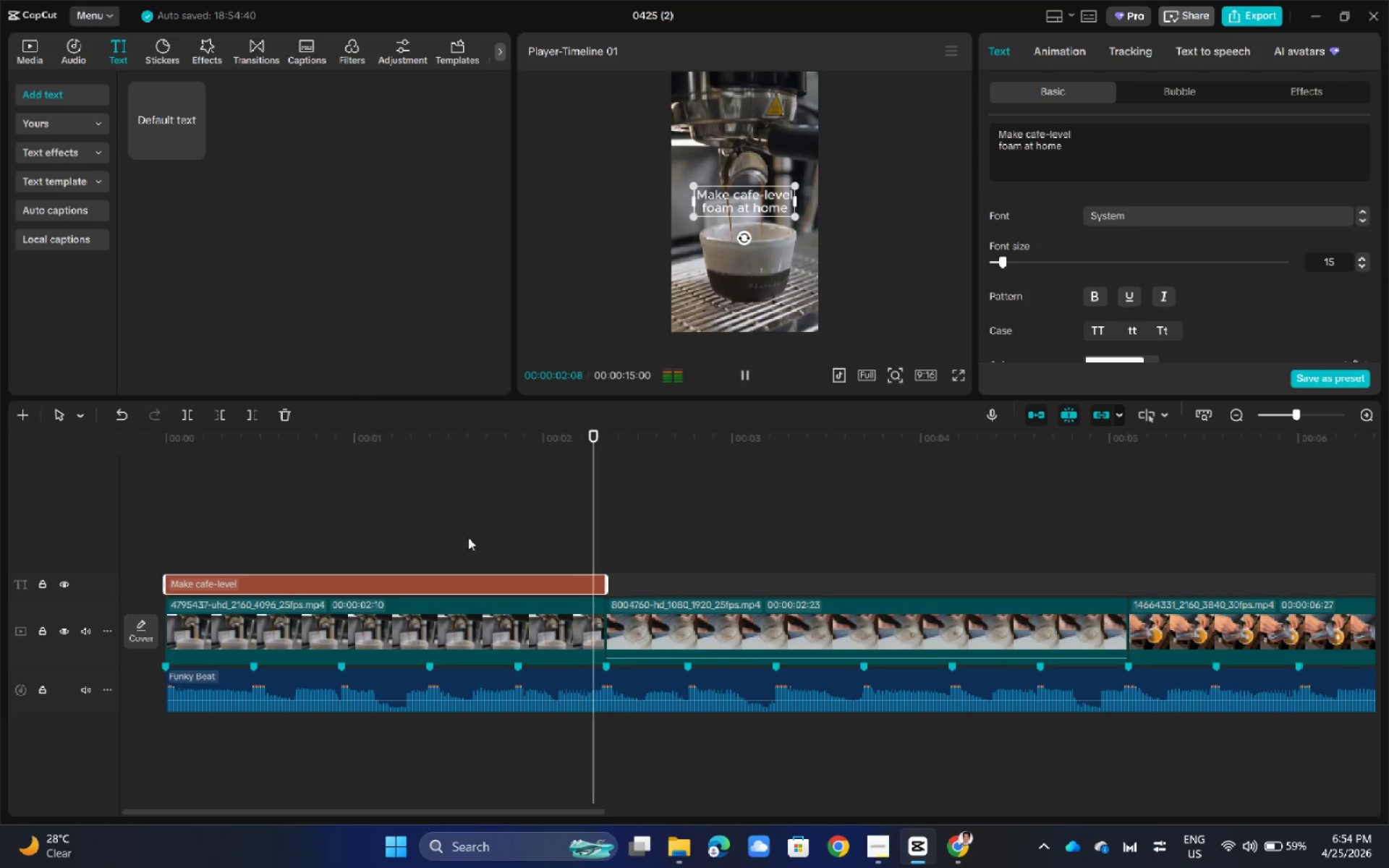 
key(Space)
 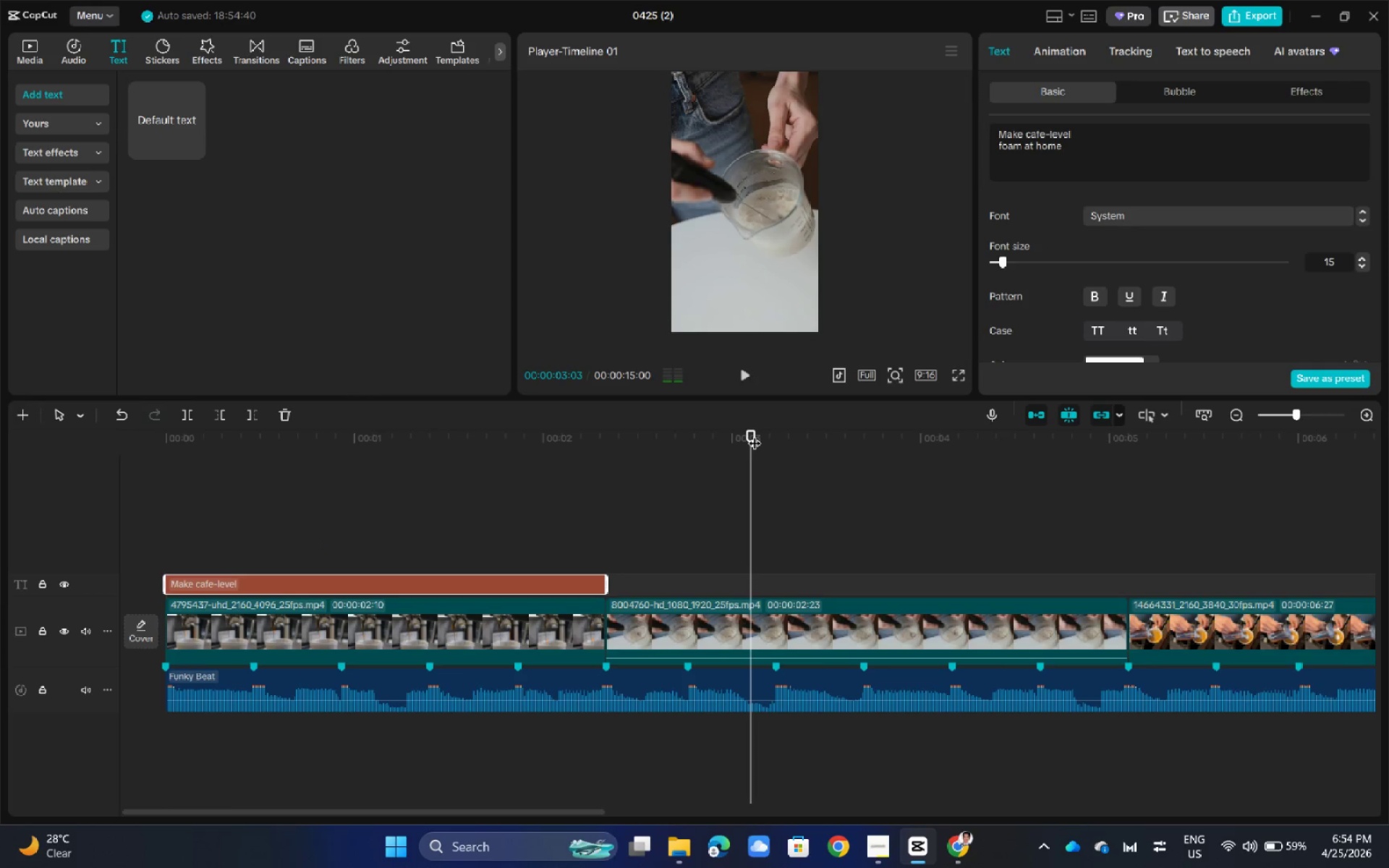 
left_click_drag(start_coordinate=[755, 434], to_coordinate=[530, 477])
 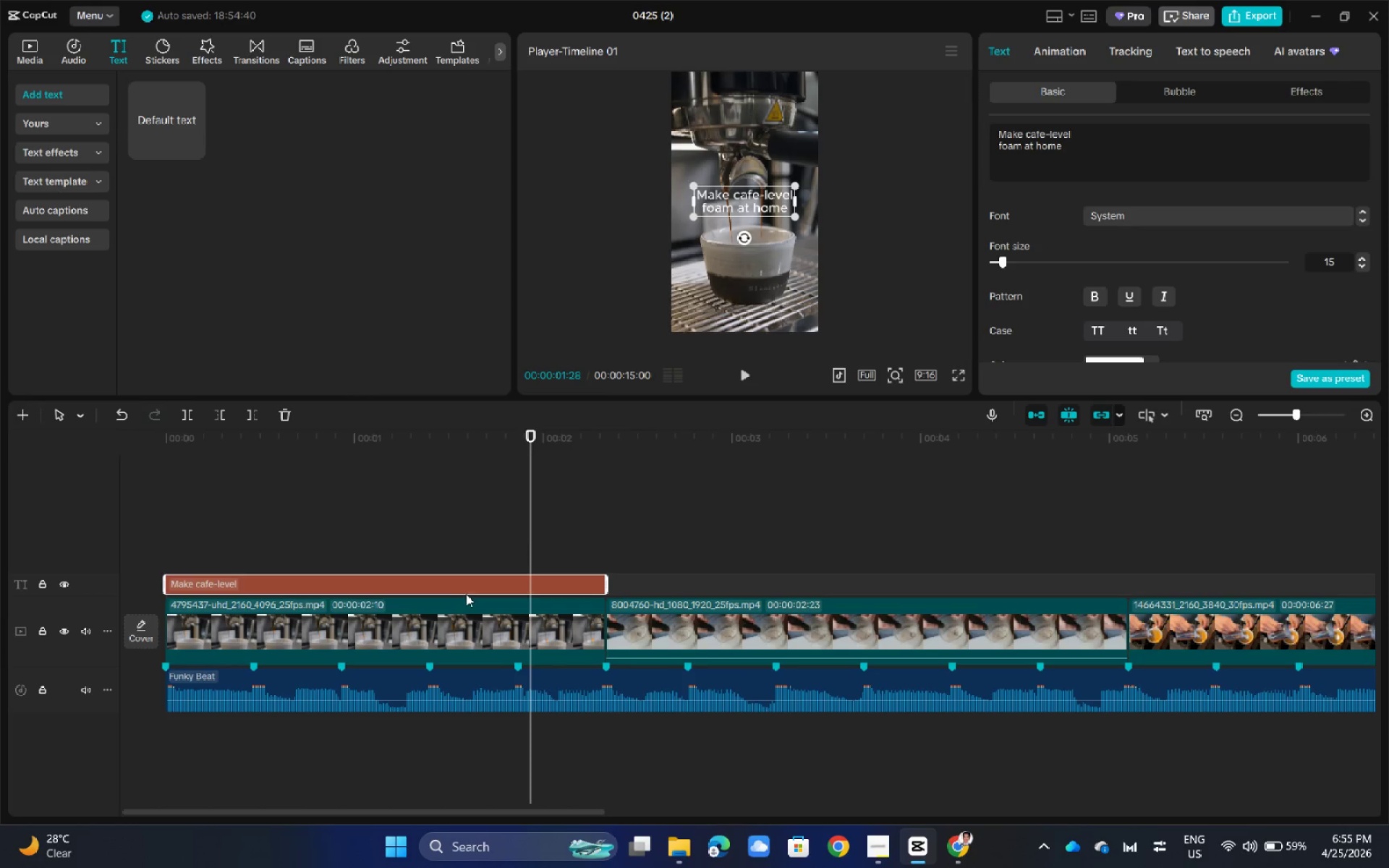 
hold_key(key=AltLeft, duration=2.58)
left_click_drag(start_coordinate=[426, 579], to_coordinate=[862, 582])
 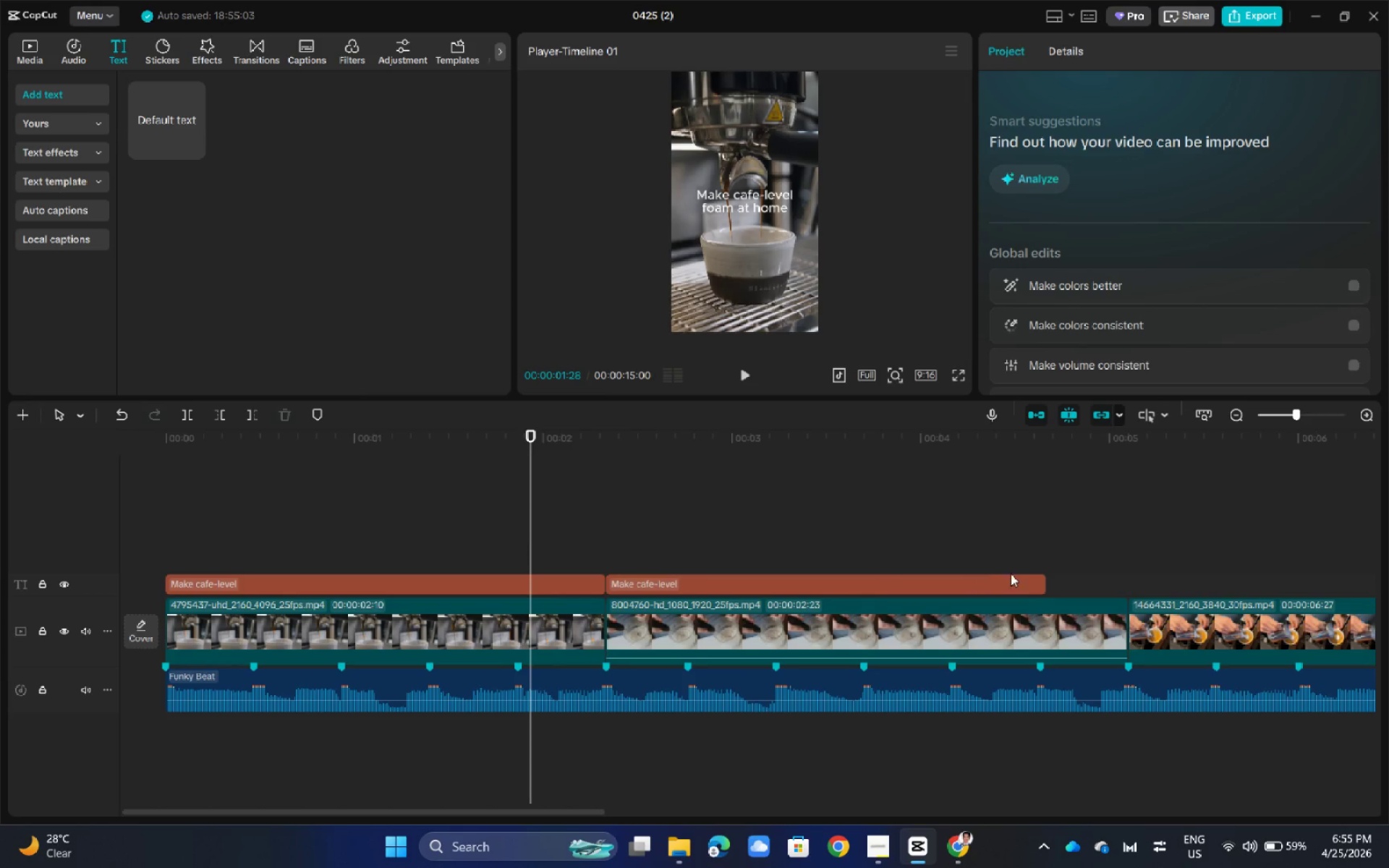 
left_click([1014, 575])
 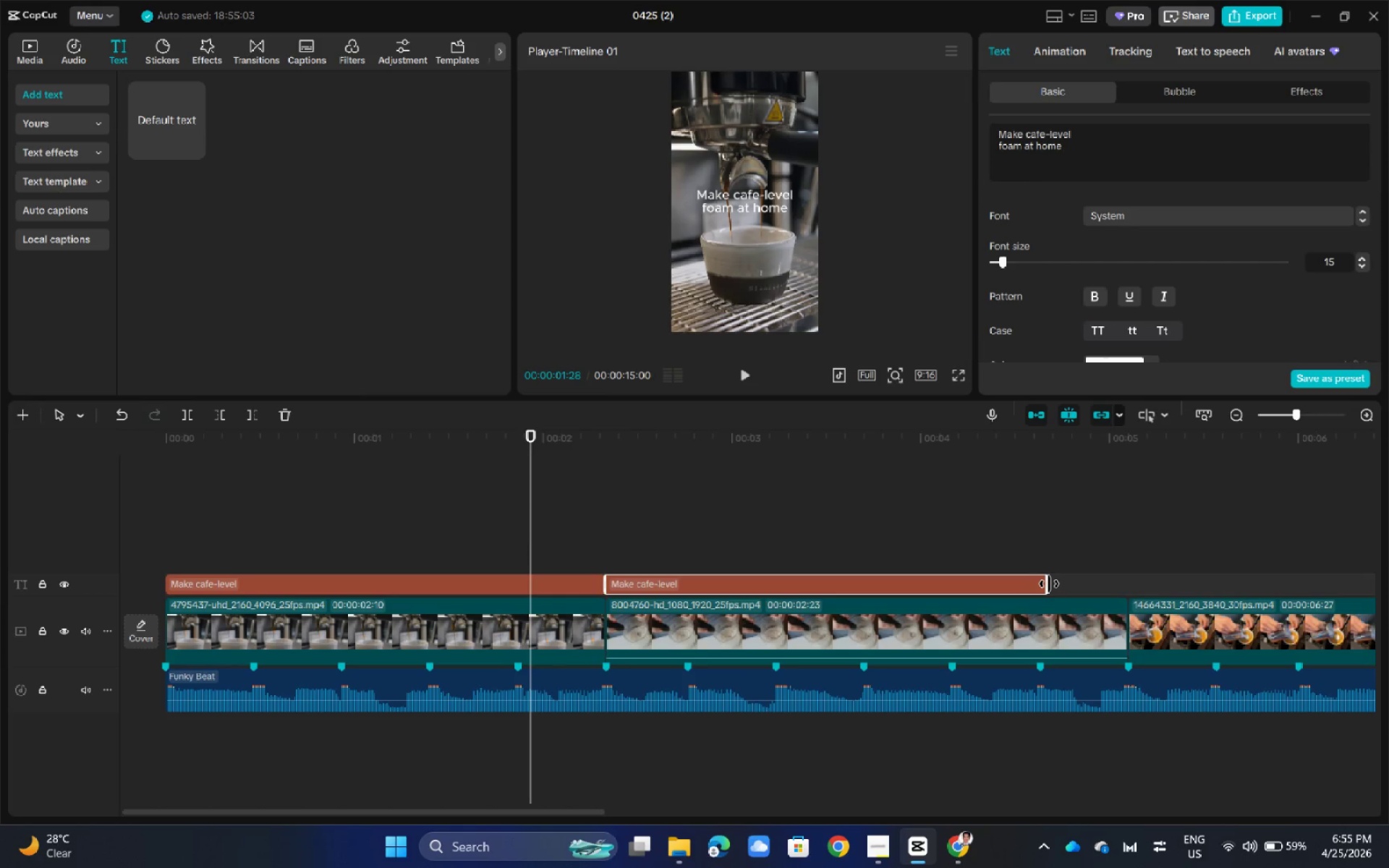 
left_click_drag(start_coordinate=[1049, 584], to_coordinate=[1126, 582])
 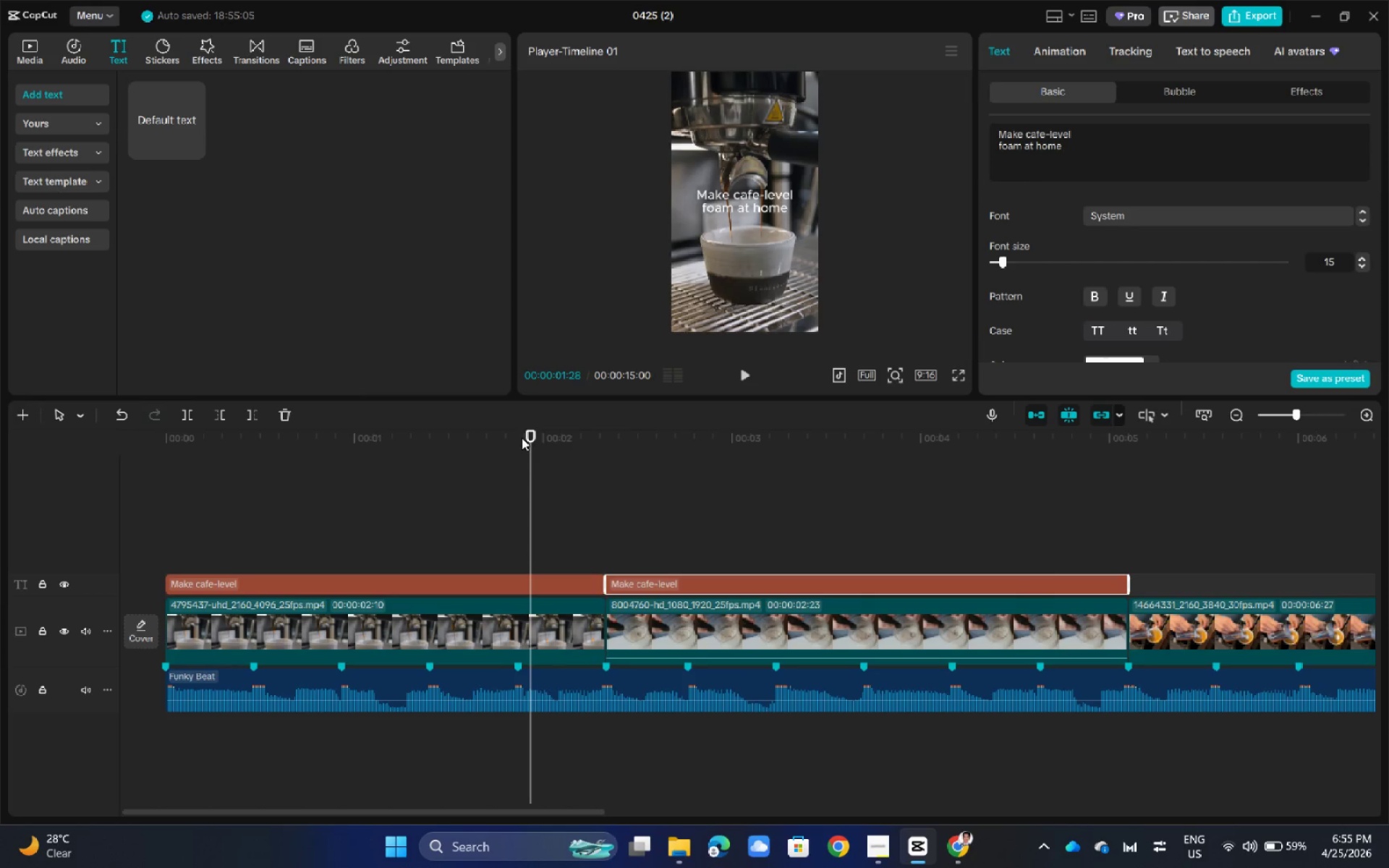 
left_click_drag(start_coordinate=[529, 433], to_coordinate=[70, 475])
 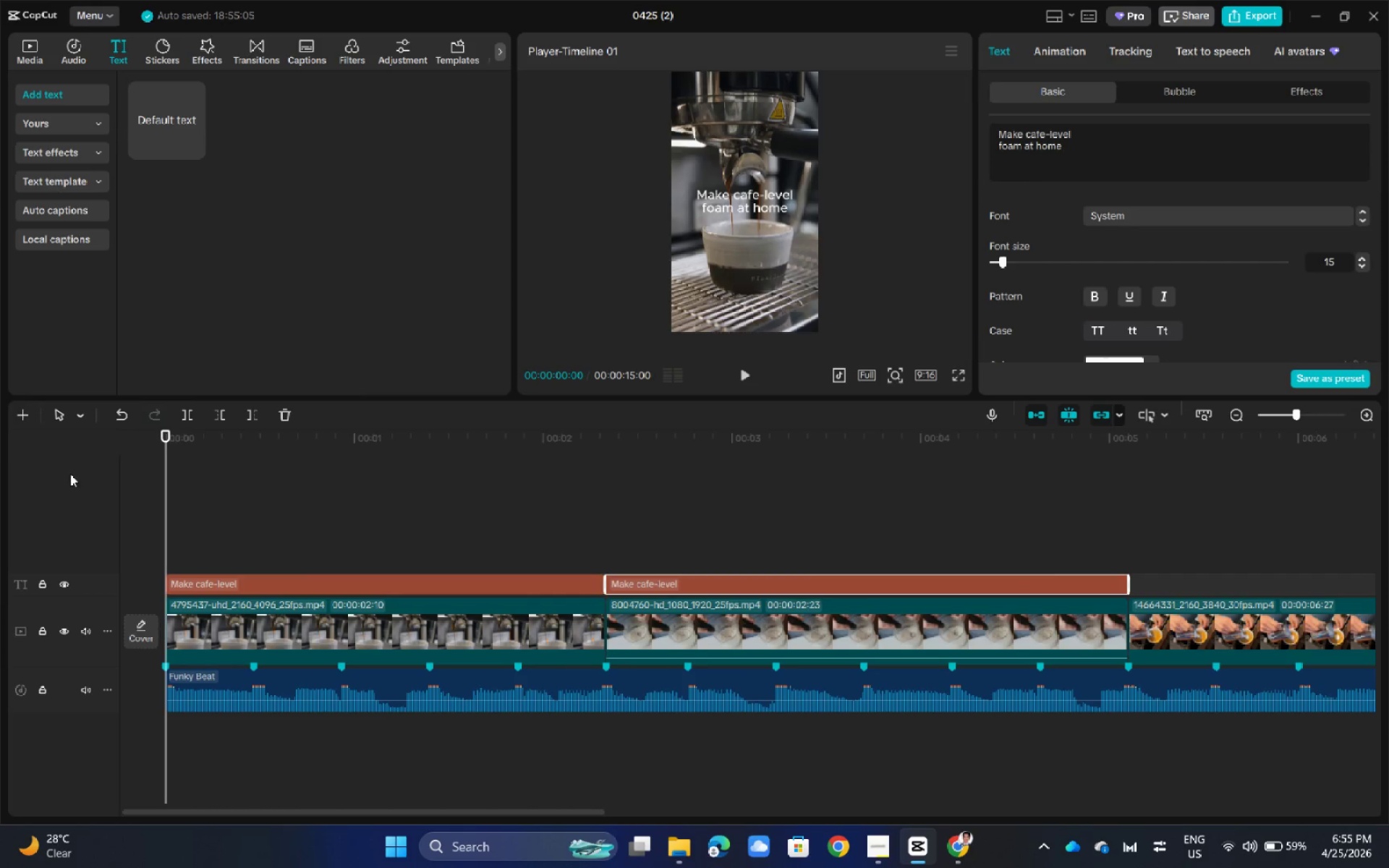 
key(Space)
 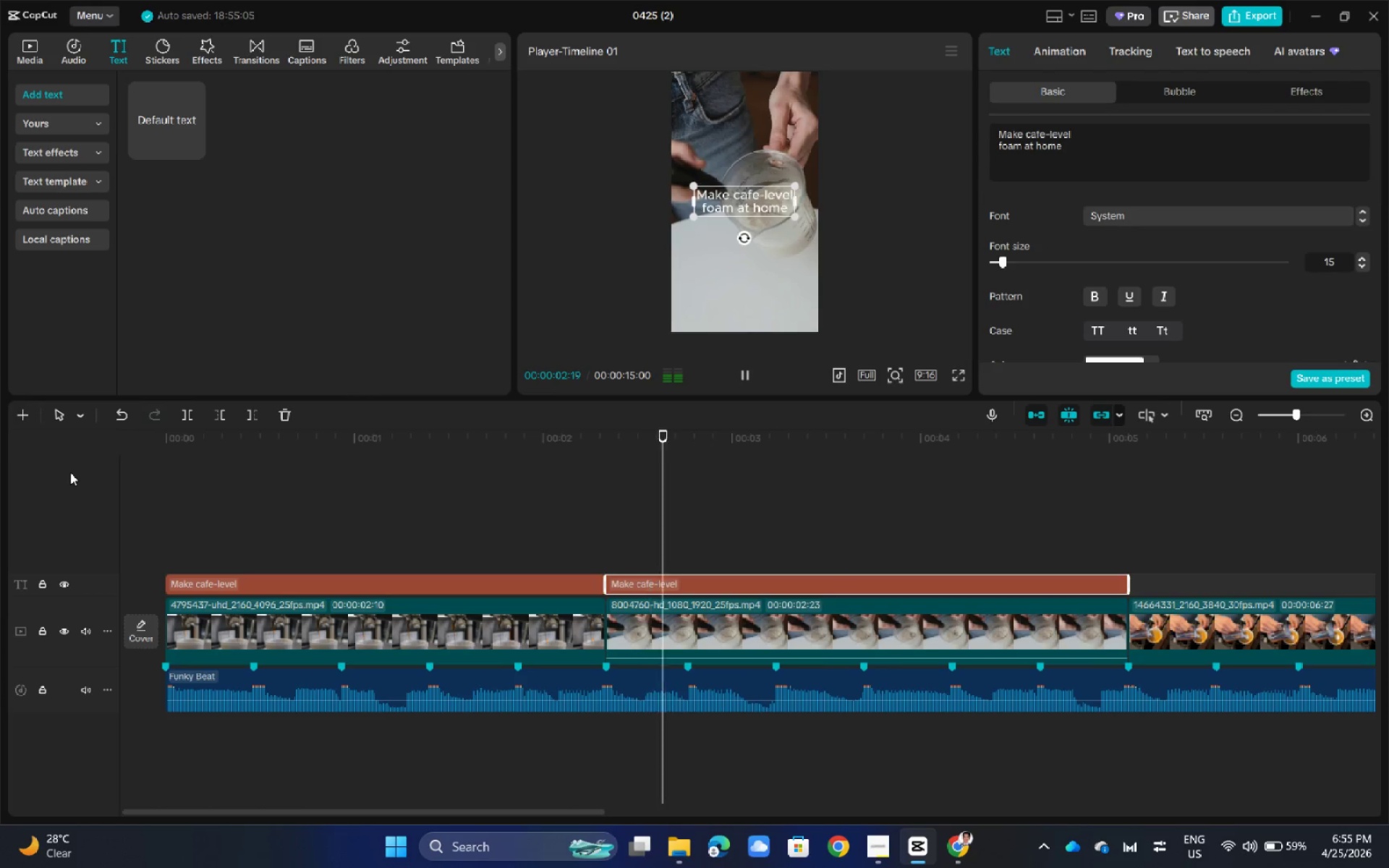 
key(Space)
 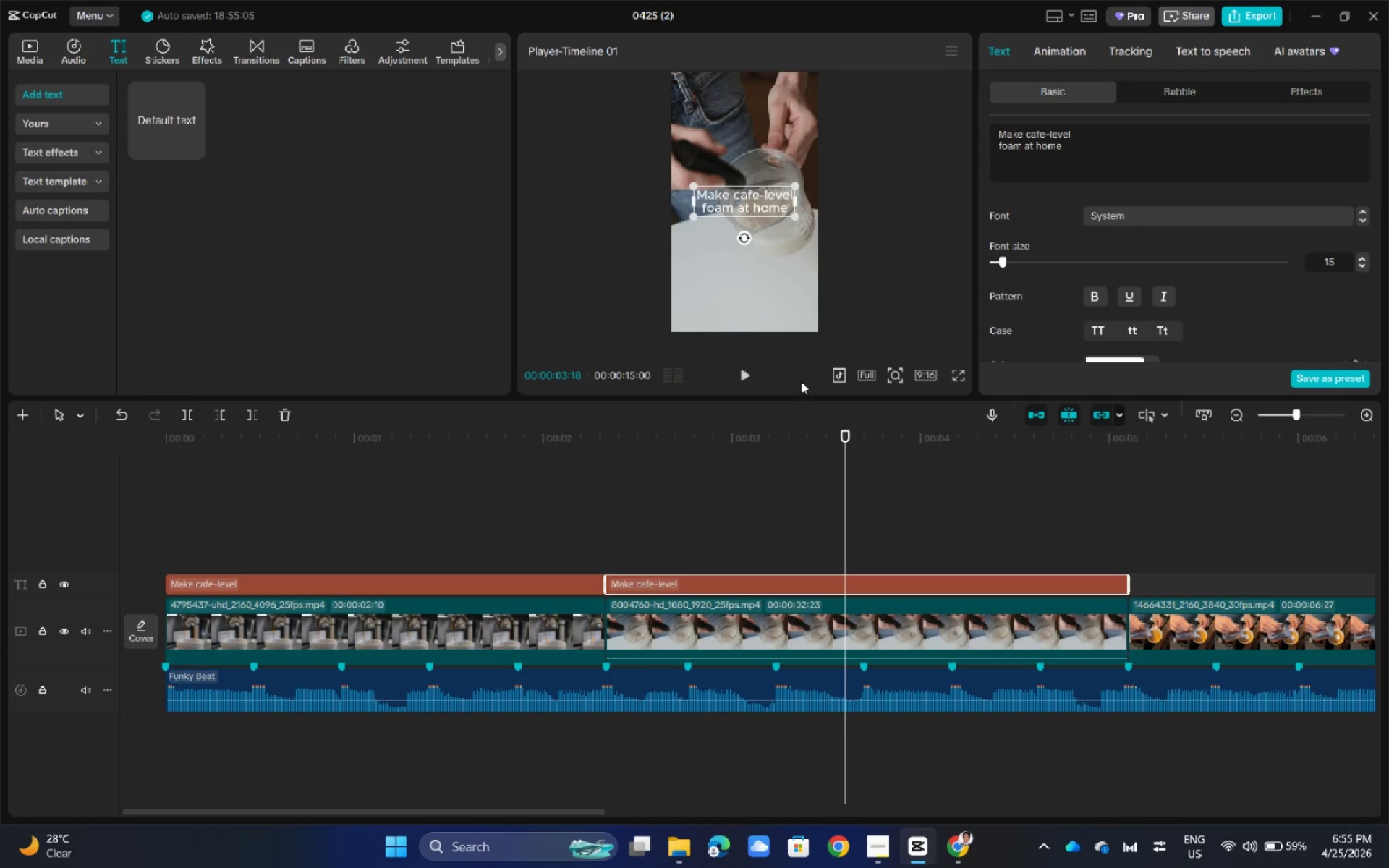 
left_click([856, 240])
 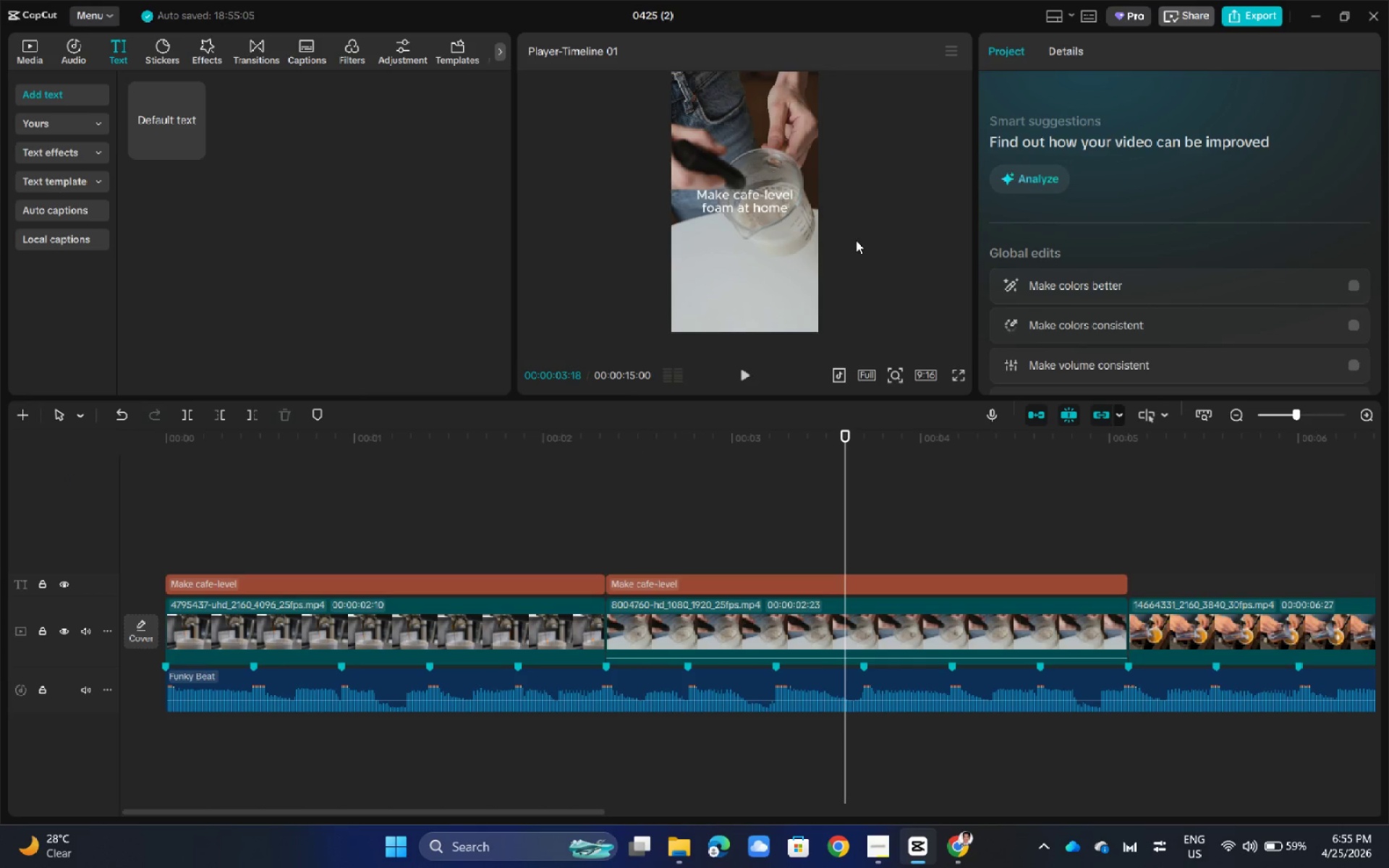 
wait(8.86)
 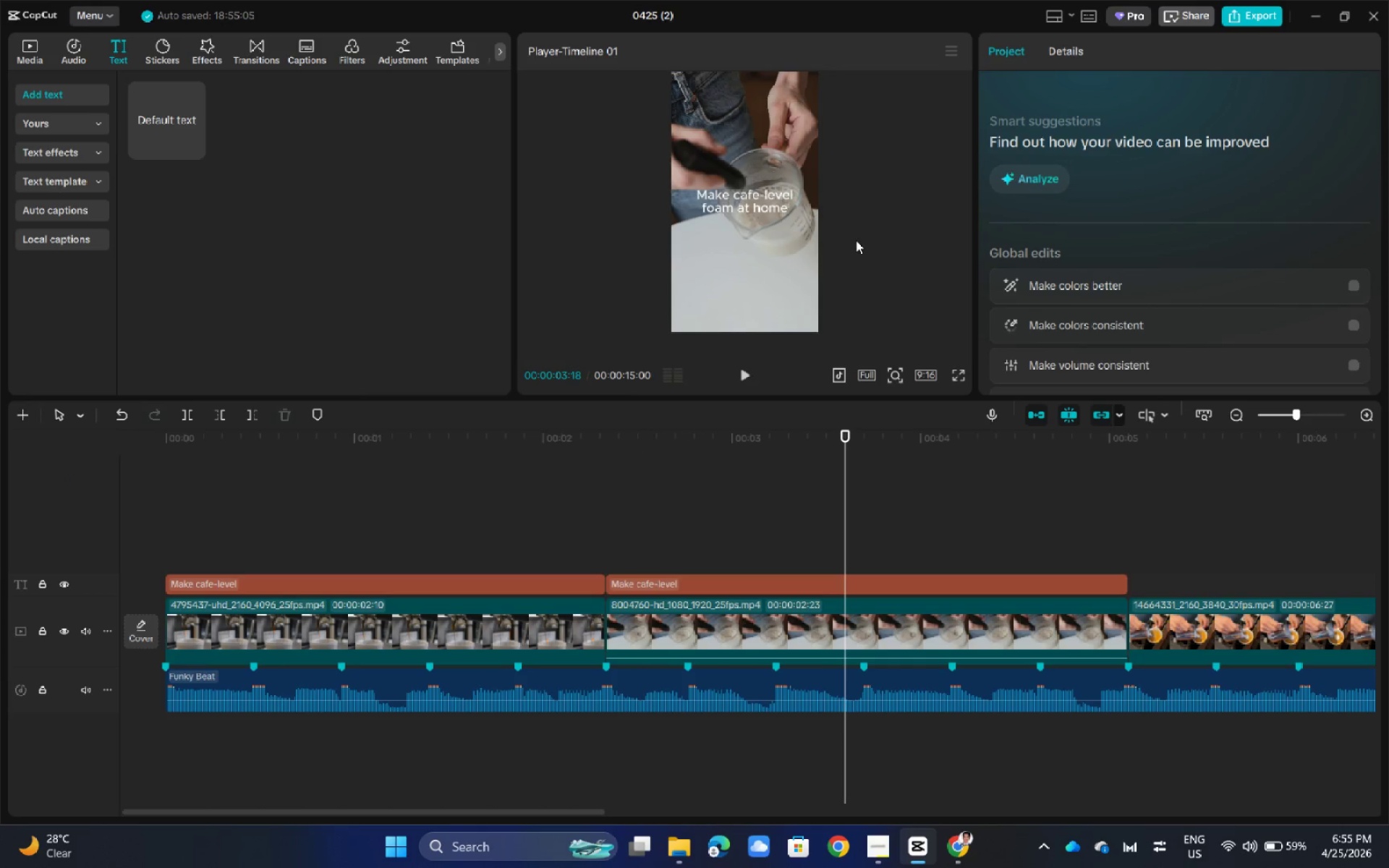 
mouse_move([177, 76])
 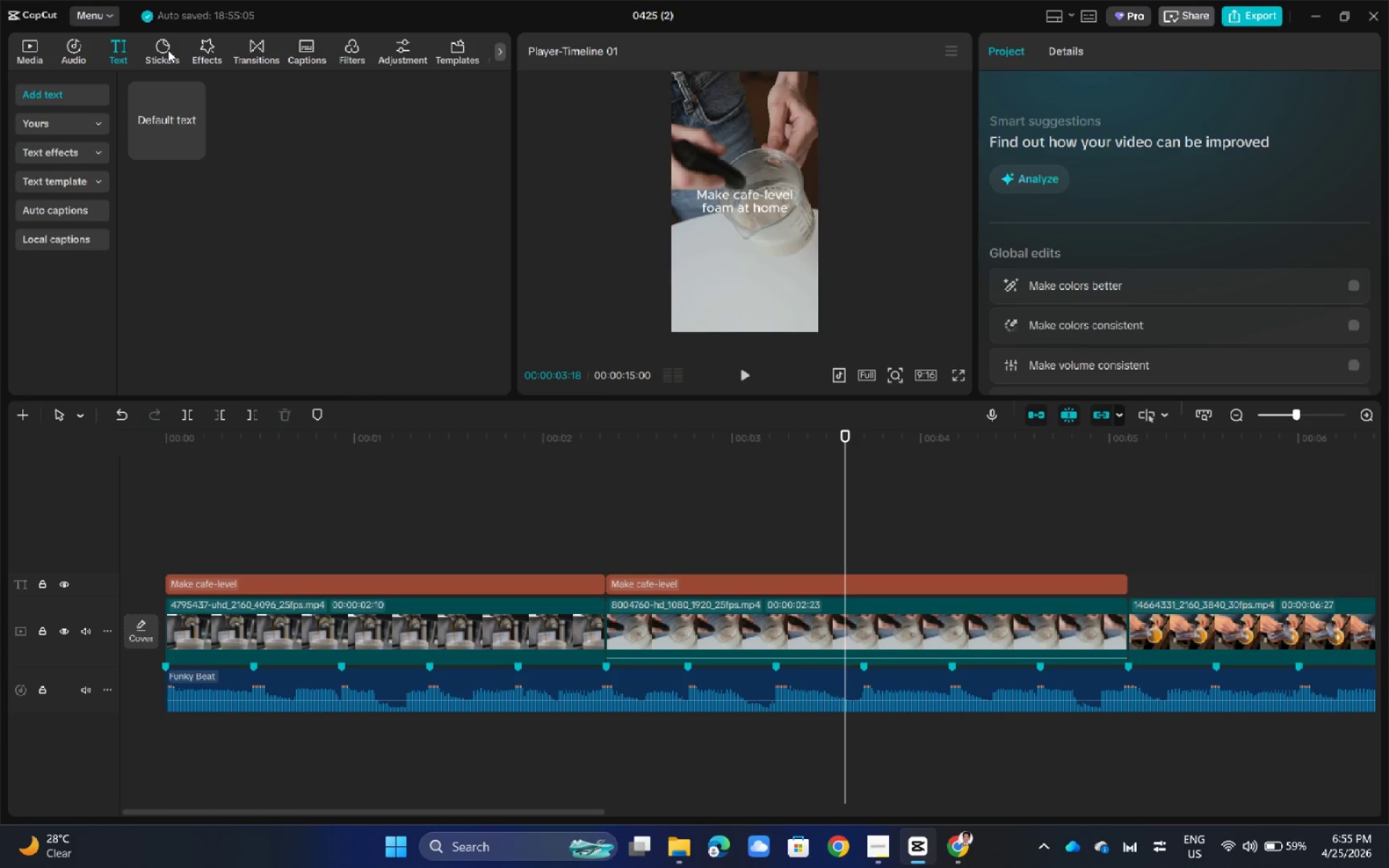 
left_click([180, 49])
 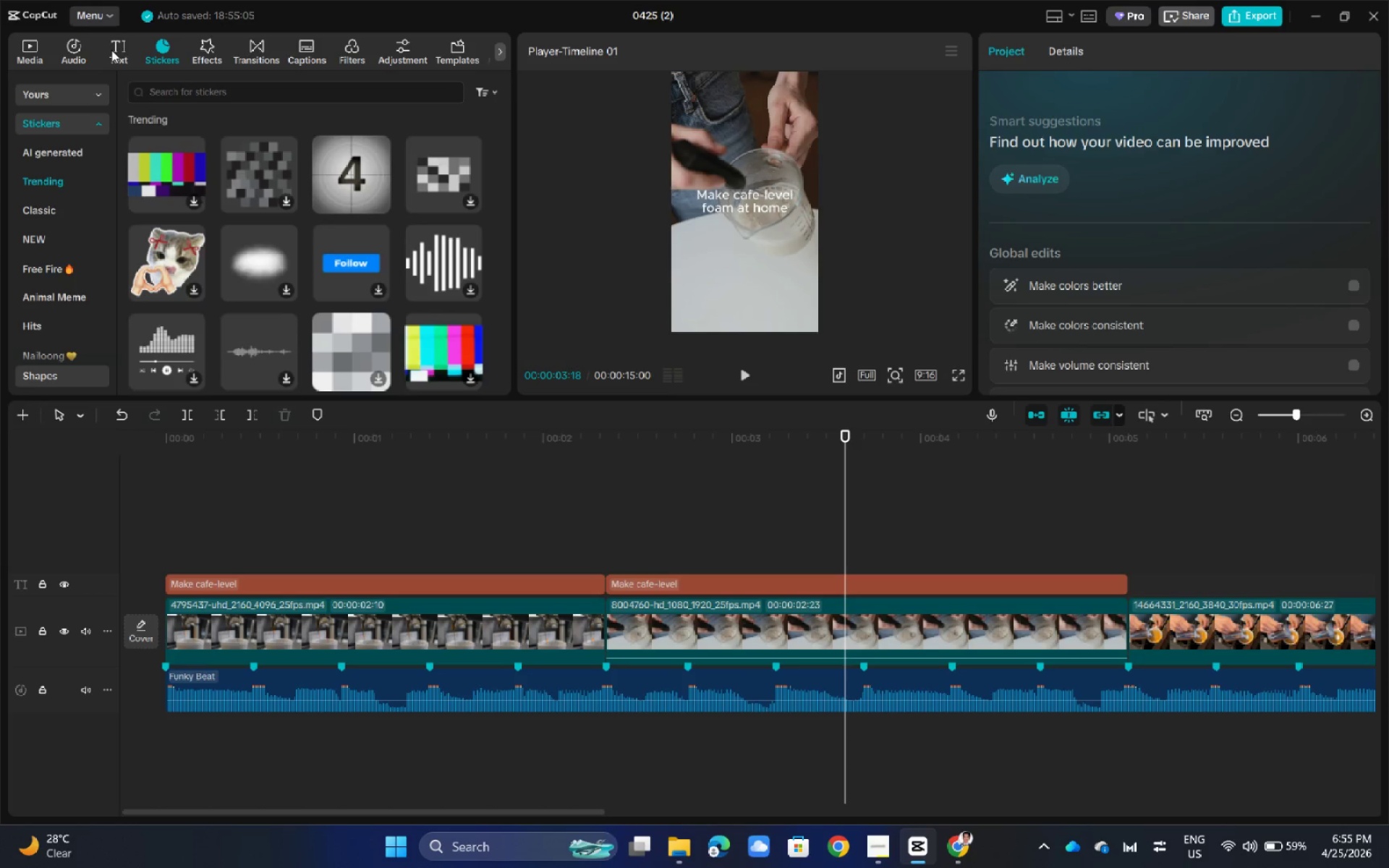 
left_click([85, 50])
 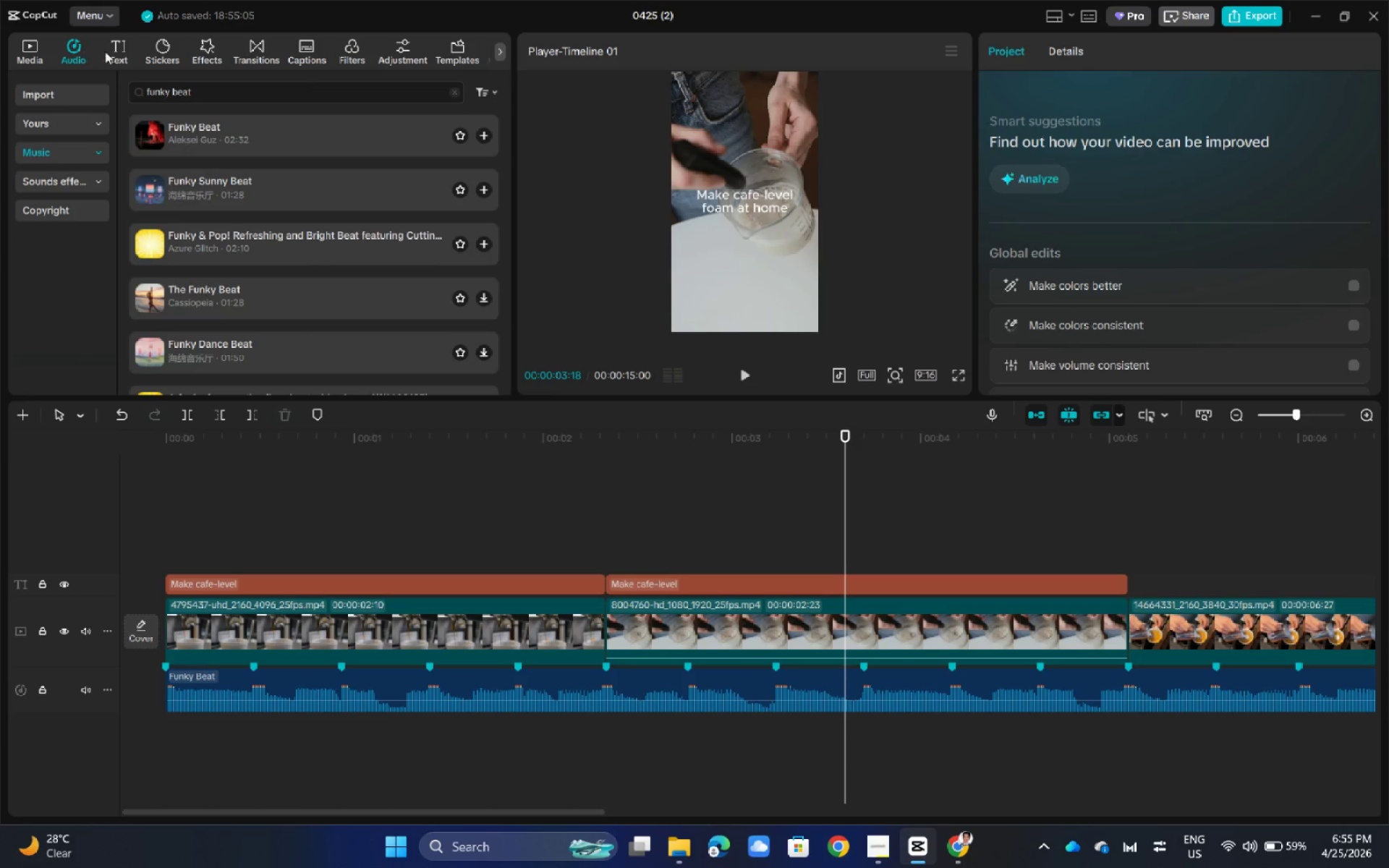 
left_click([117, 51])
 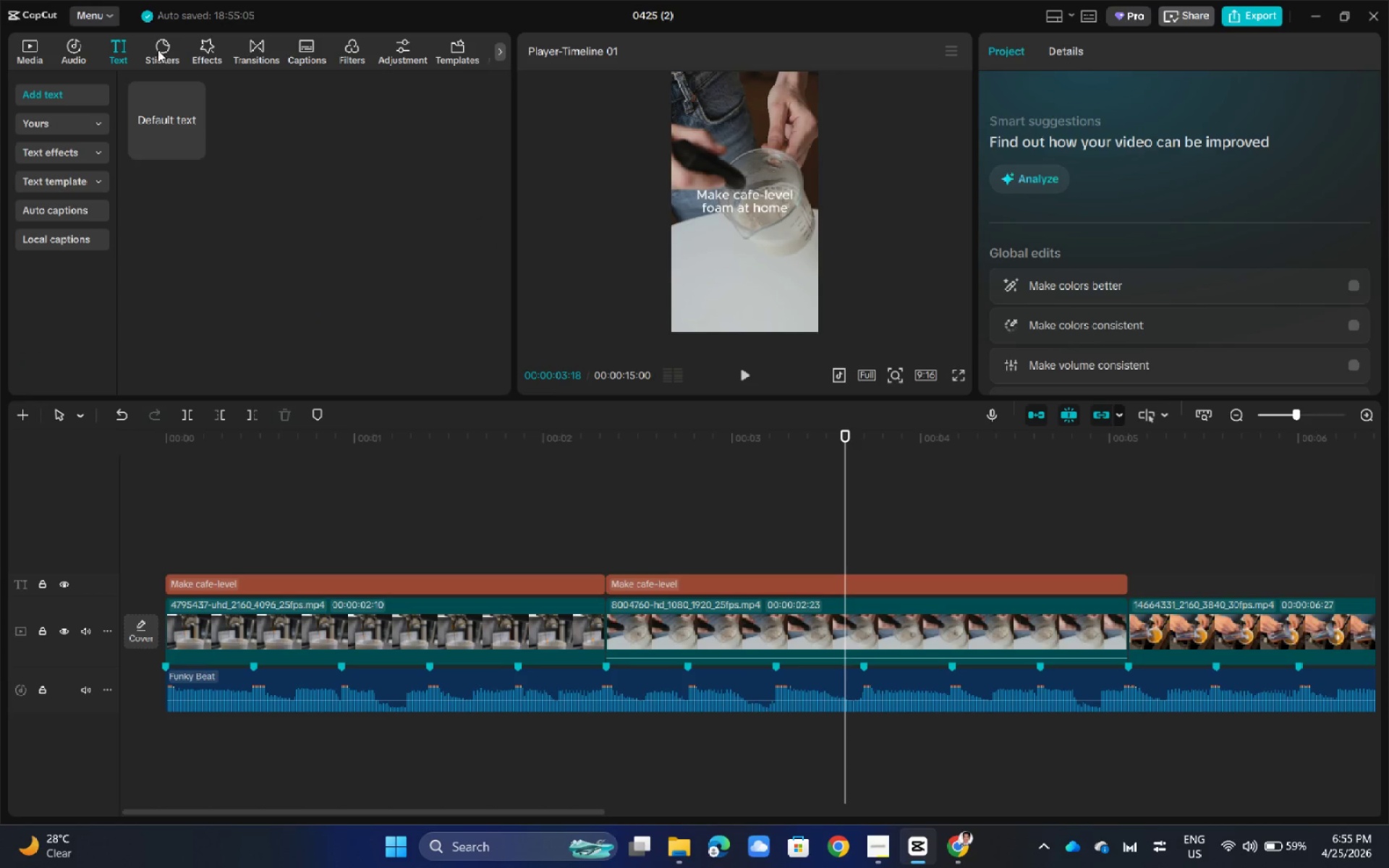 
left_click([171, 48])
 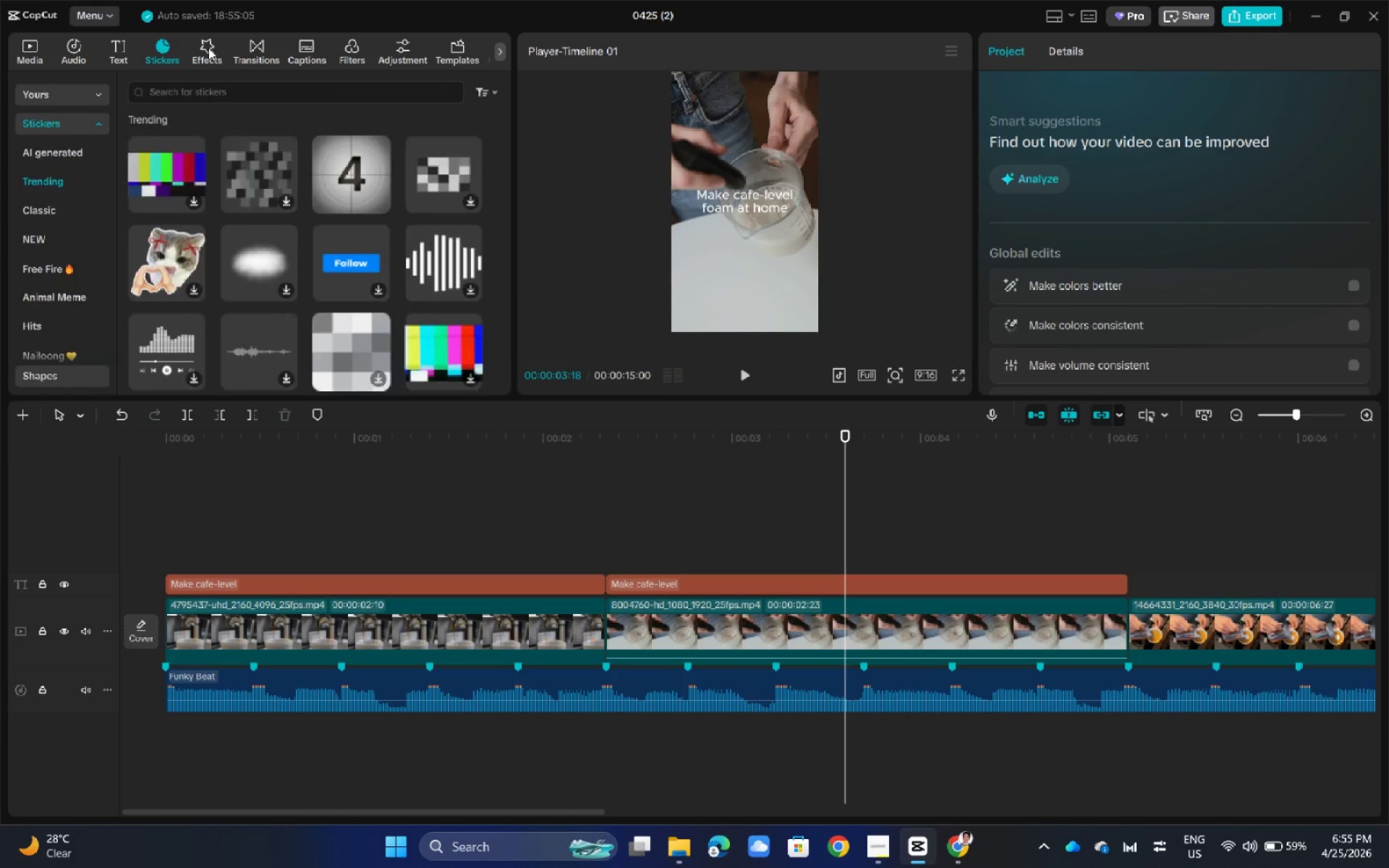 
double_click([121, 49])
 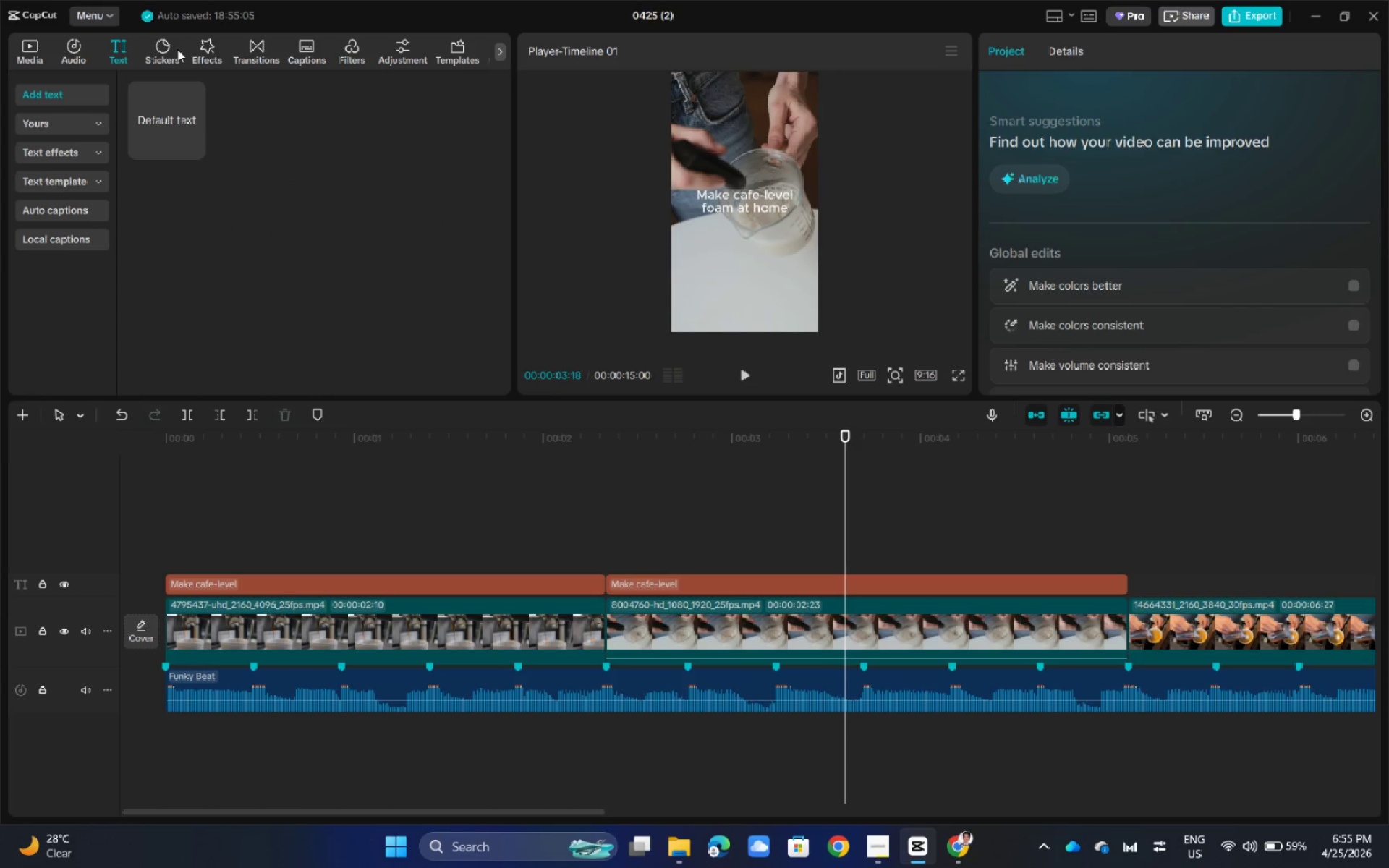 
left_click([197, 47])
 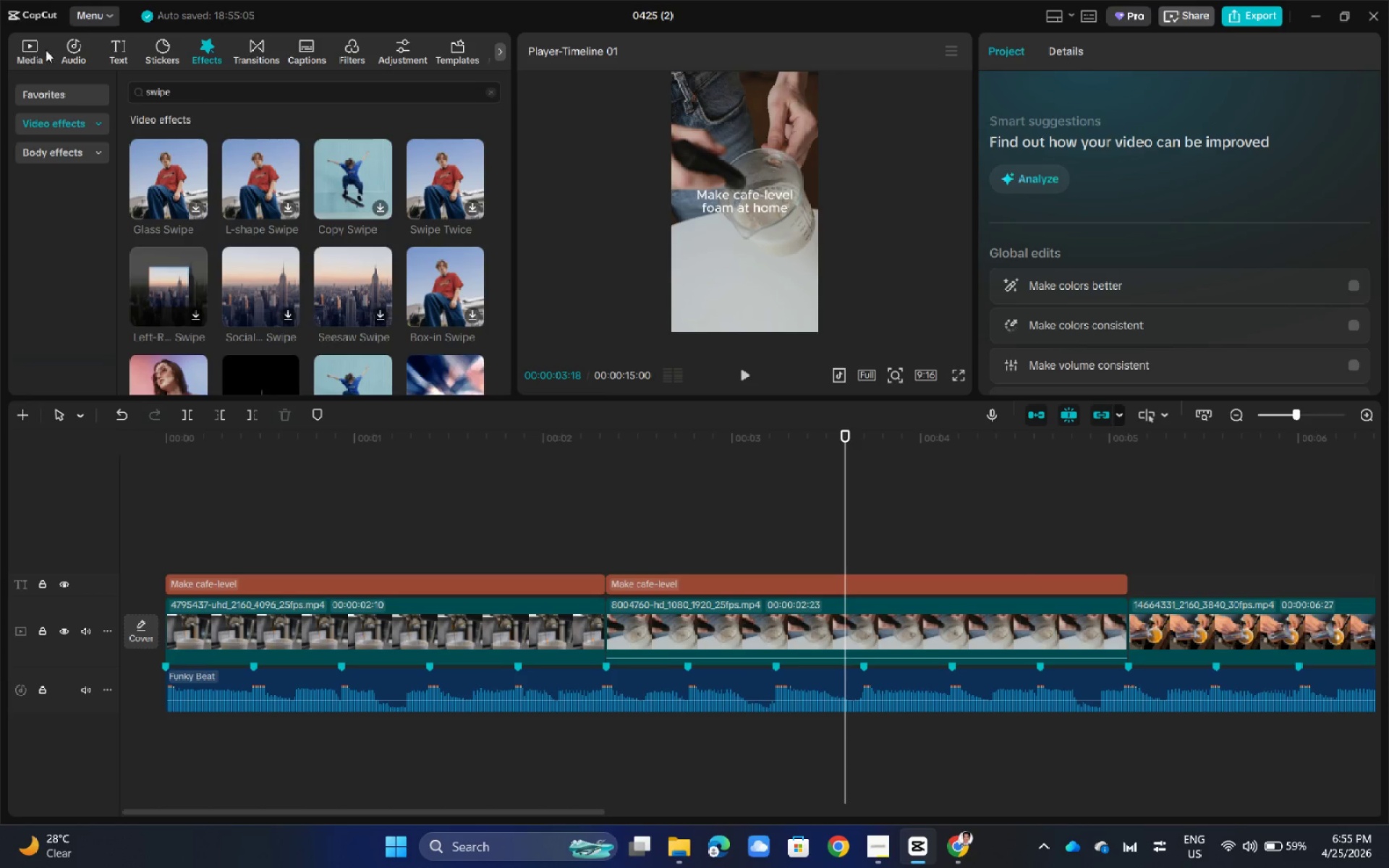 
left_click([250, 54])
 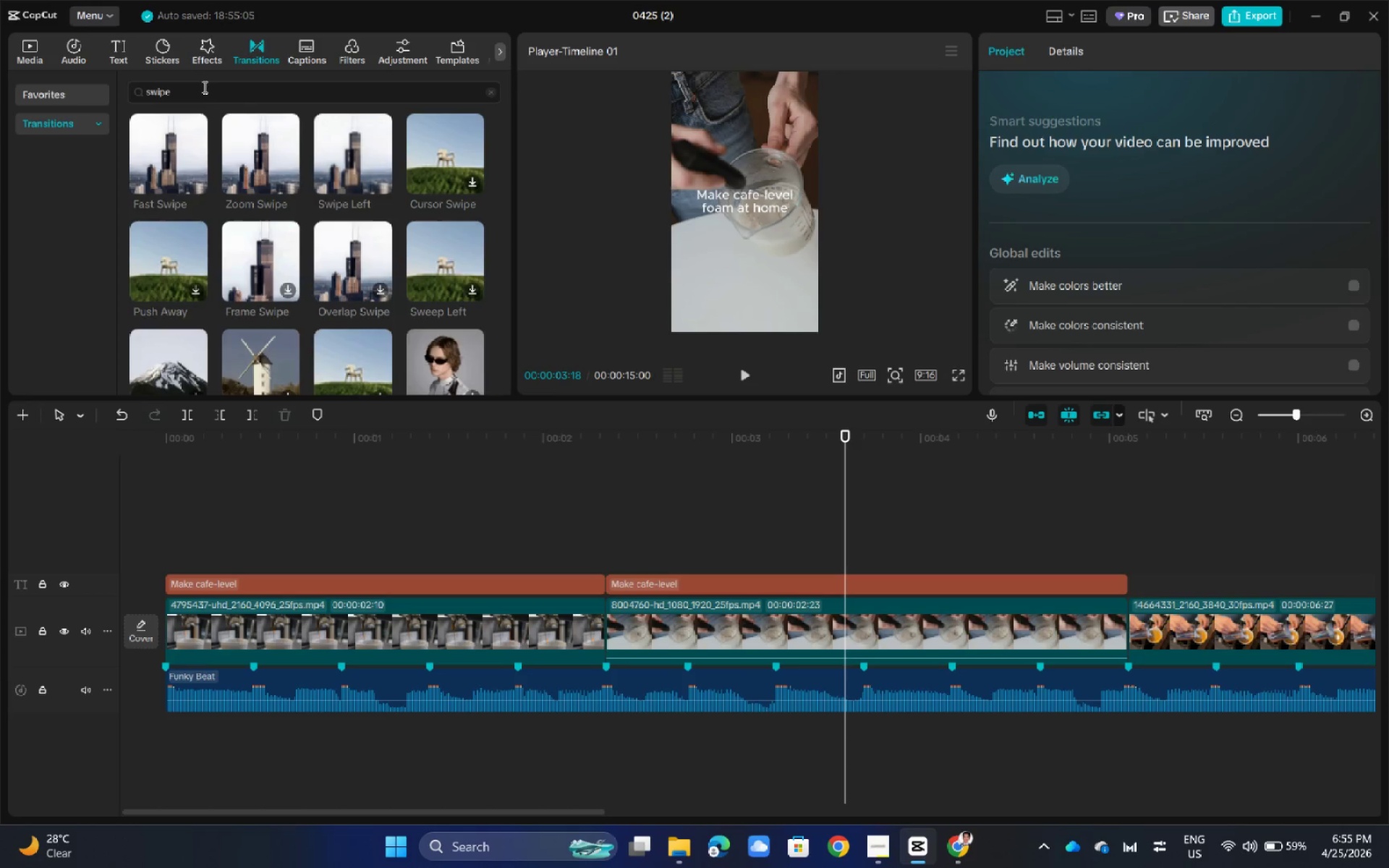 
double_click([203, 88])
 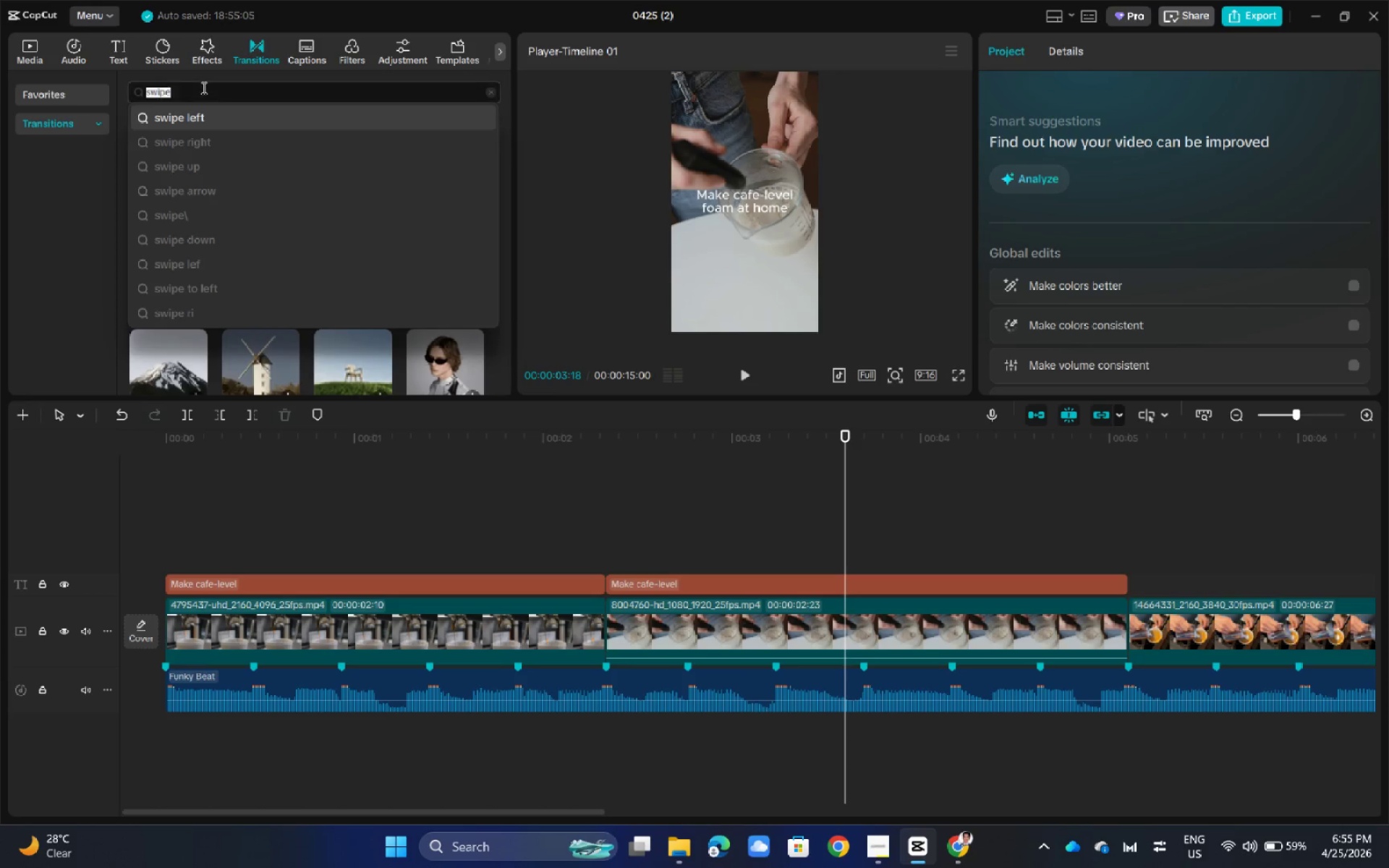 
triple_click([203, 88])
 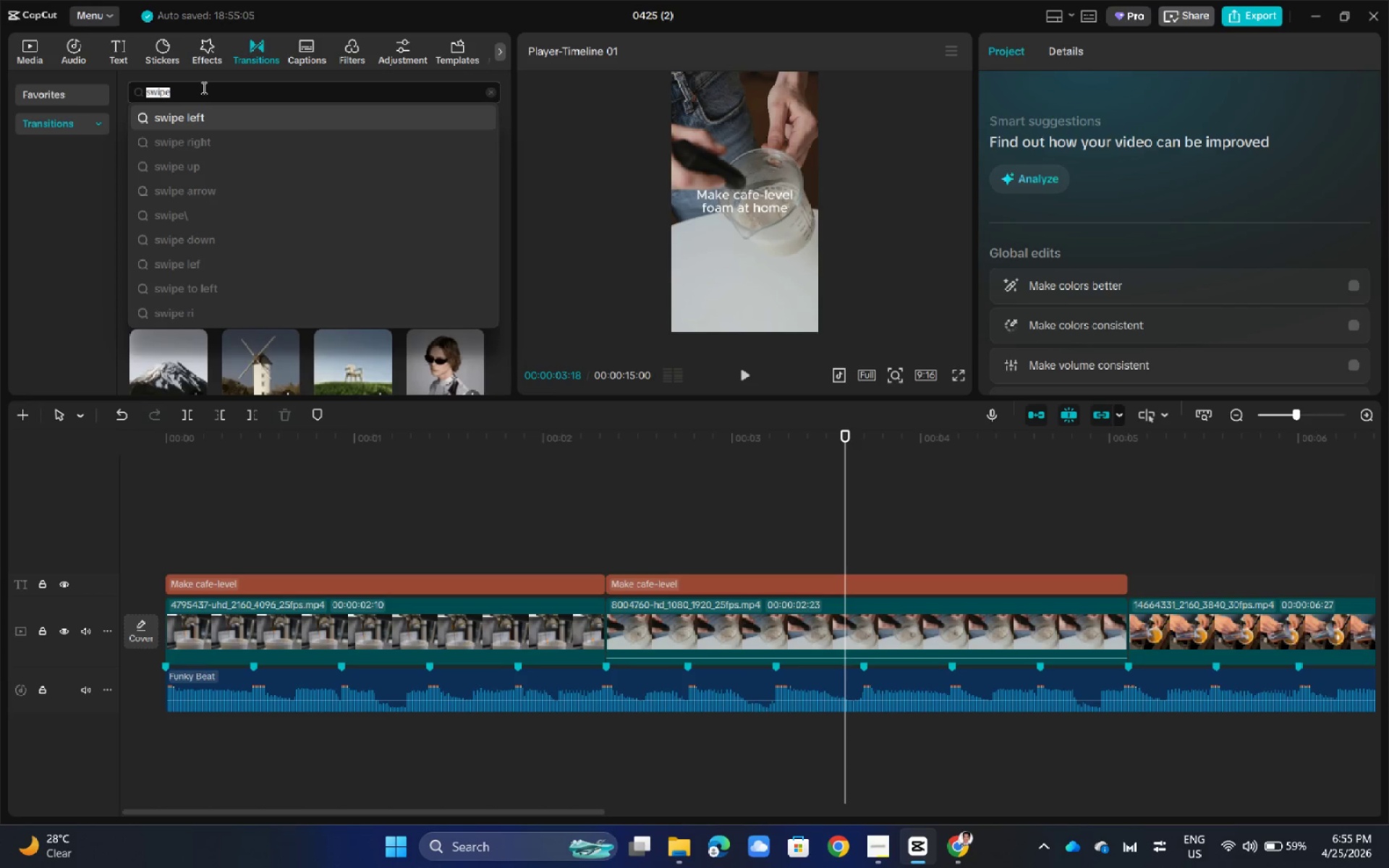 
type(zoom)
 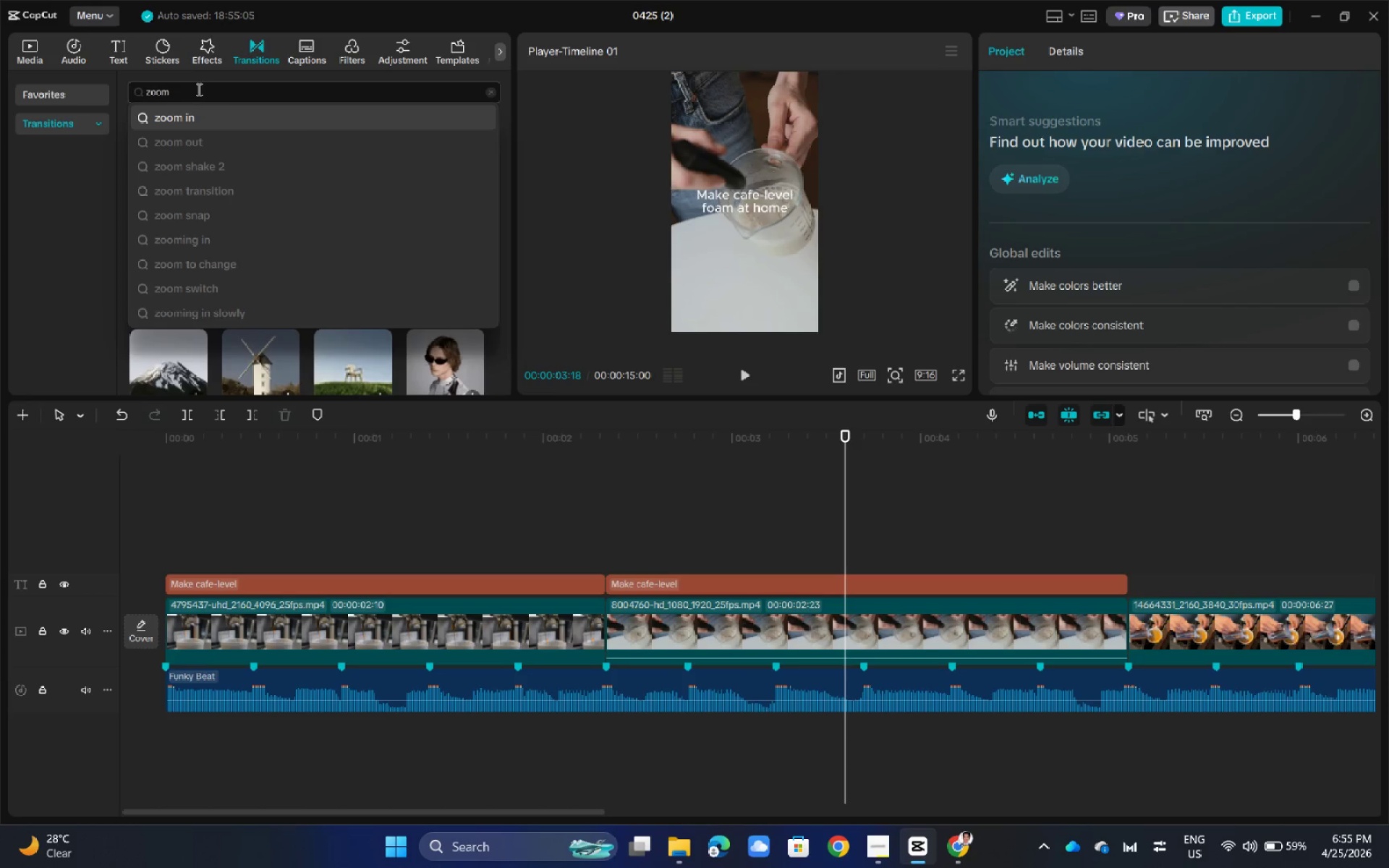 
left_click([189, 114])
 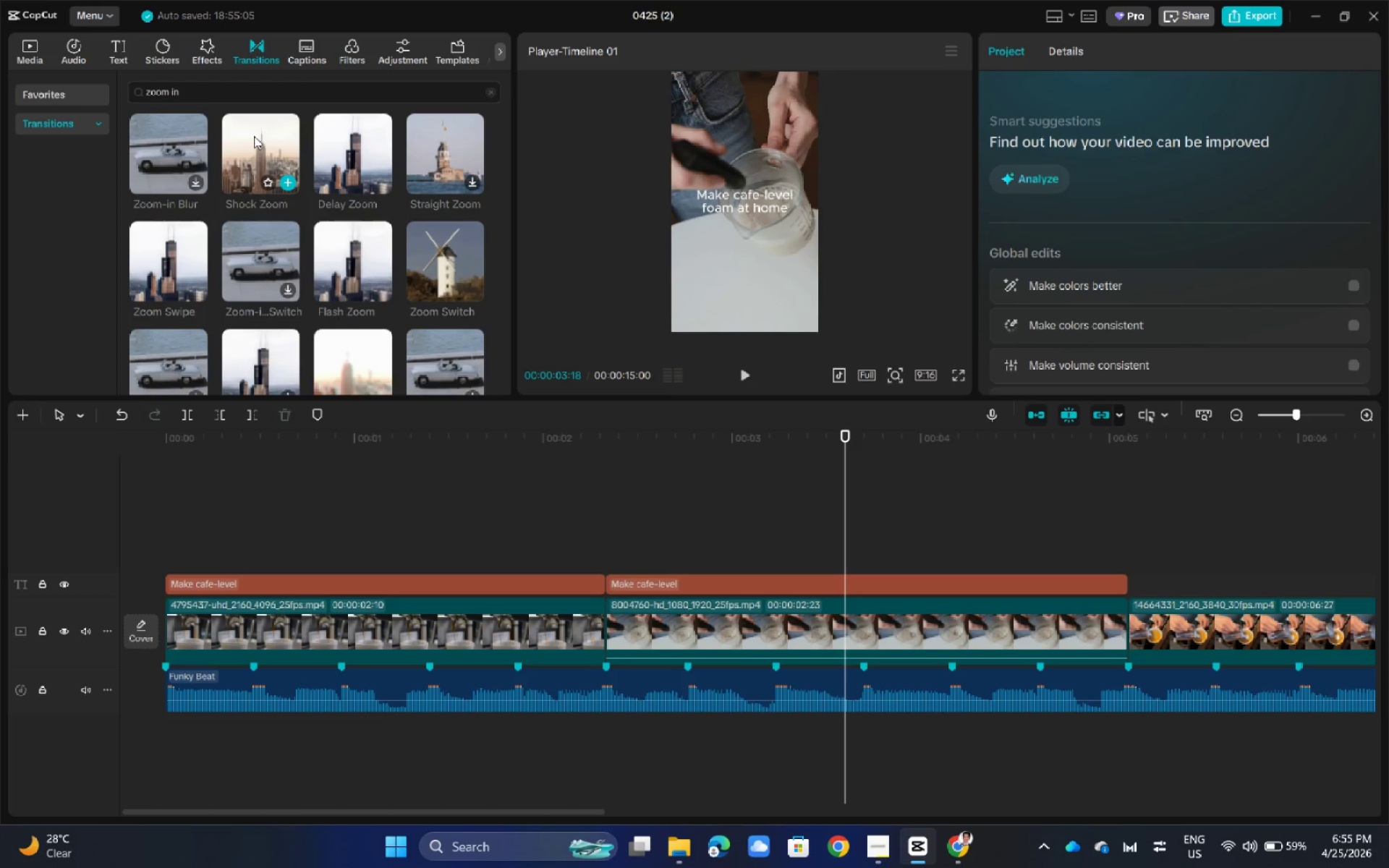 
wait(5.75)
 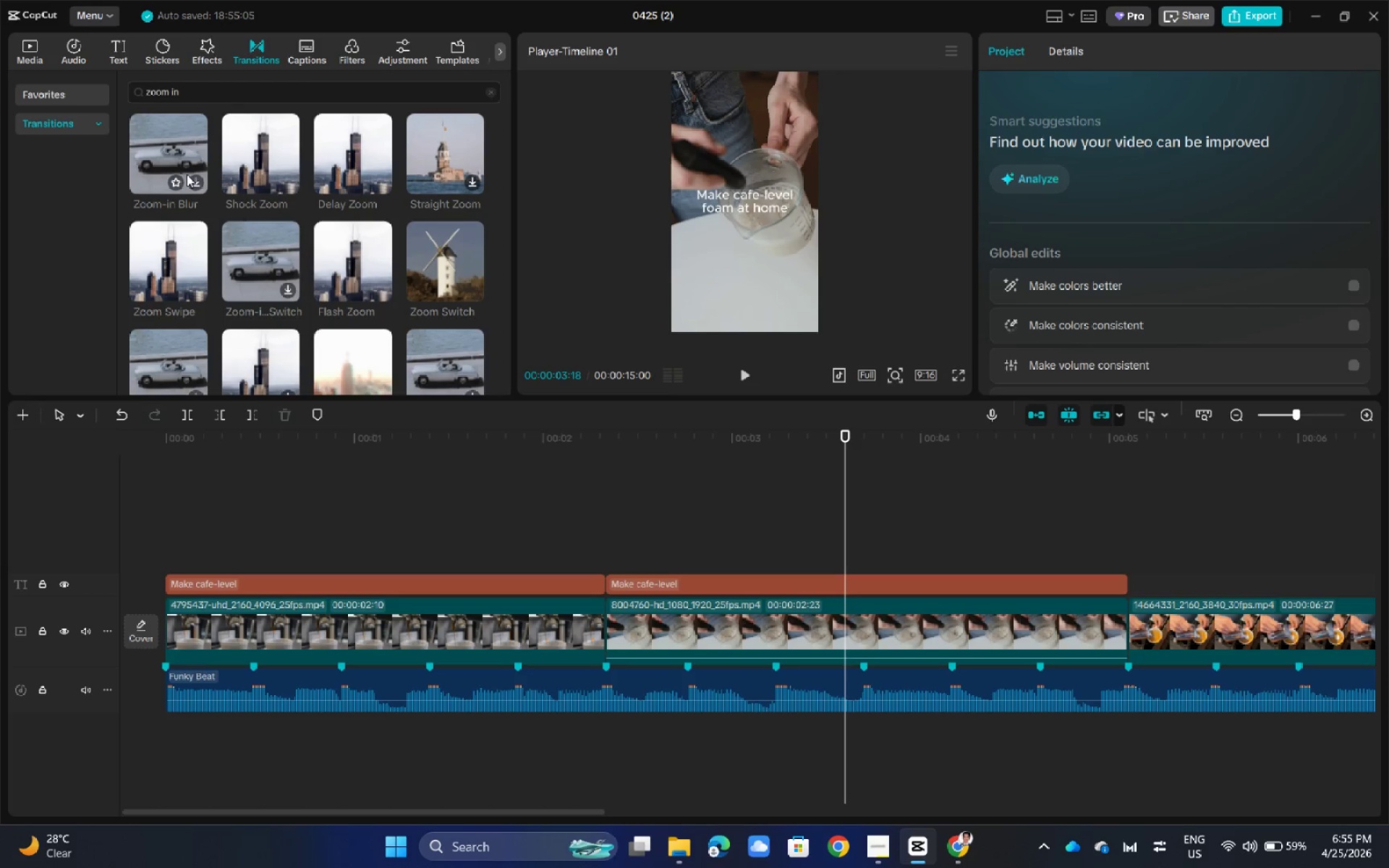 
left_click_drag(start_coordinate=[254, 136], to_coordinate=[507, 621])
 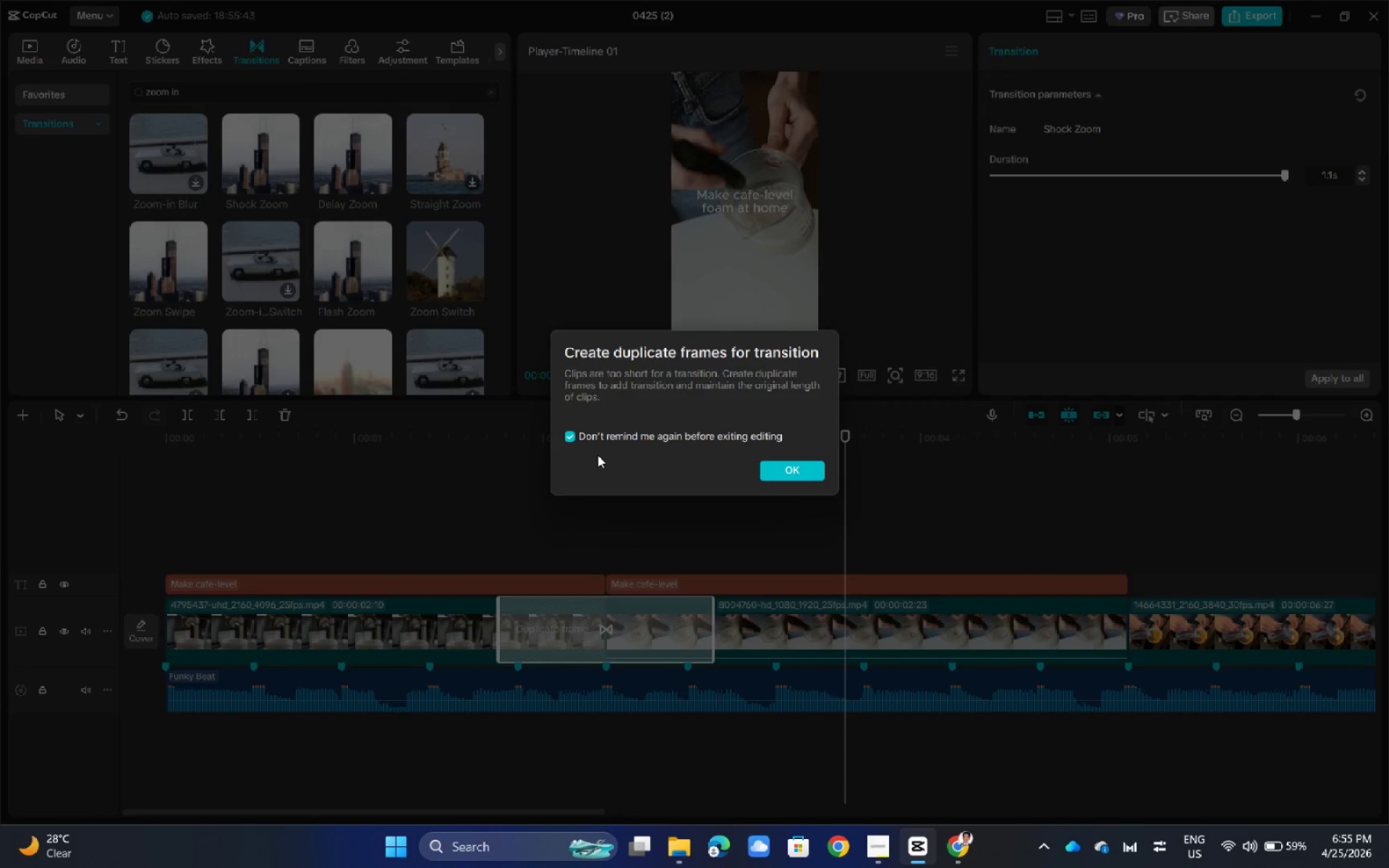 
left_click([788, 462])
 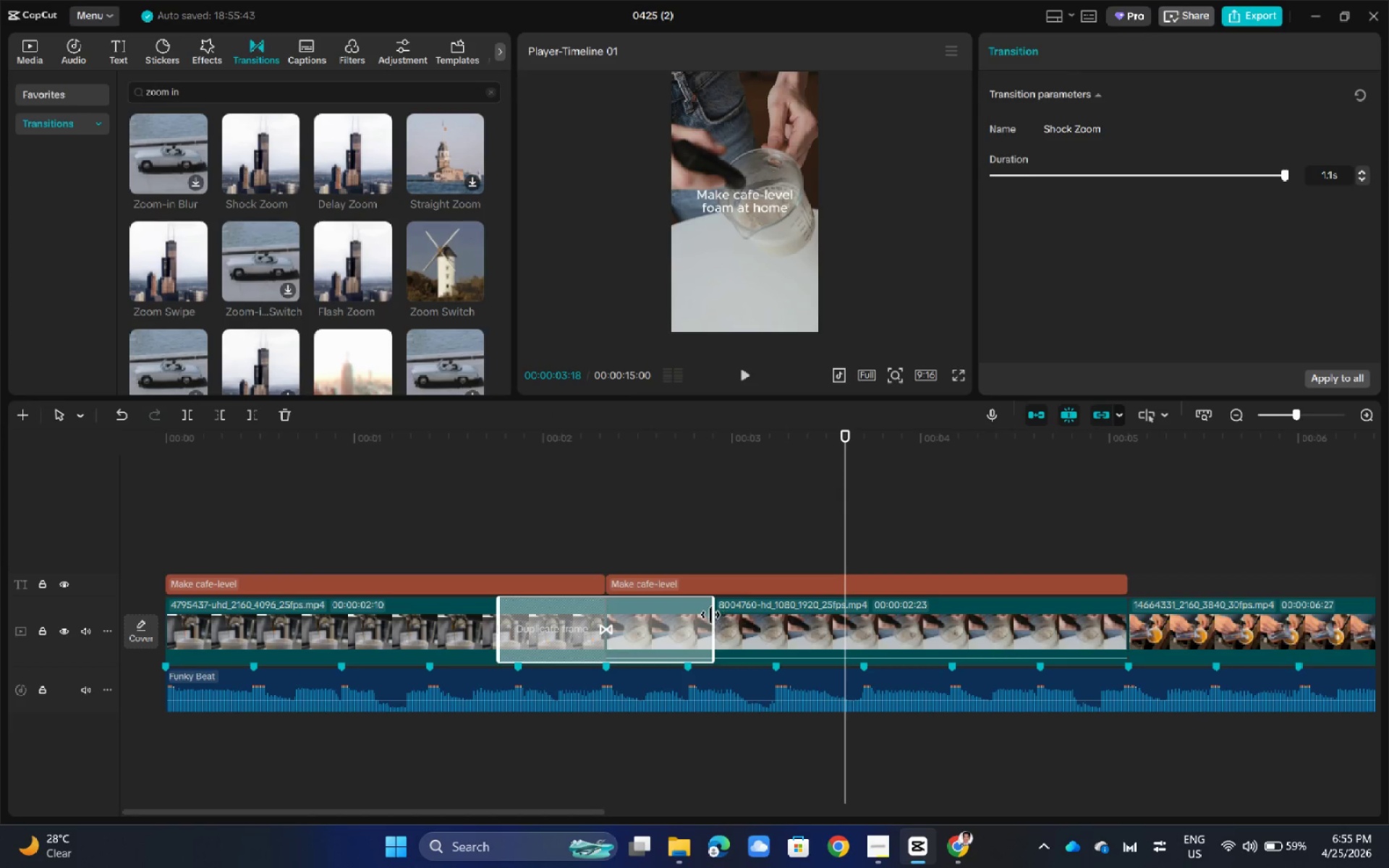 
left_click_drag(start_coordinate=[710, 615], to_coordinate=[619, 617])
 